 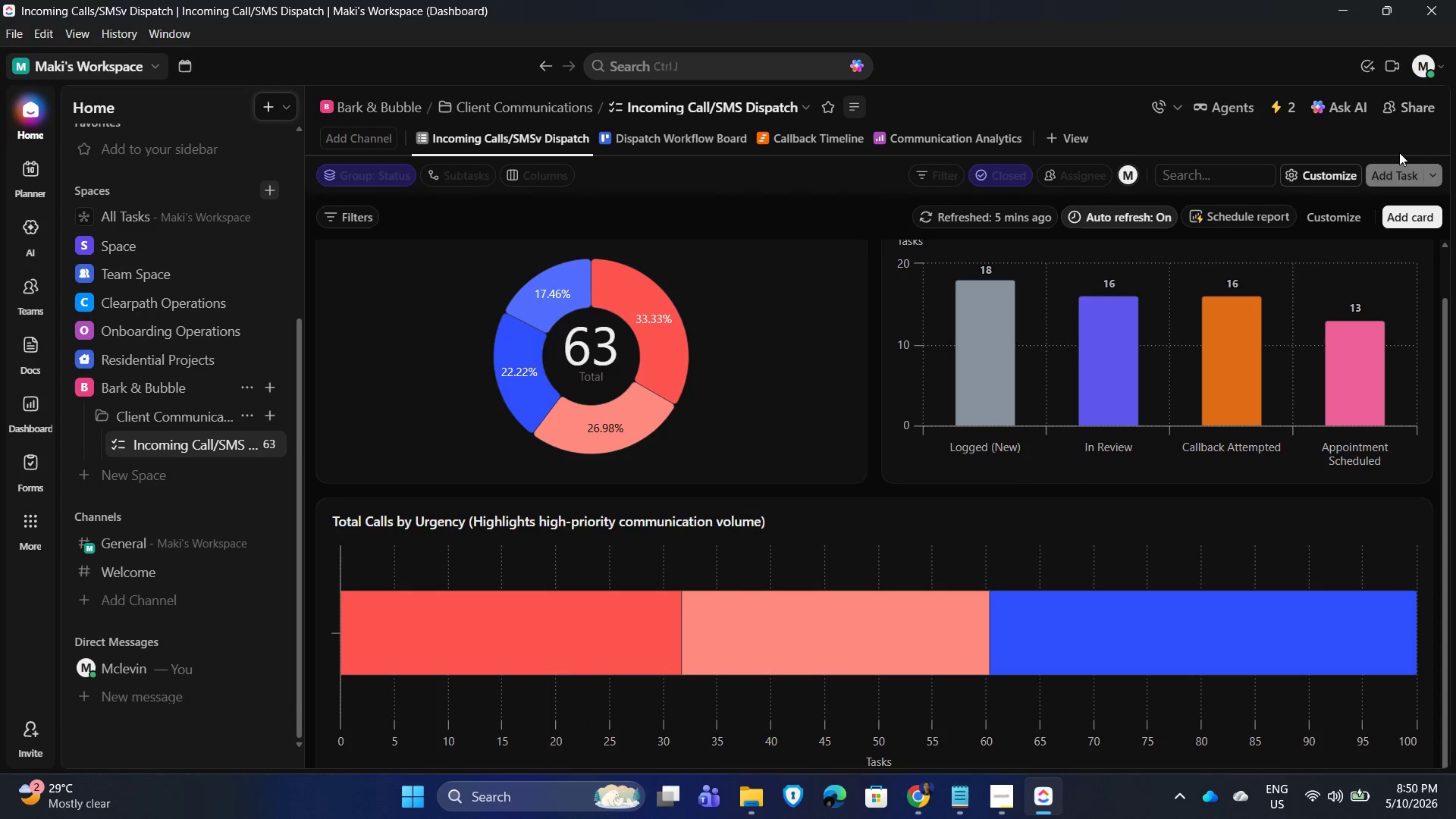 
left_click([1393, 64])
 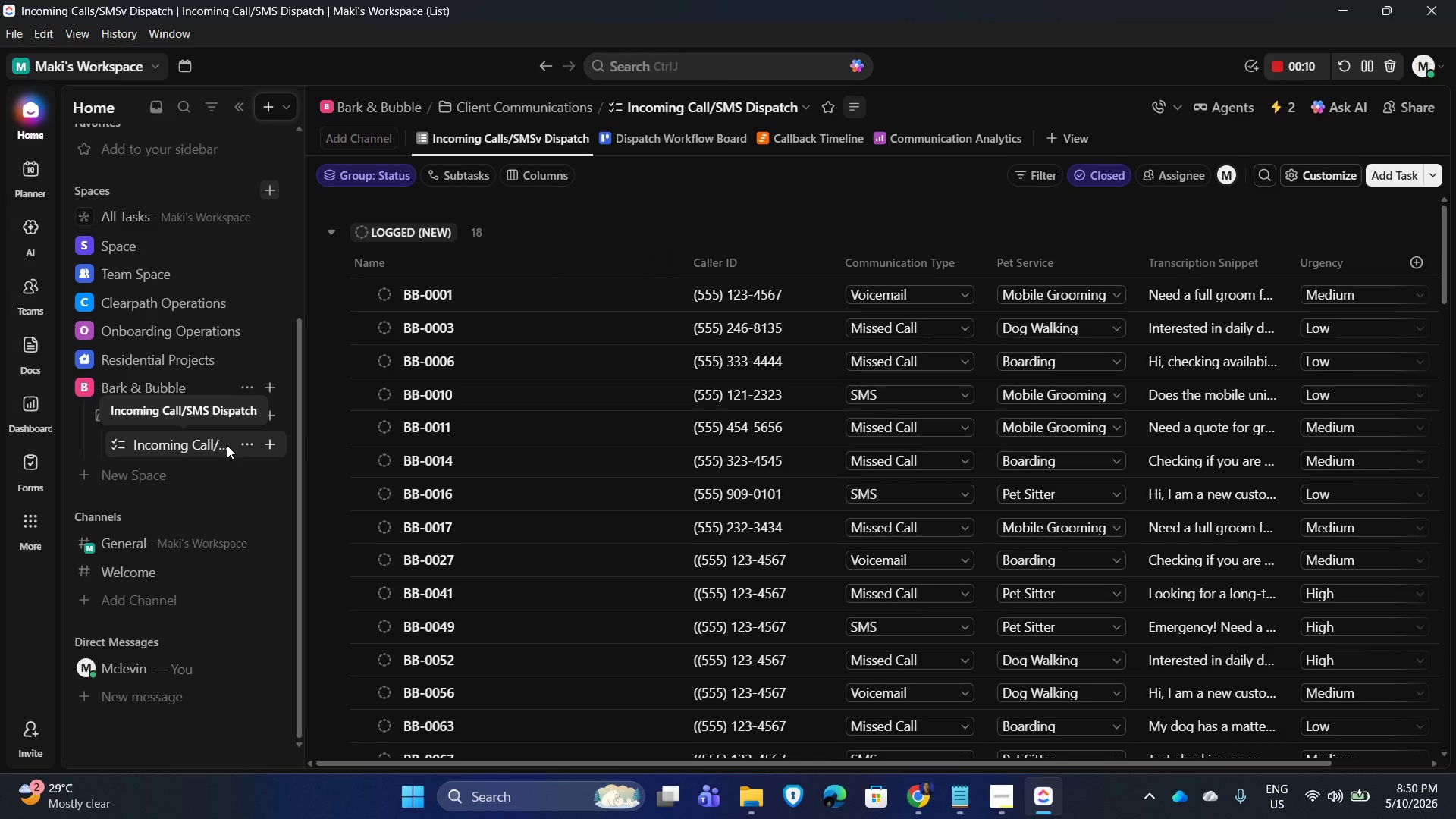 
wait(19.75)
 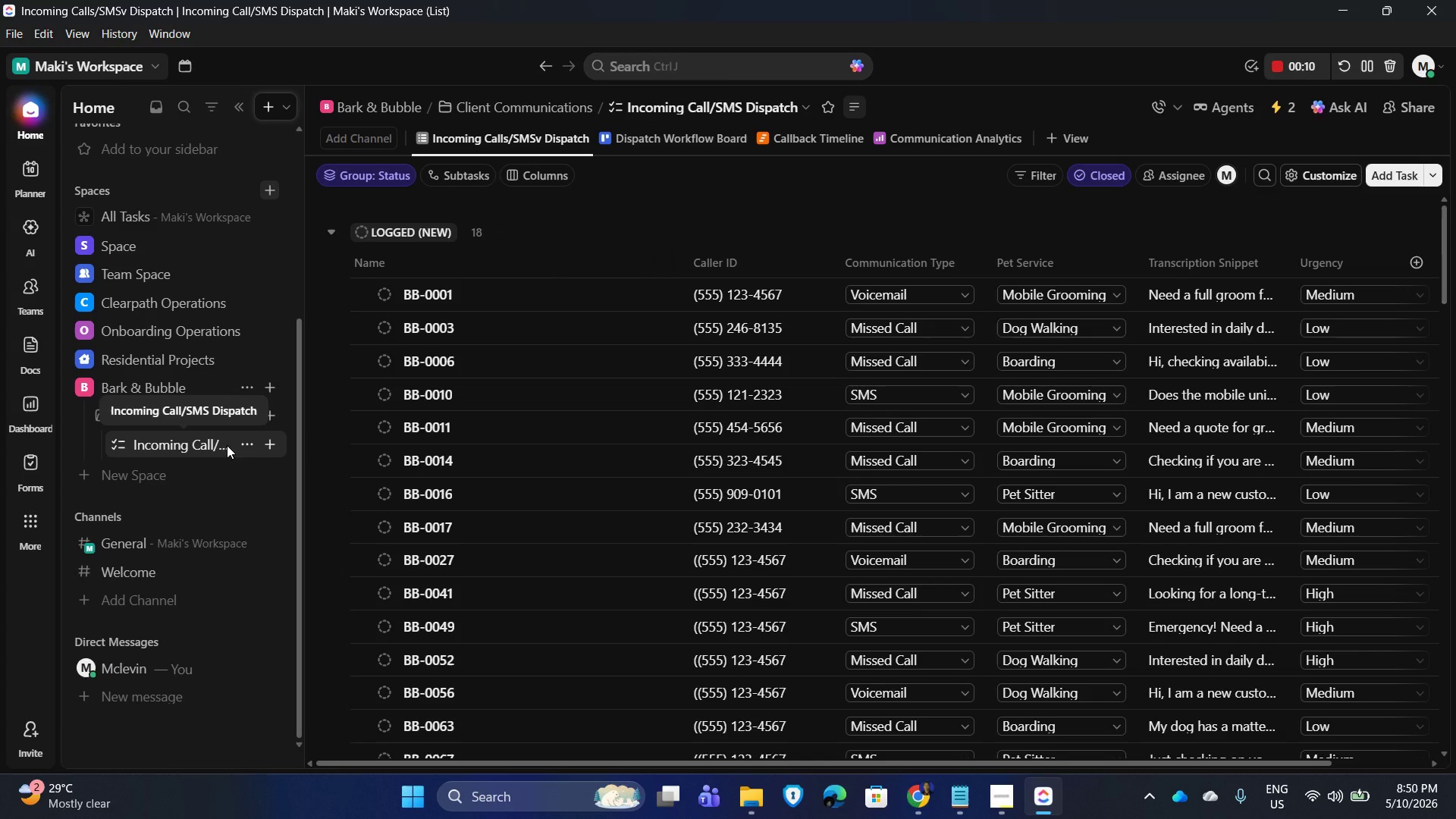 
scroll: coordinate [880, 312], scroll_direction: none, amount: 0.0
 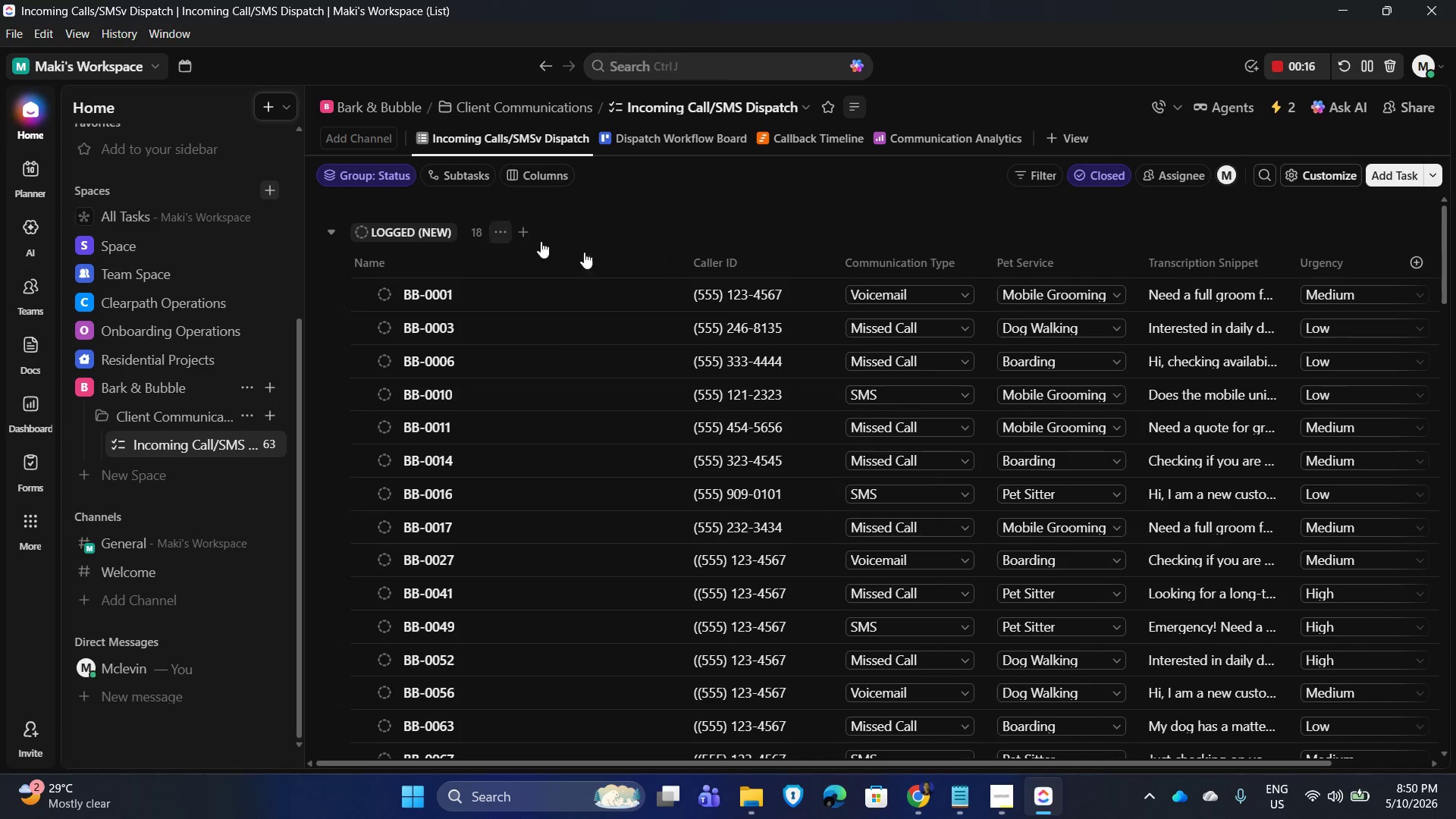 
scroll: coordinate [871, 309], scroll_direction: down, amount: 6.0
 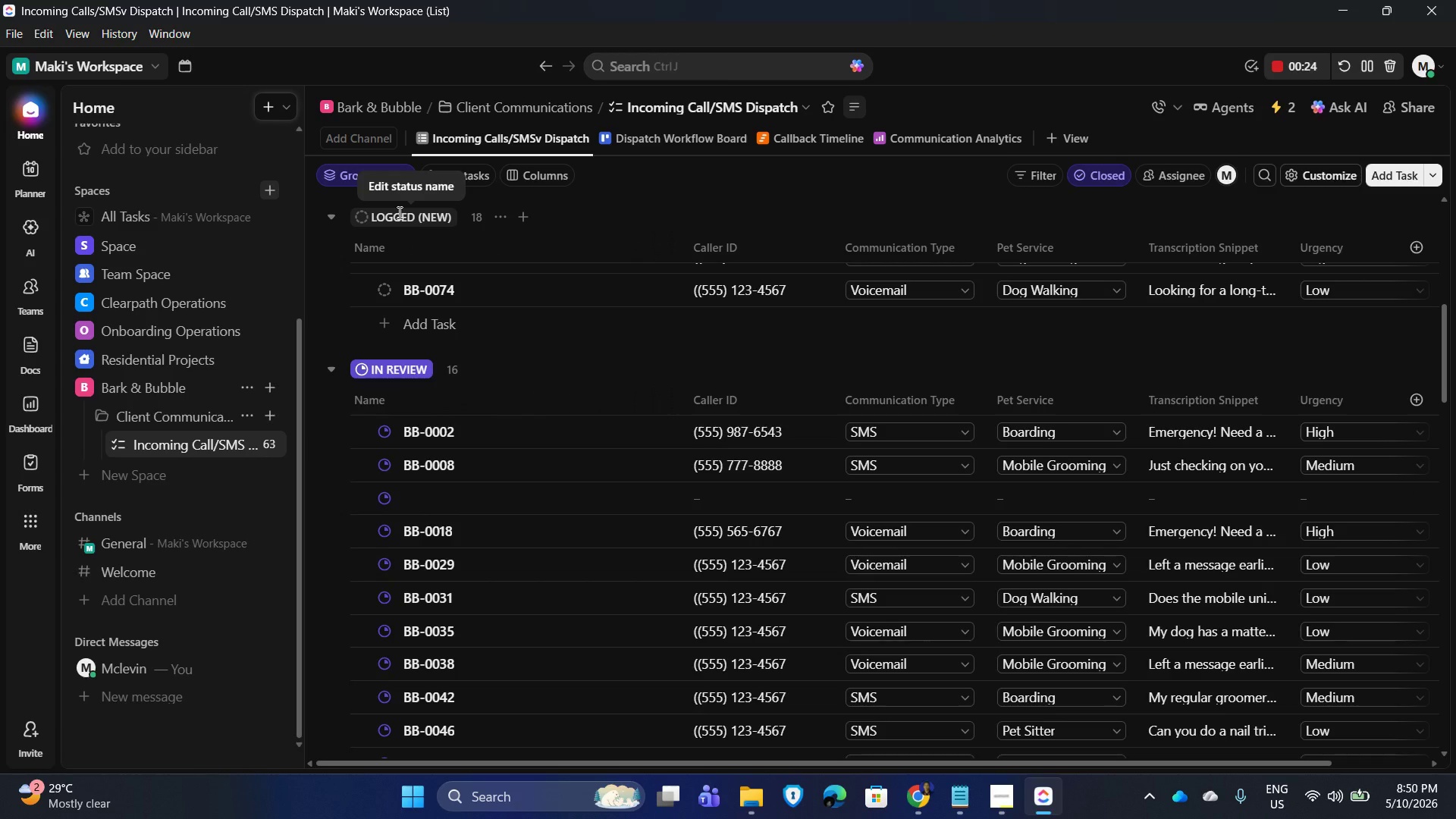 
wait(12.1)
 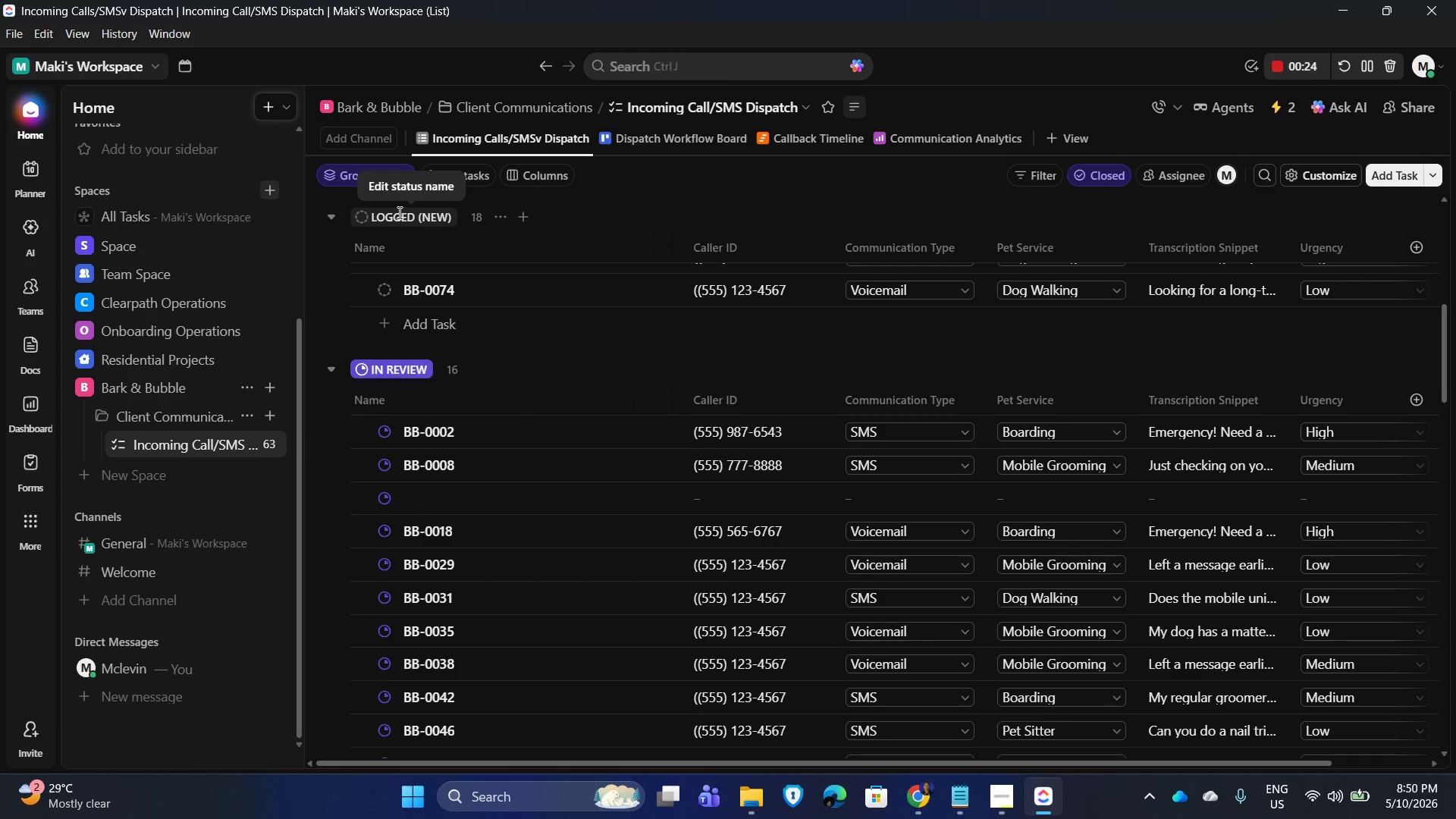 
left_click([494, 216])
 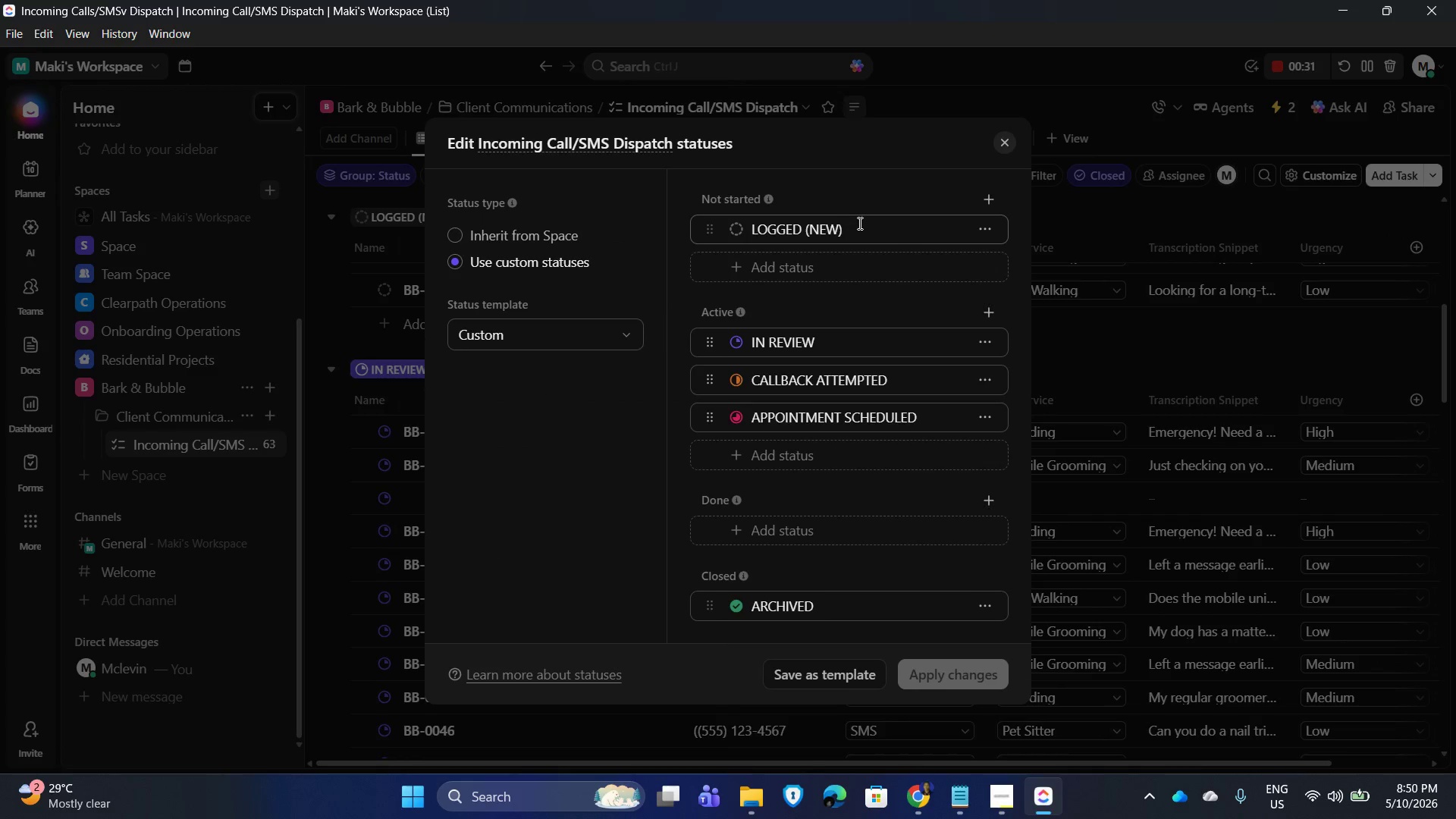 
left_click([852, 224])
 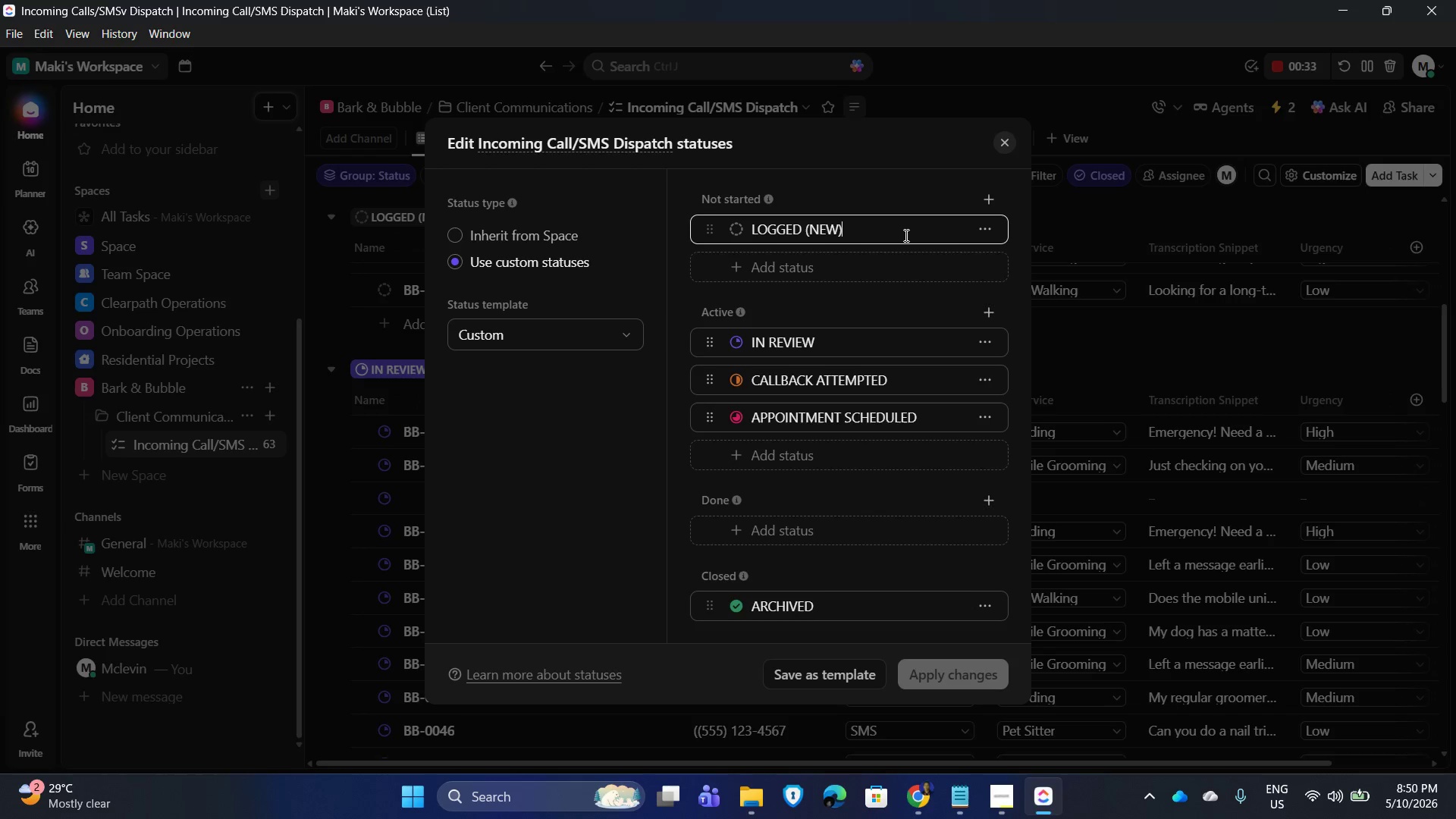 
key(CapsLock)
 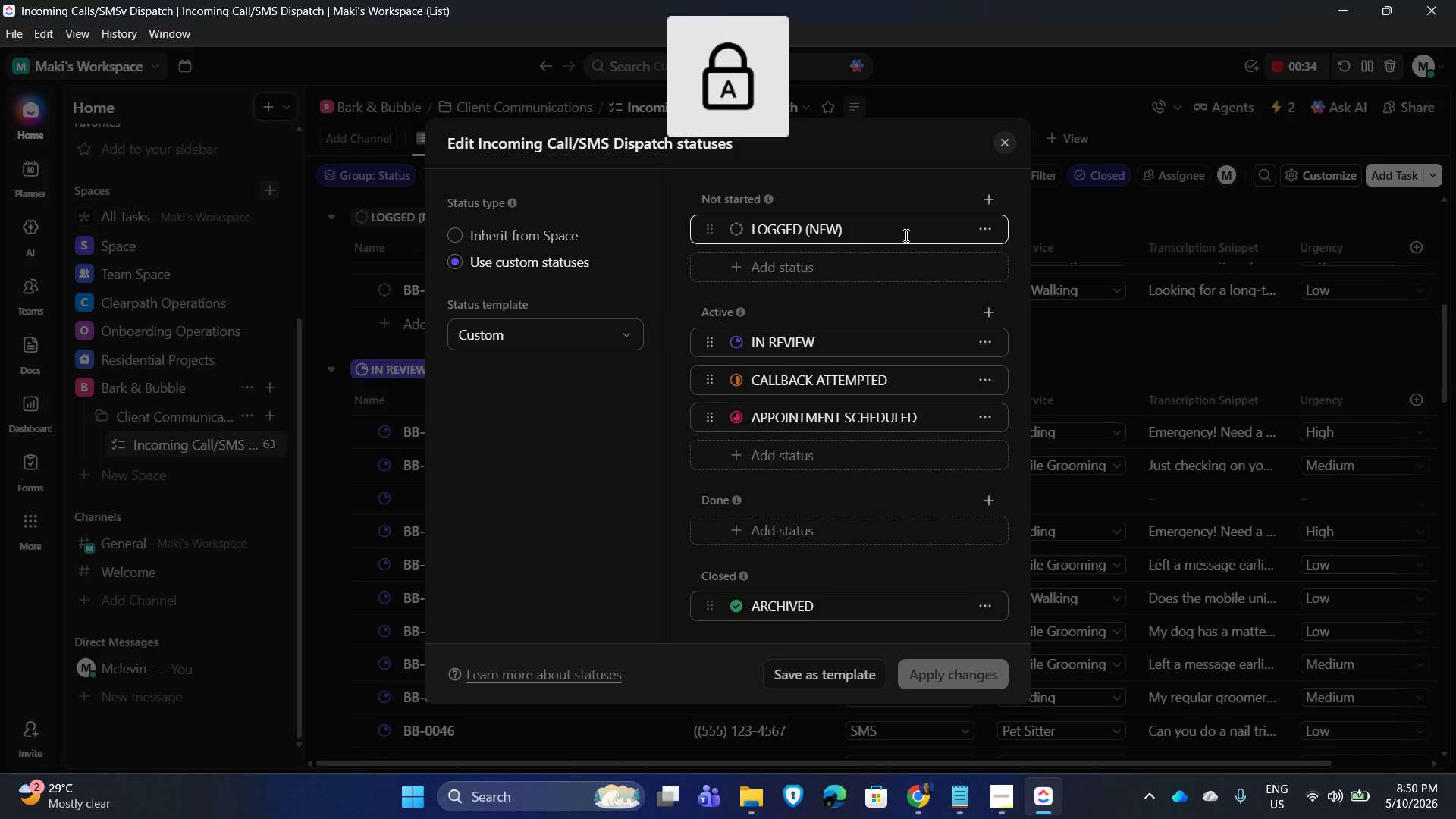 
key(Space)
 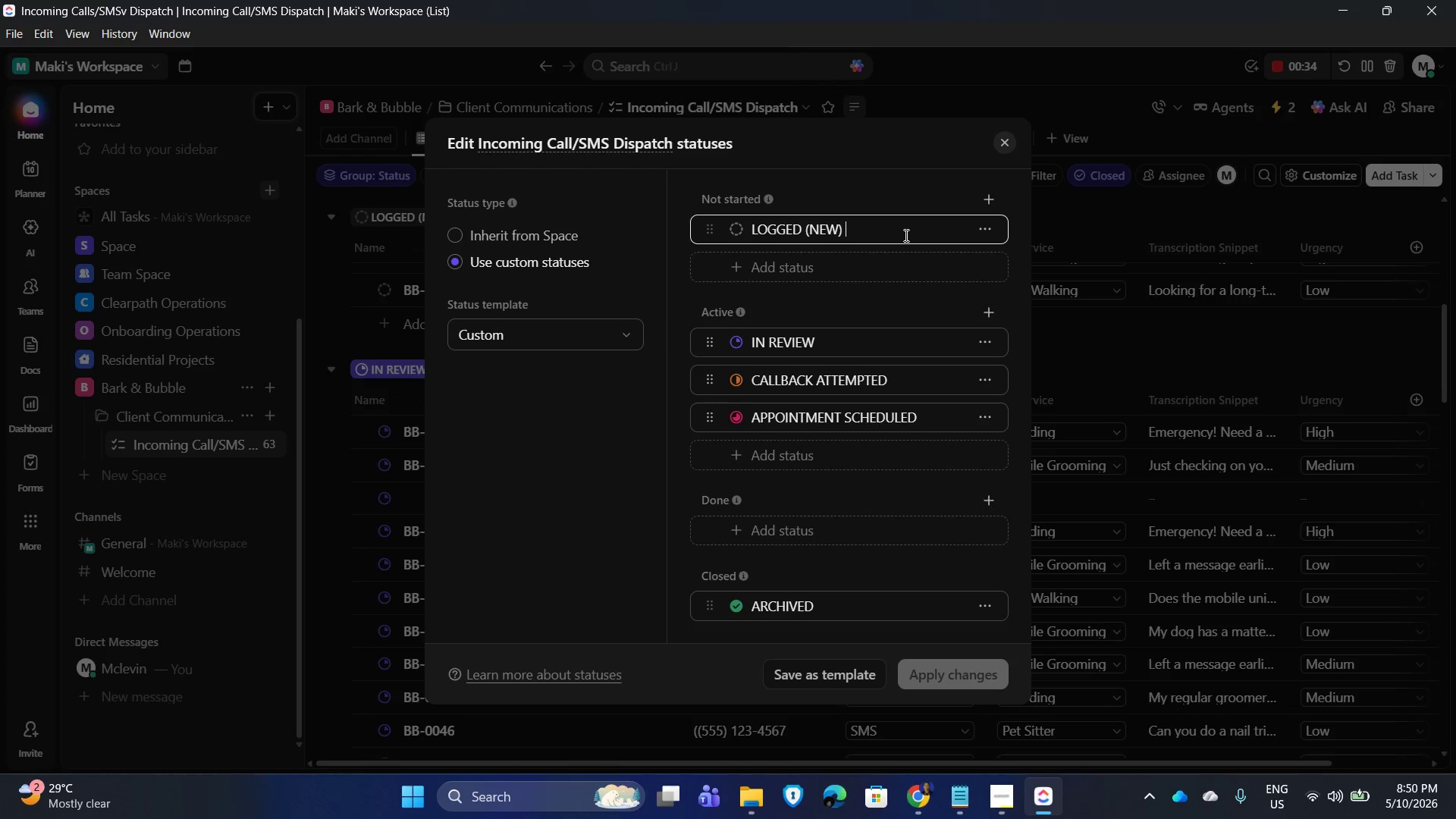 
key(CapsLock)
 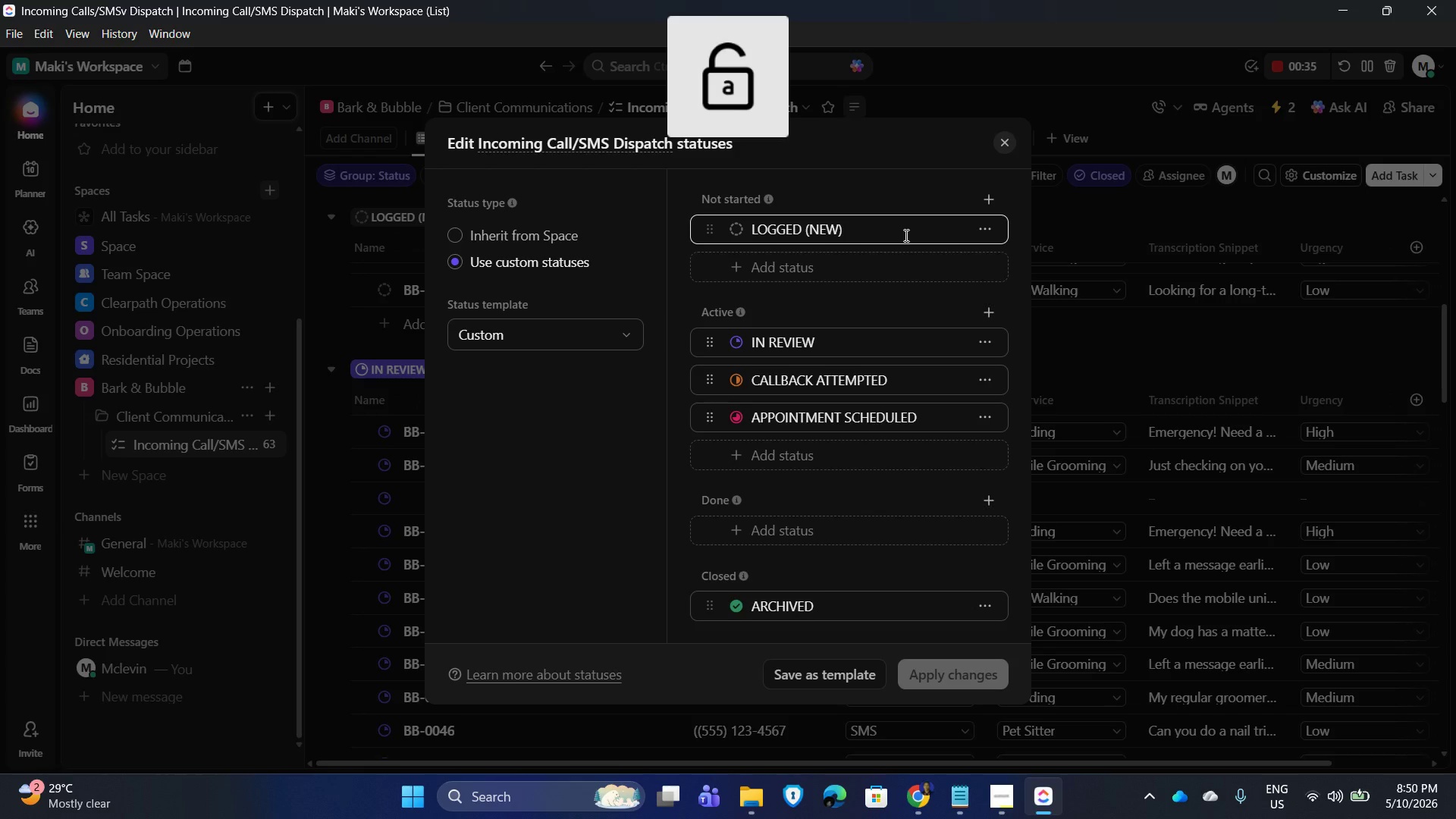 
key(B)
 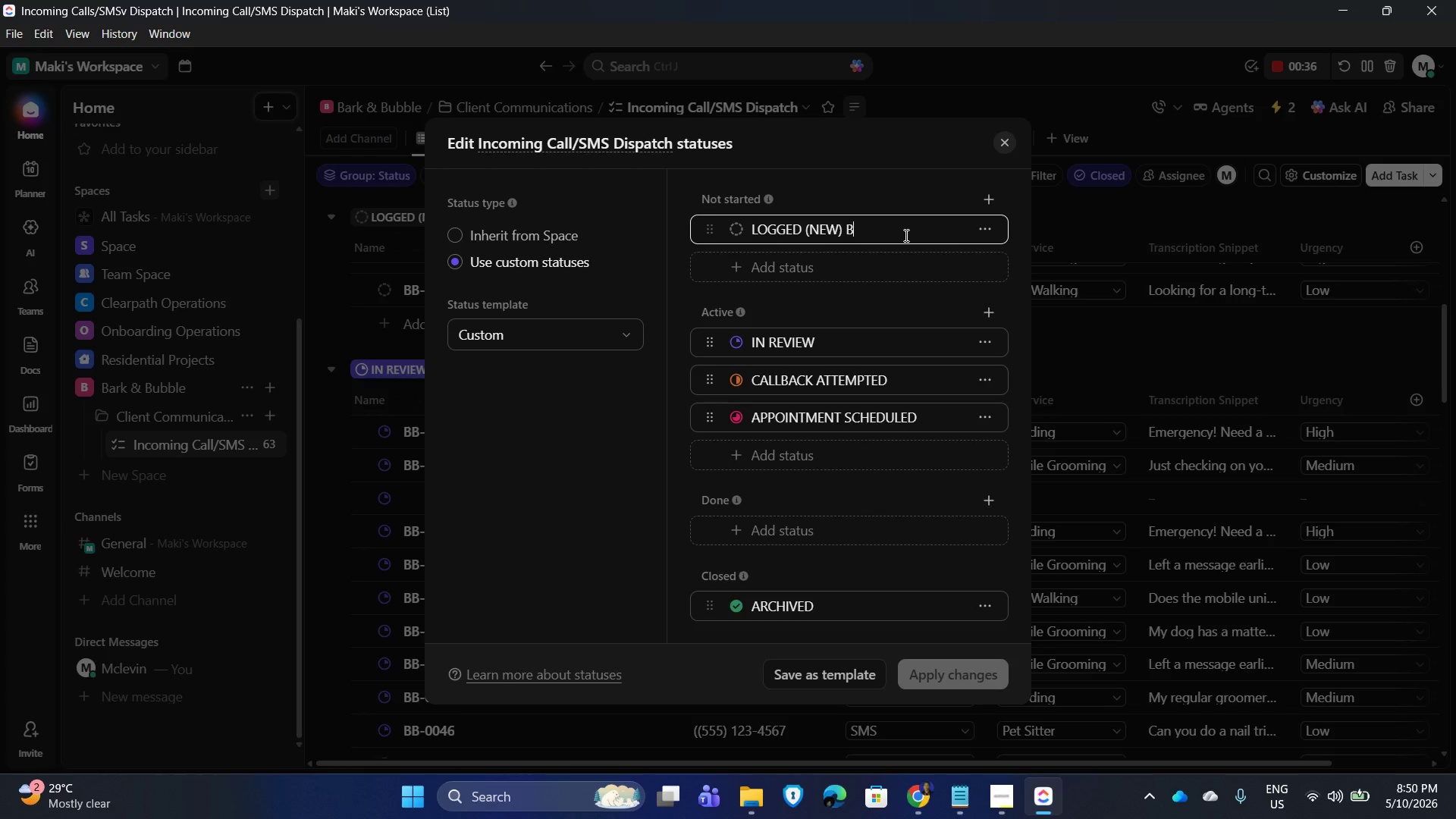 
key(Backspace)
 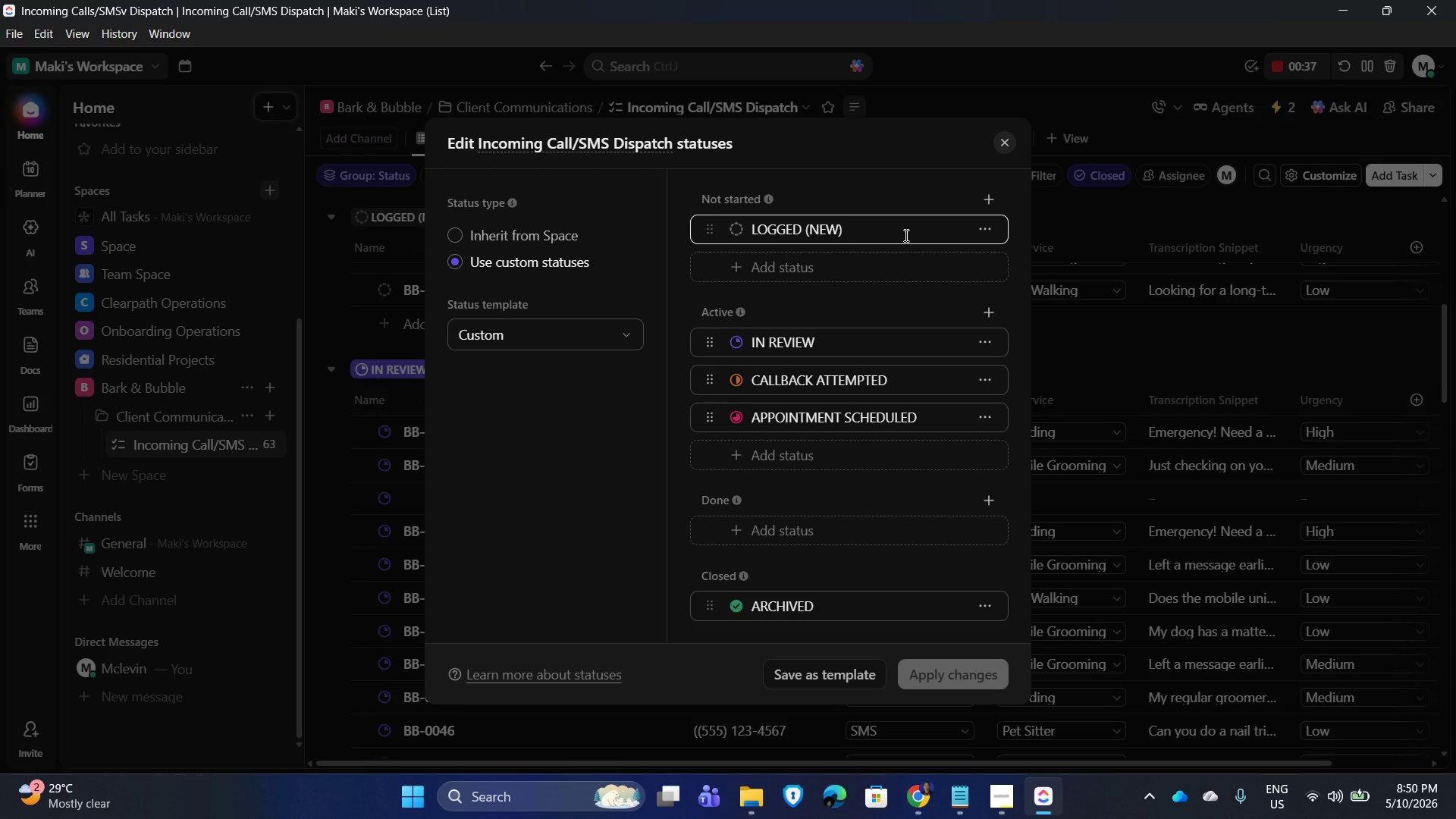 
key(Backspace)
 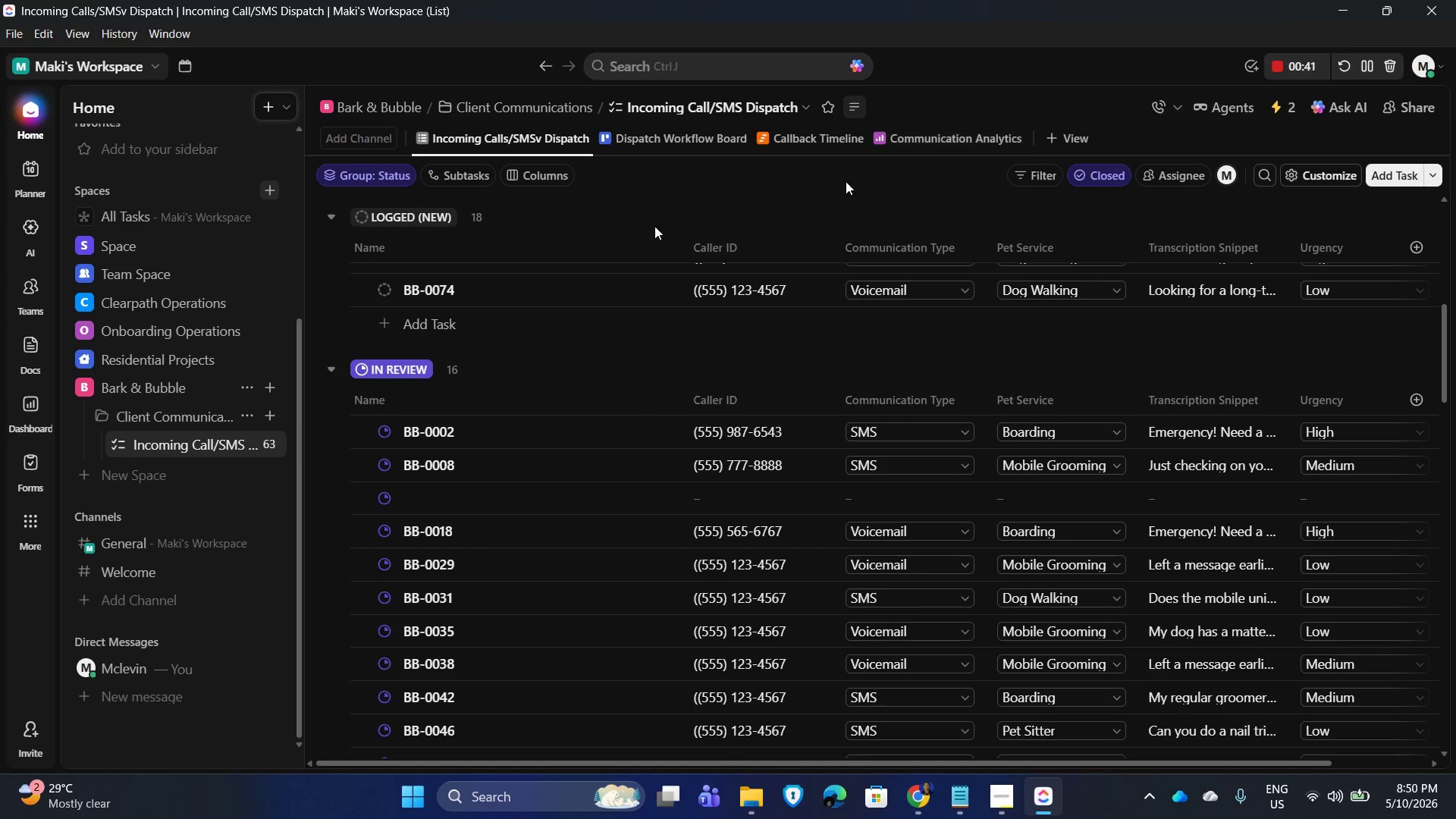 
scroll: coordinate [608, 405], scroll_direction: up, amount: 2.0
 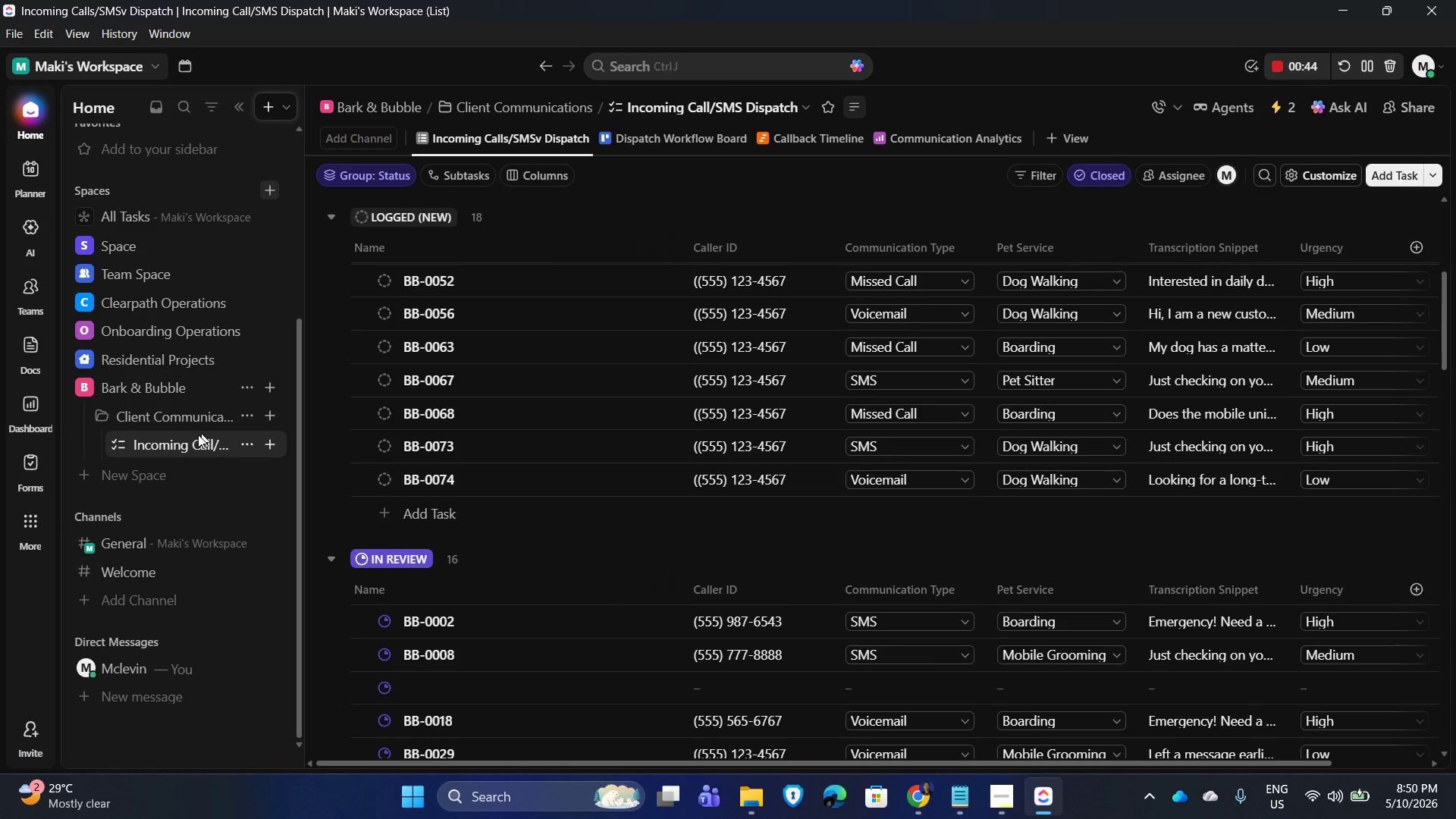 
left_click([243, 435])
 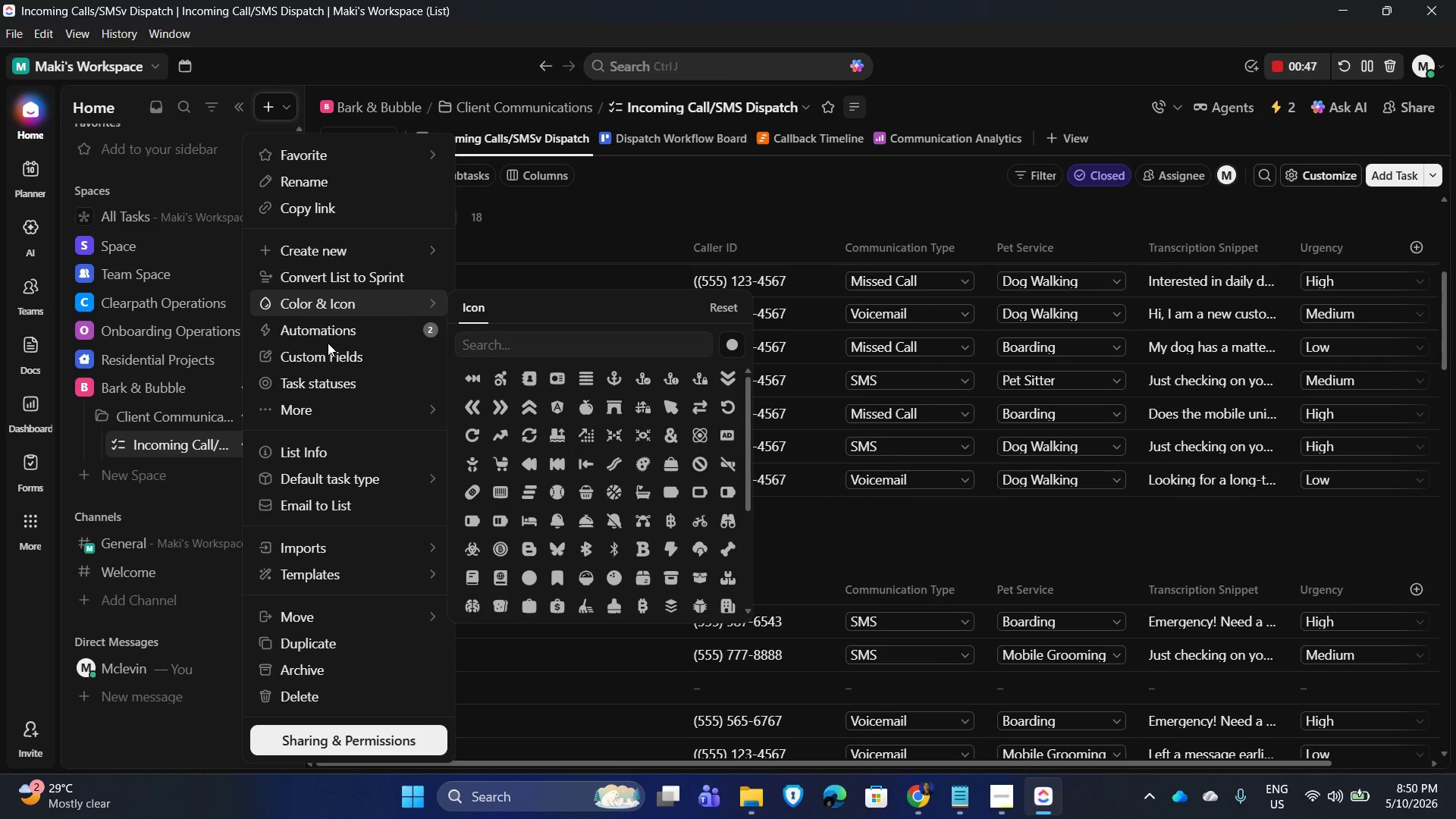 
left_click([335, 356])
 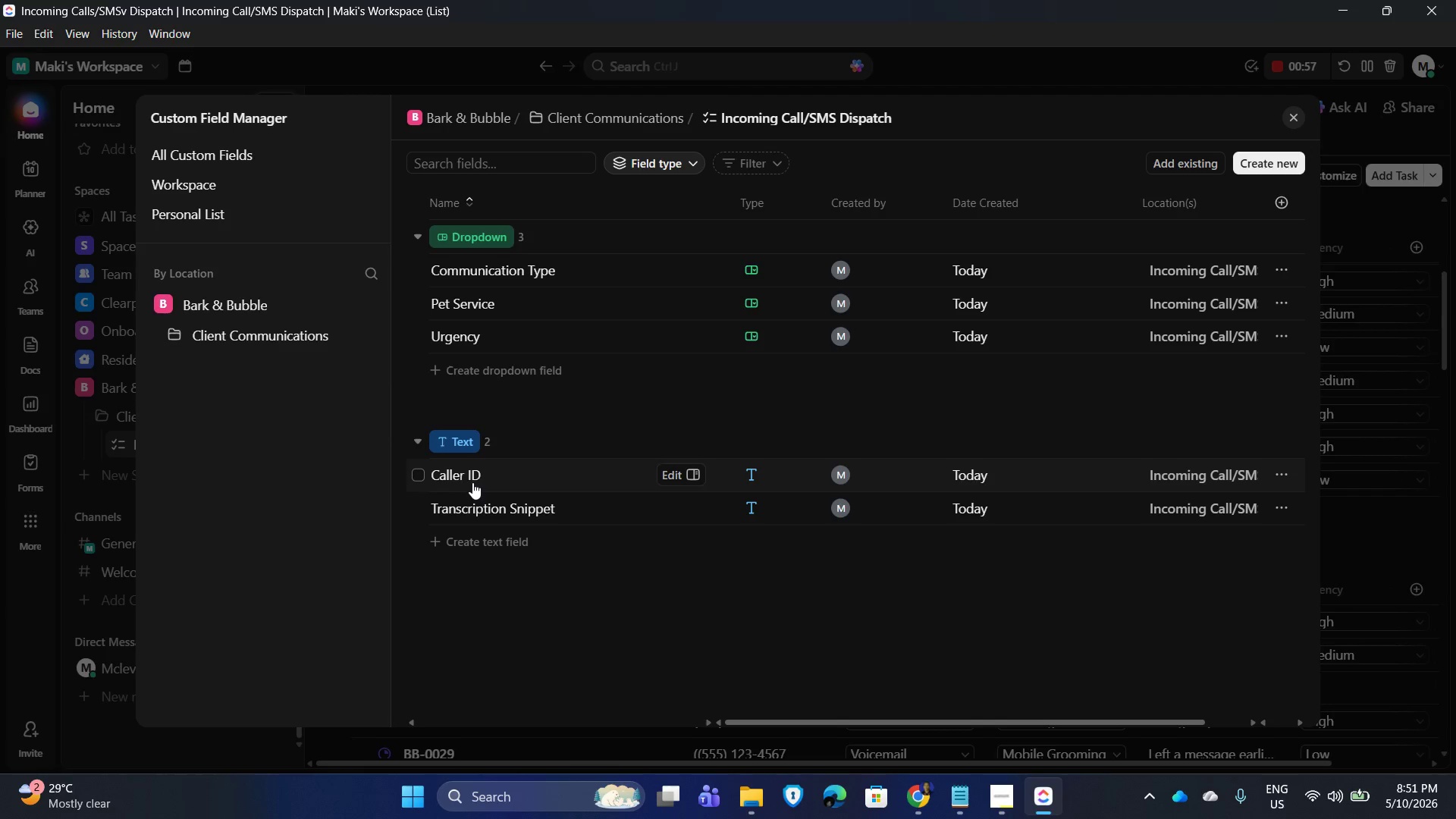 
wait(14.26)
 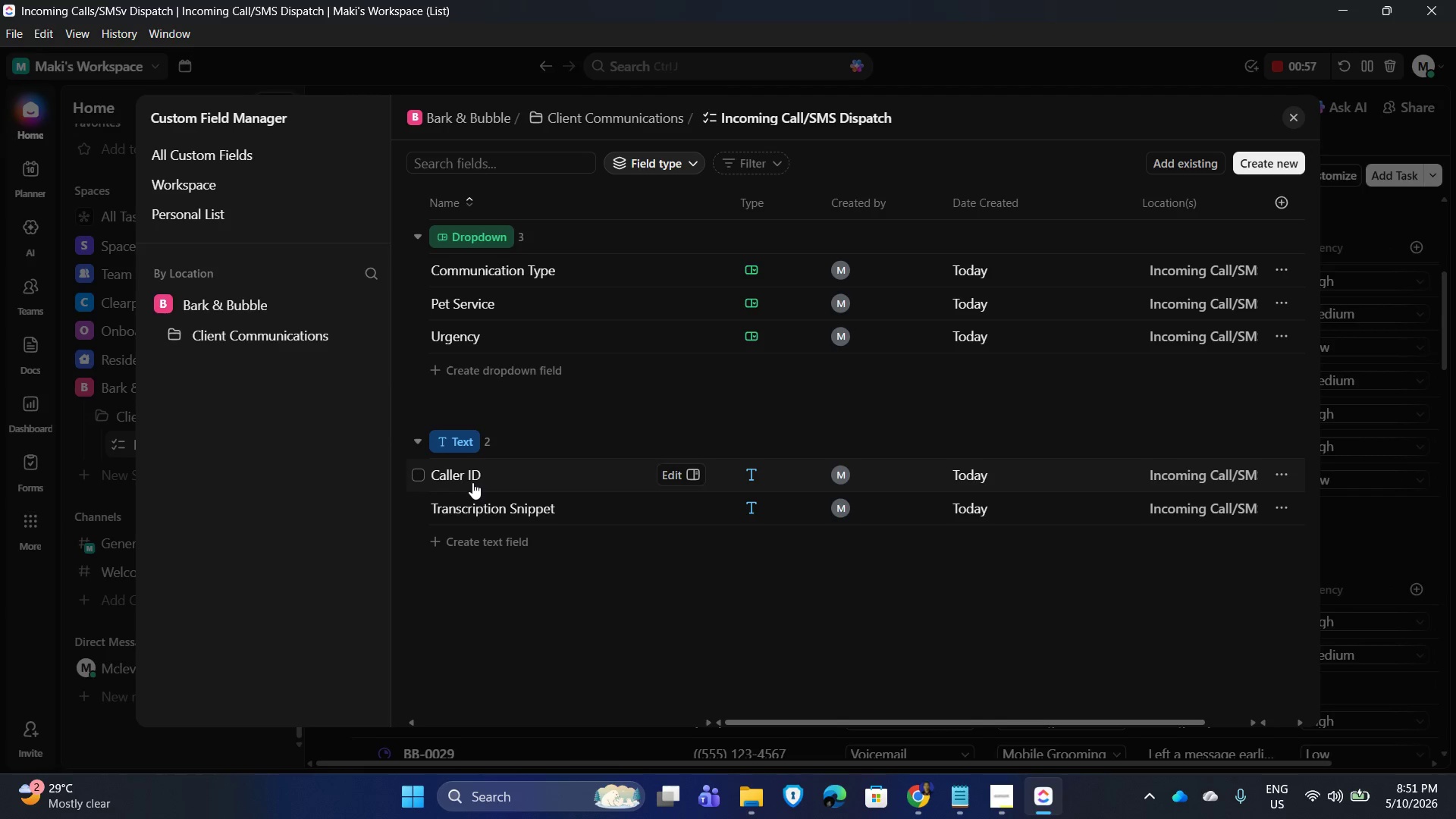 
left_click([1282, 467])
 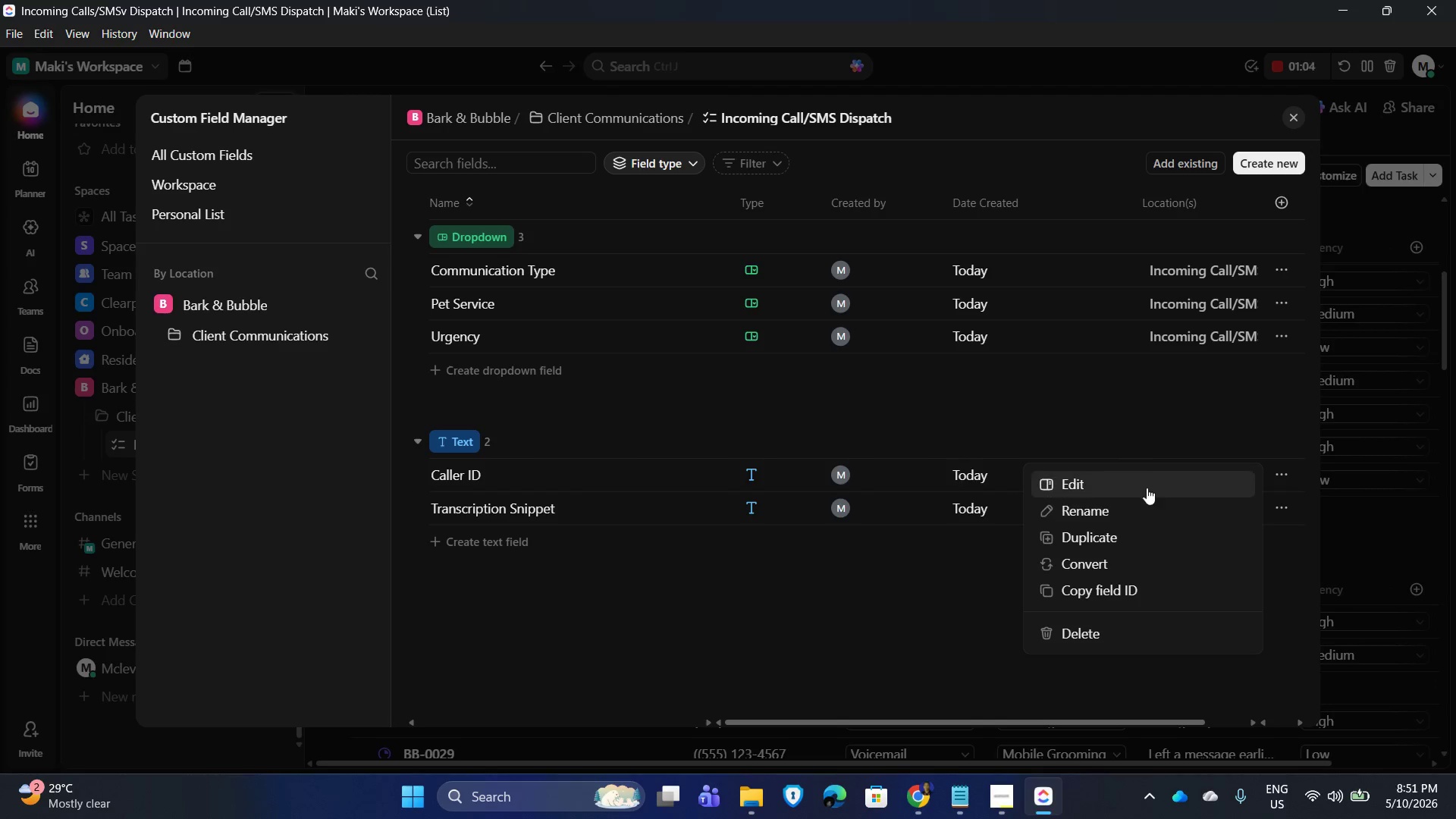 
left_click_drag(start_coordinate=[853, 613], to_coordinate=[861, 613])
 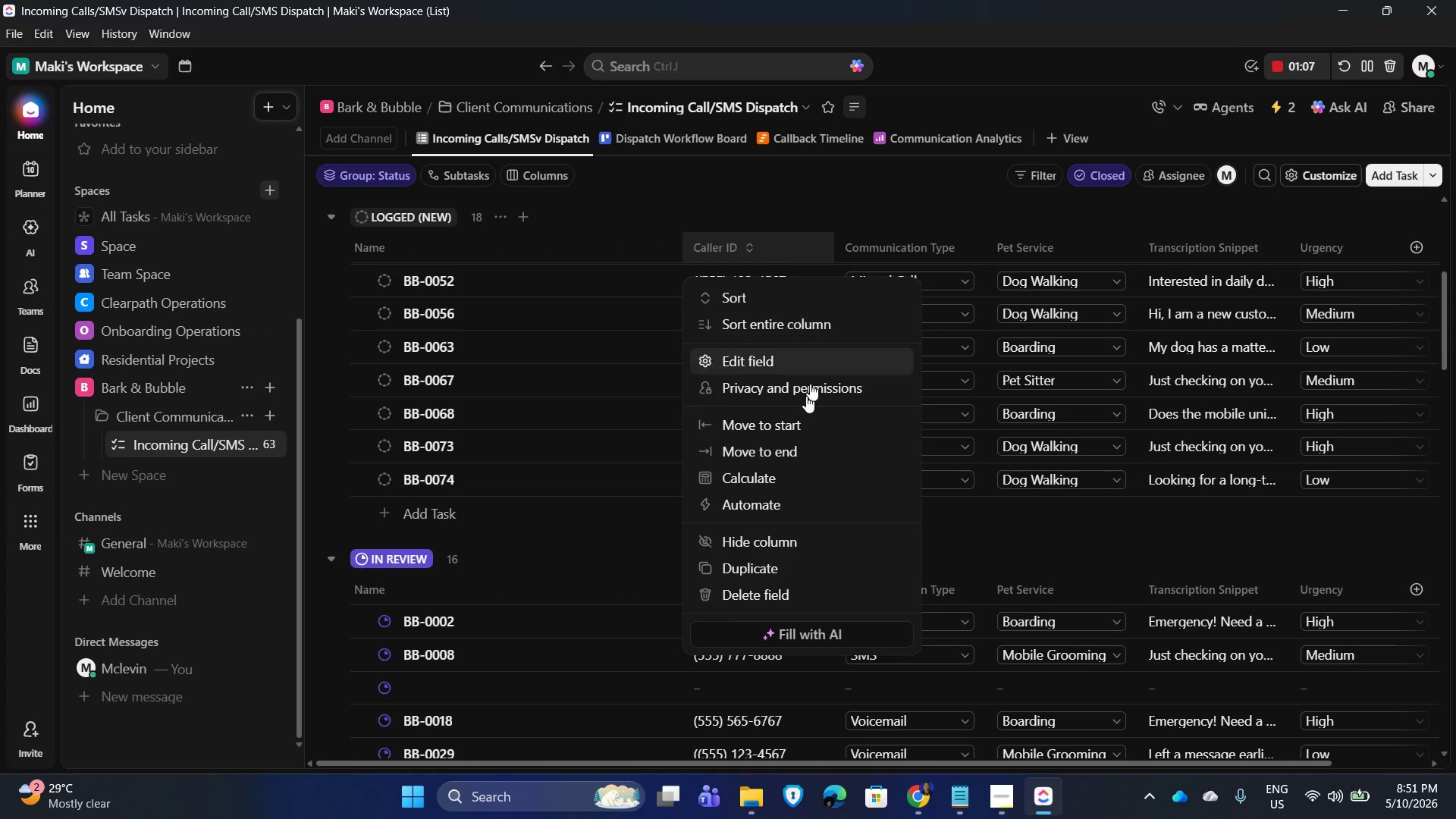 
left_click([775, 363])
 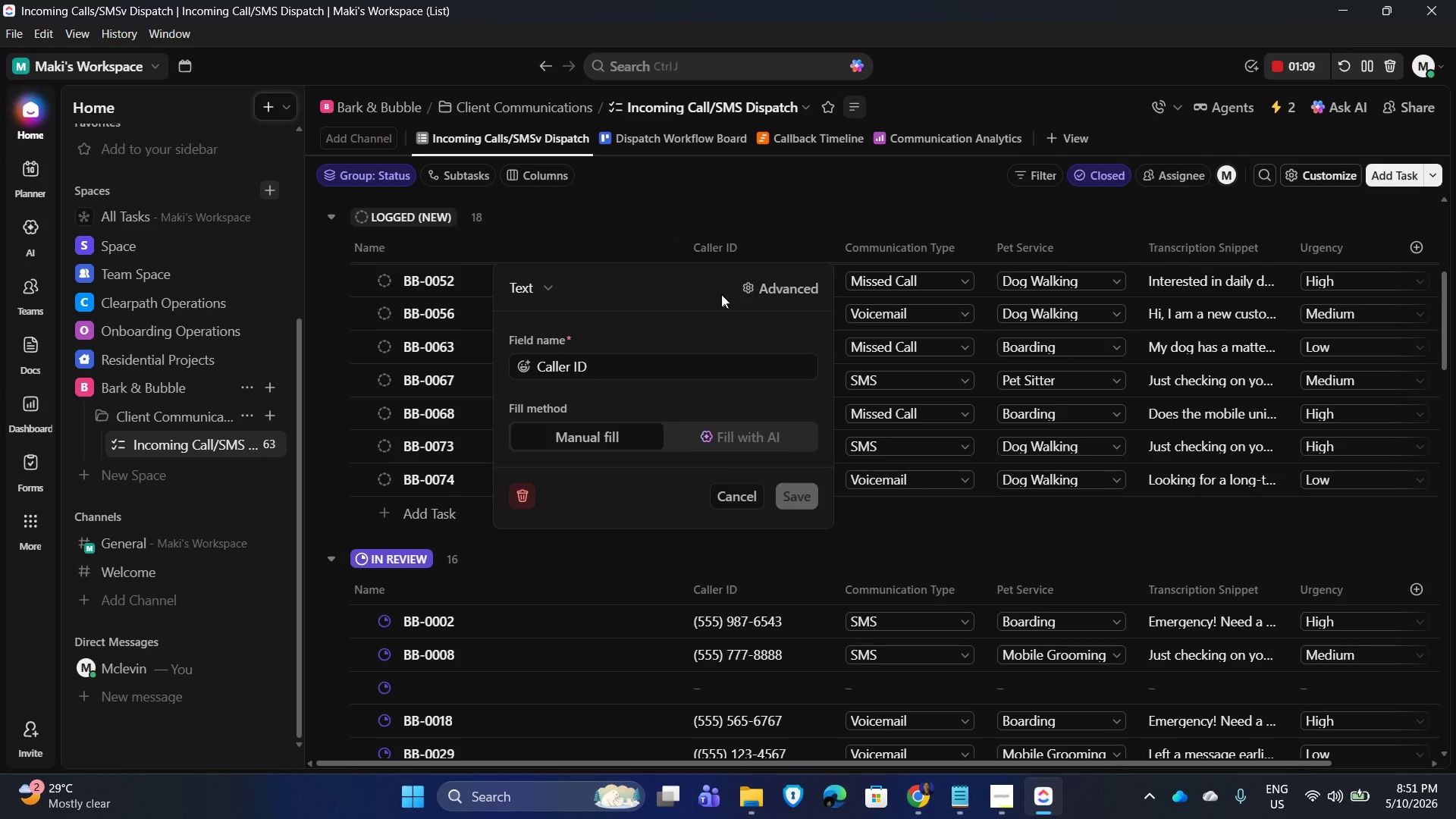 
left_click([781, 281])
 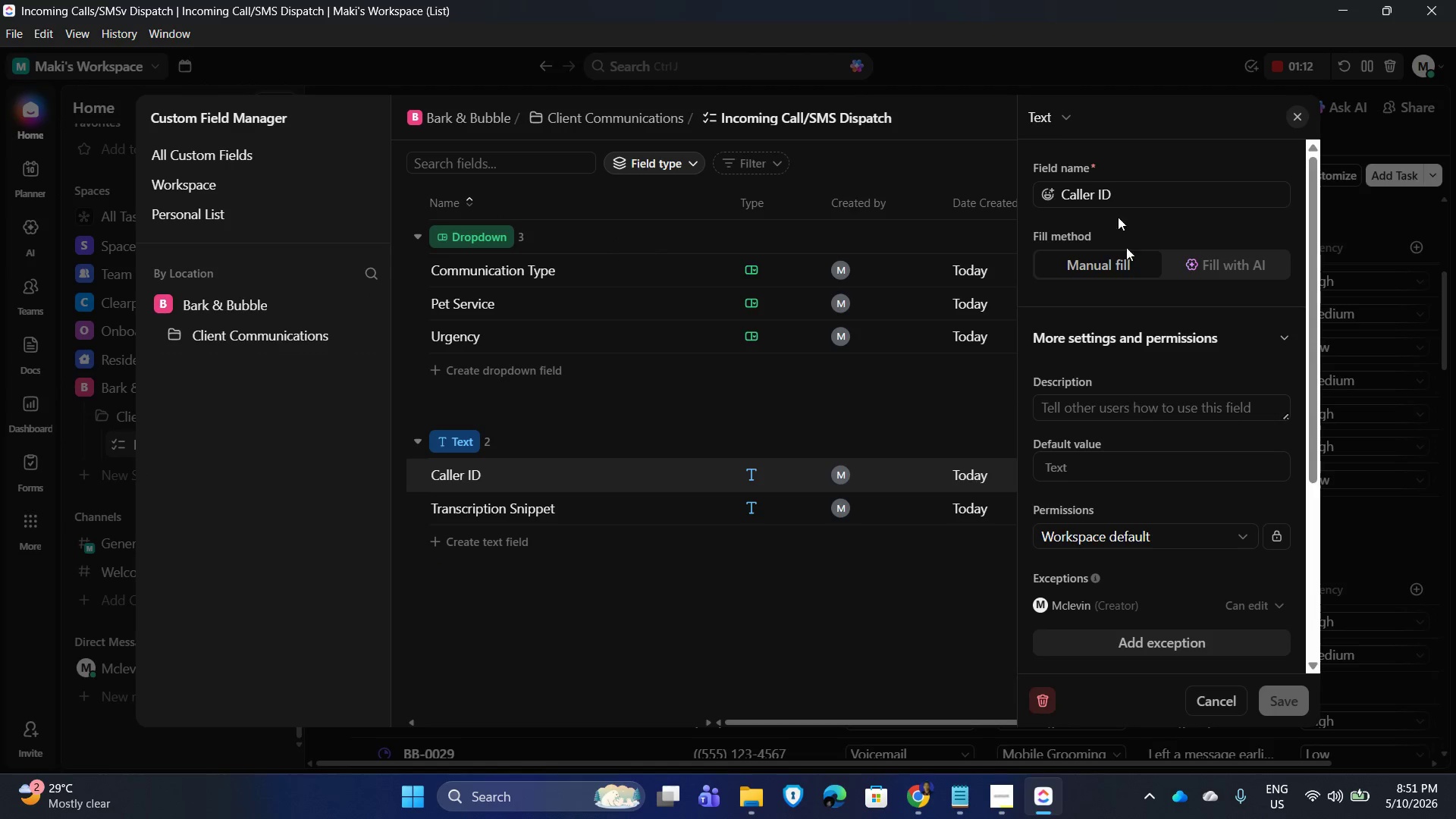 
scroll: coordinate [1173, 490], scroll_direction: down, amount: 2.0
 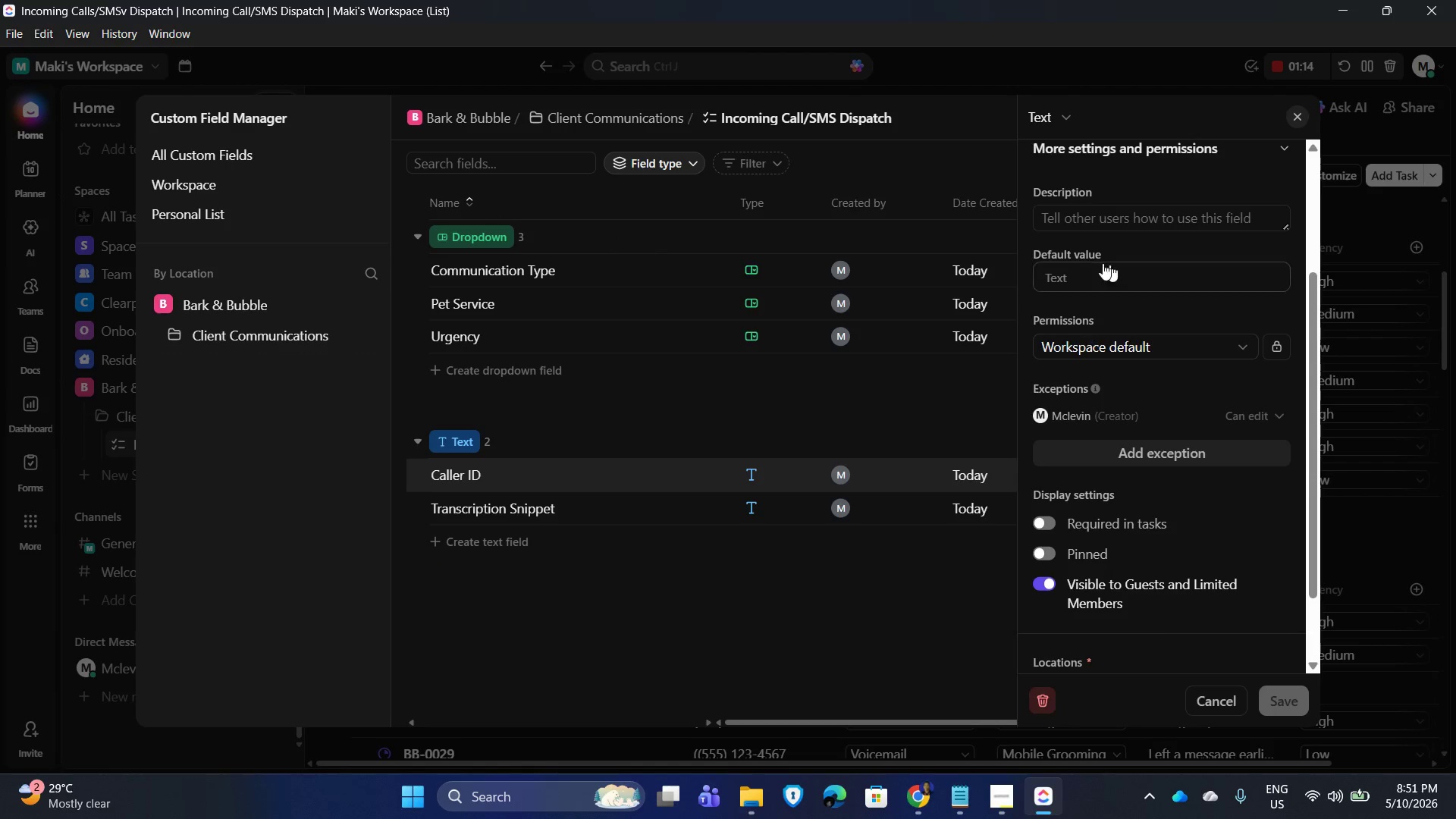 
scroll: coordinate [1139, 323], scroll_direction: up, amount: 1.0
 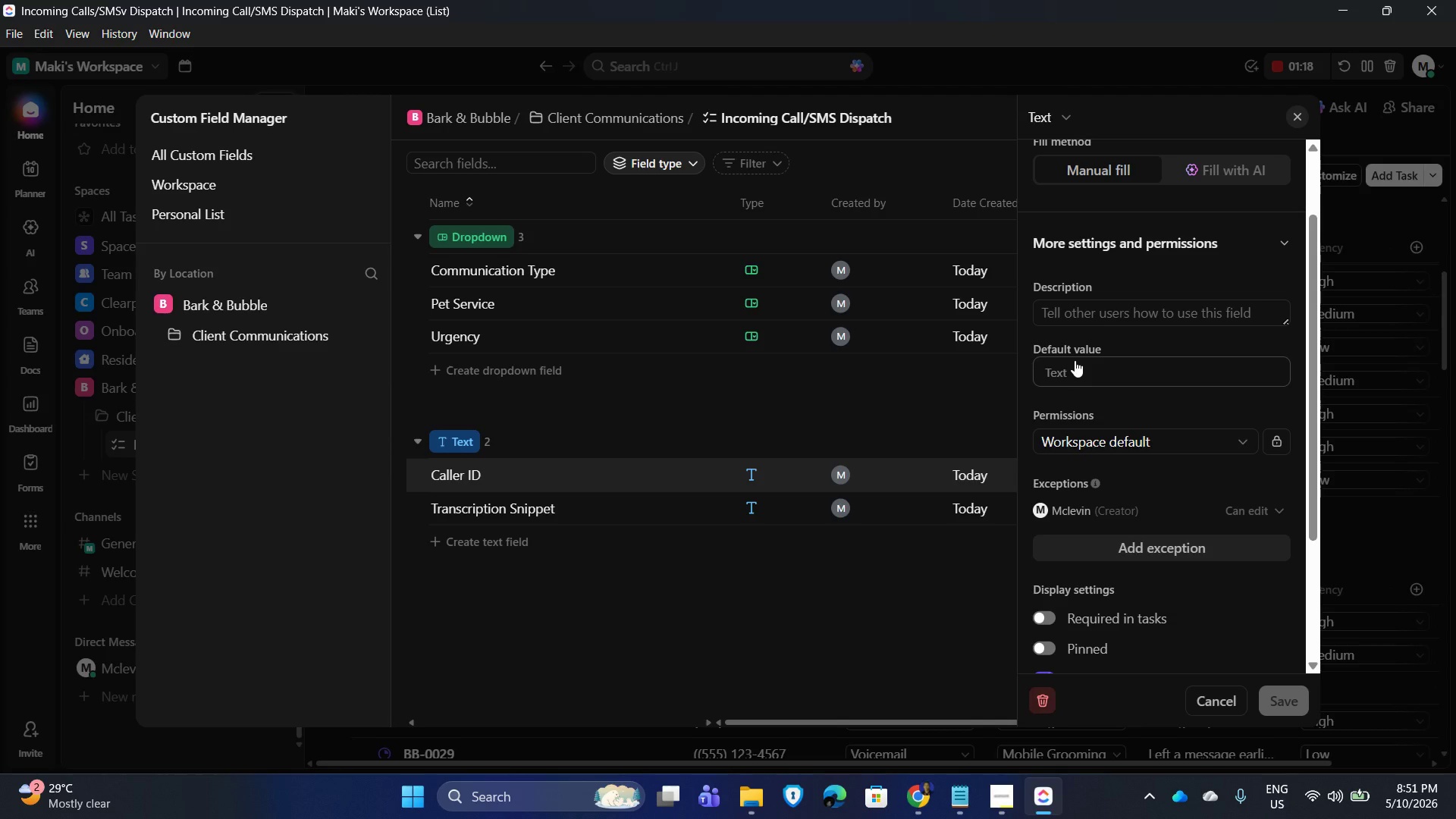 
wait(8.73)
 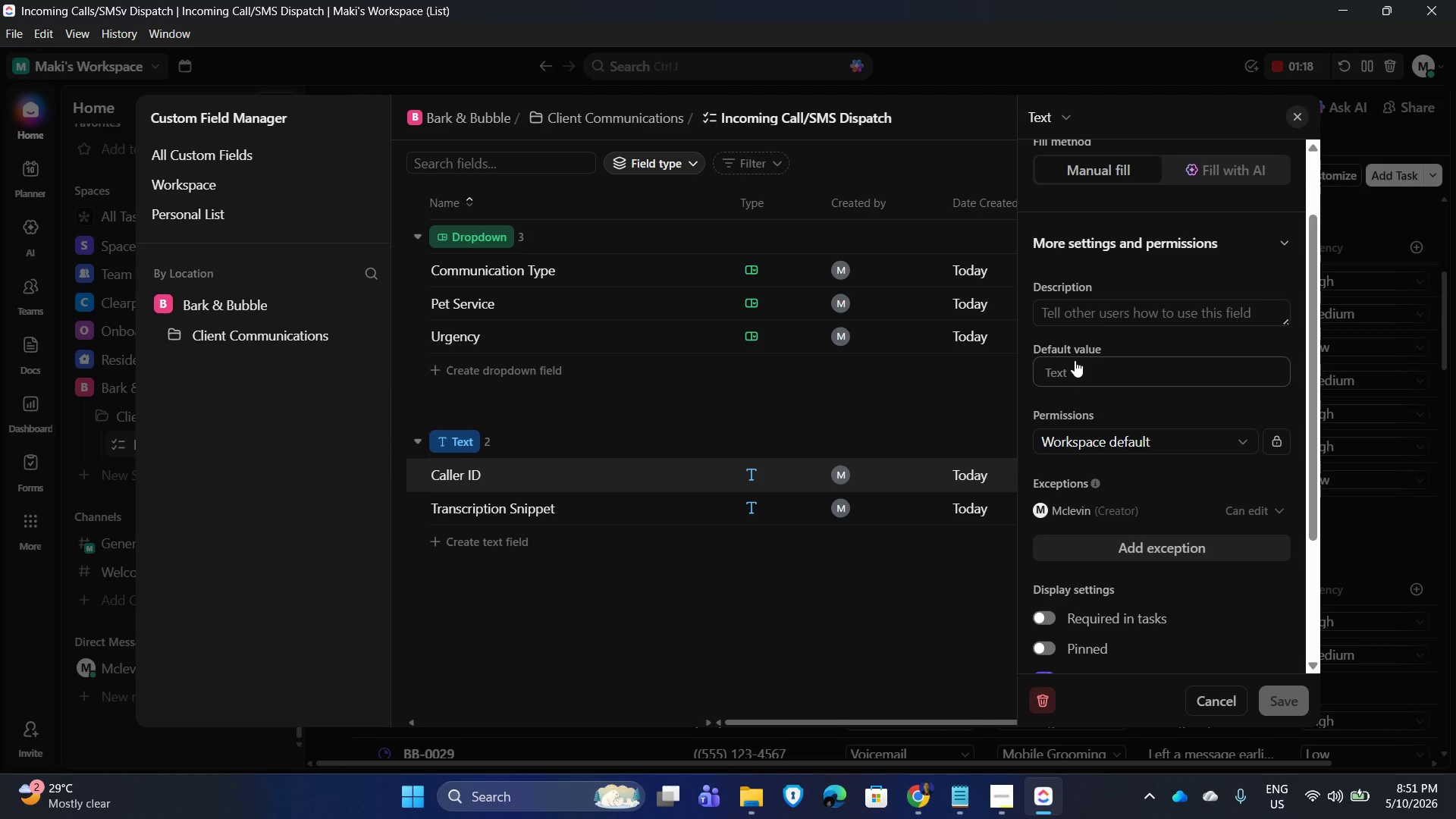 
left_click([1294, 113])
 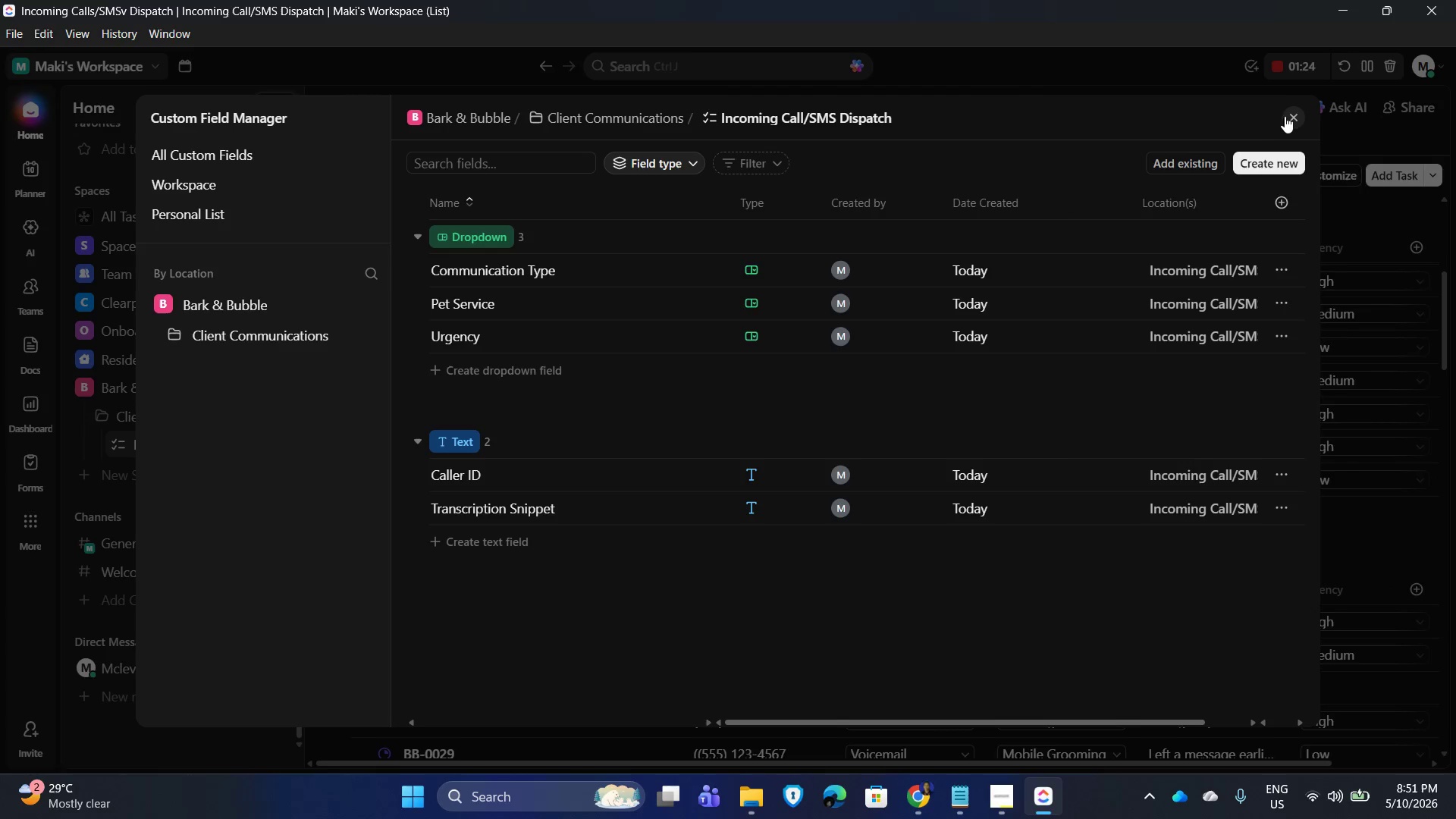 
left_click([1296, 111])
 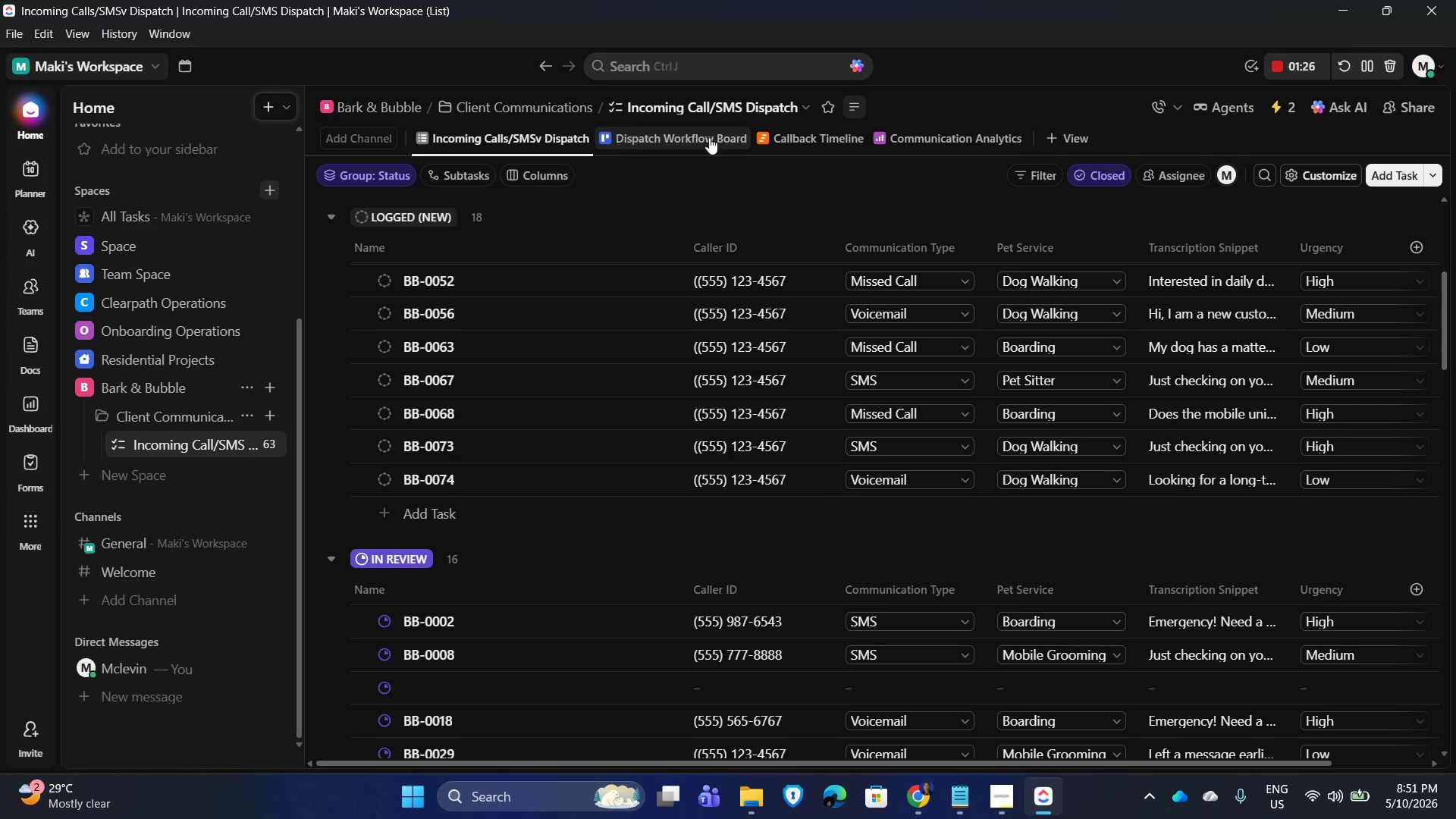 
left_click([683, 133])
 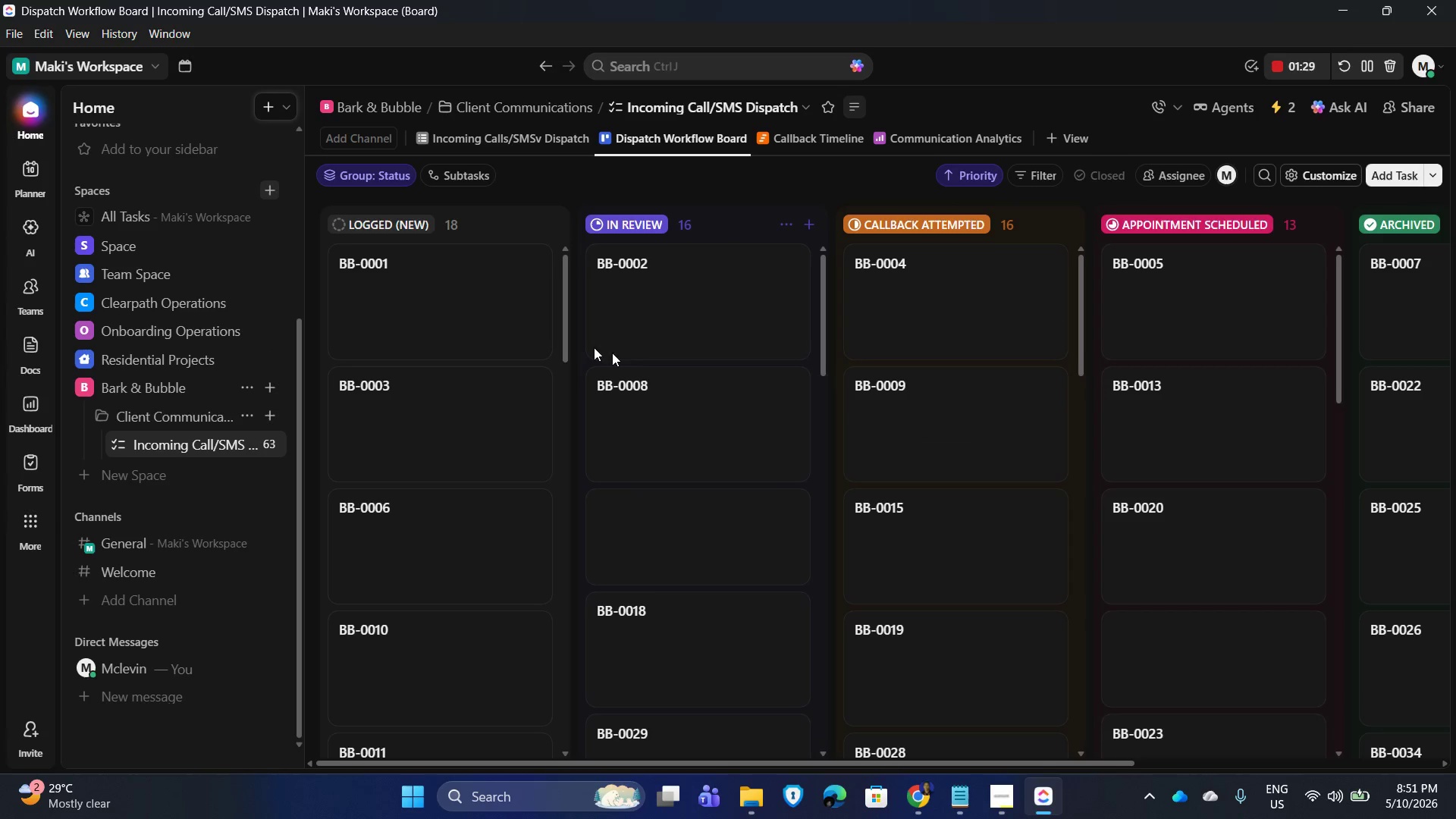 
scroll: coordinate [340, 343], scroll_direction: up, amount: 8.0
 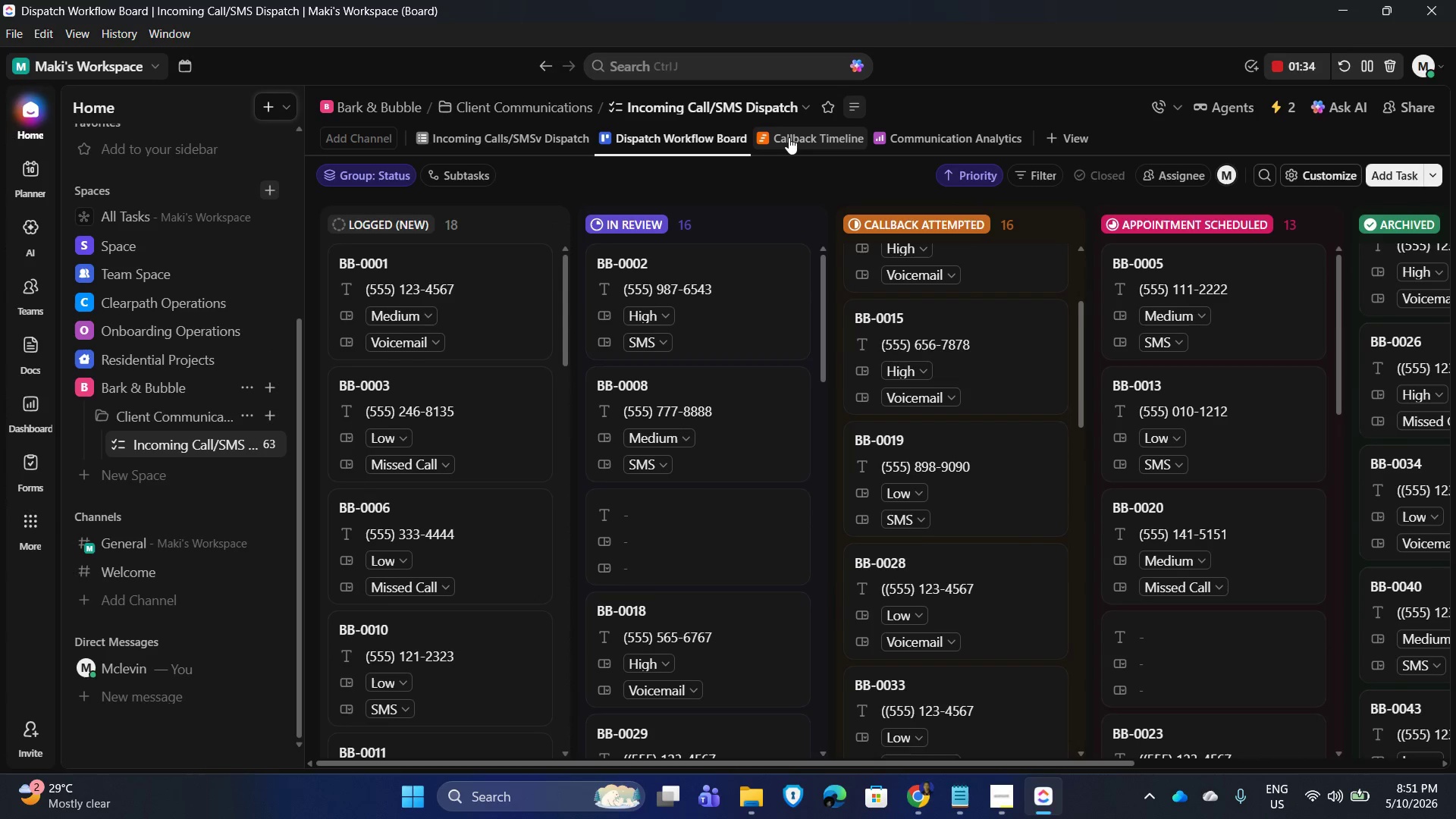 
left_click([789, 137])
 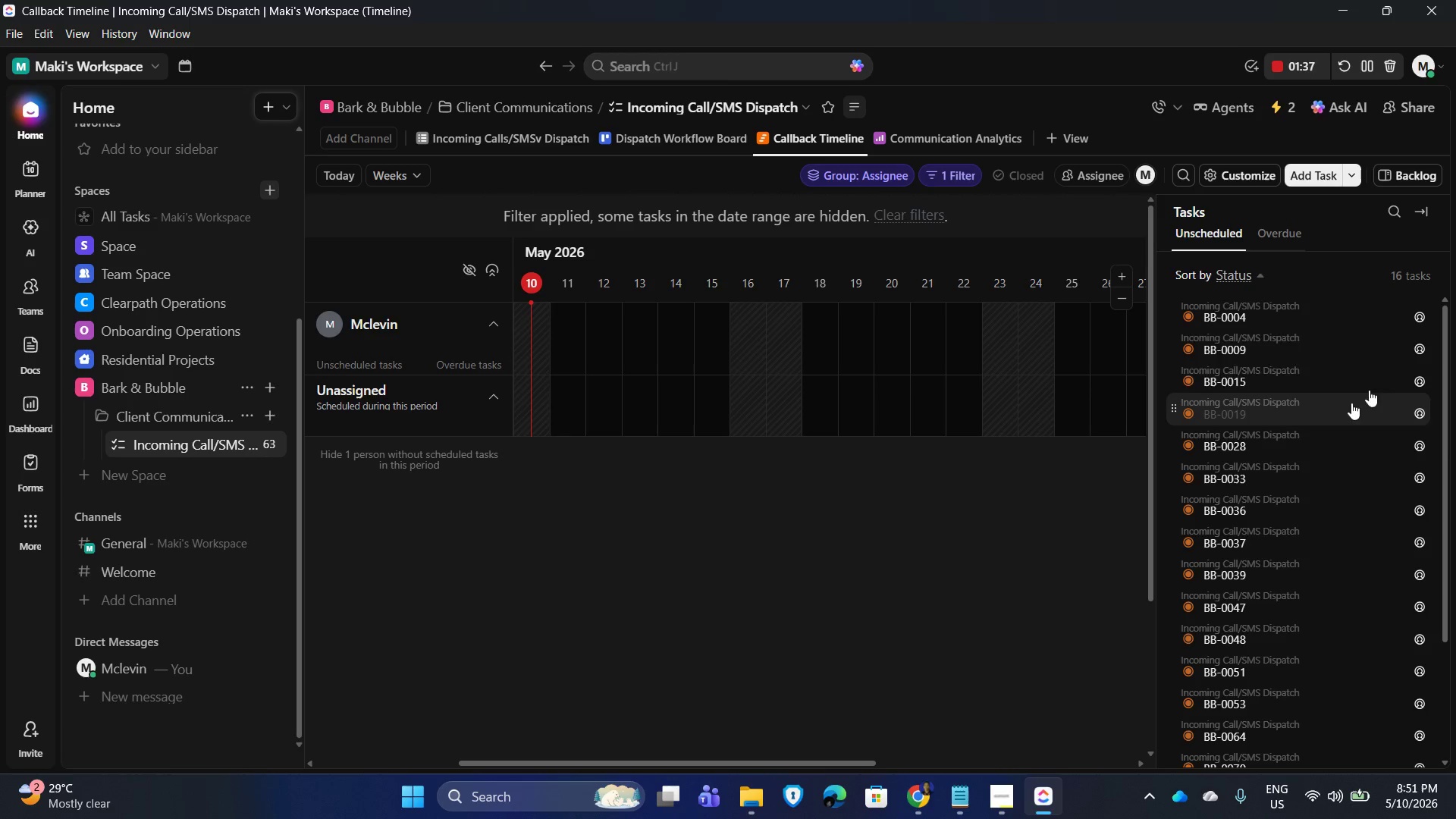 
scroll: coordinate [1279, 689], scroll_direction: down, amount: 4.0
 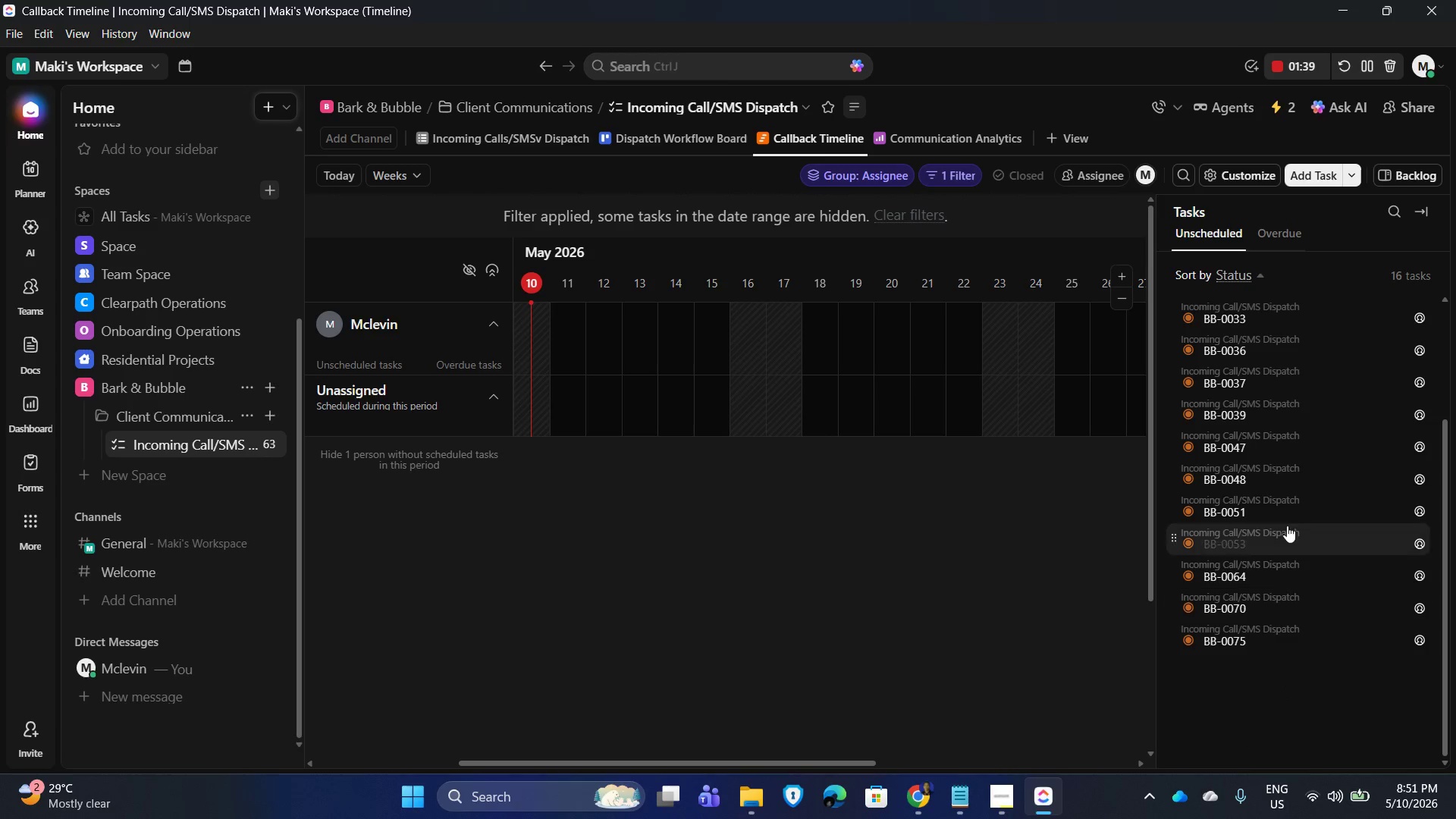 
scroll: coordinate [1301, 462], scroll_direction: up, amount: 10.0
 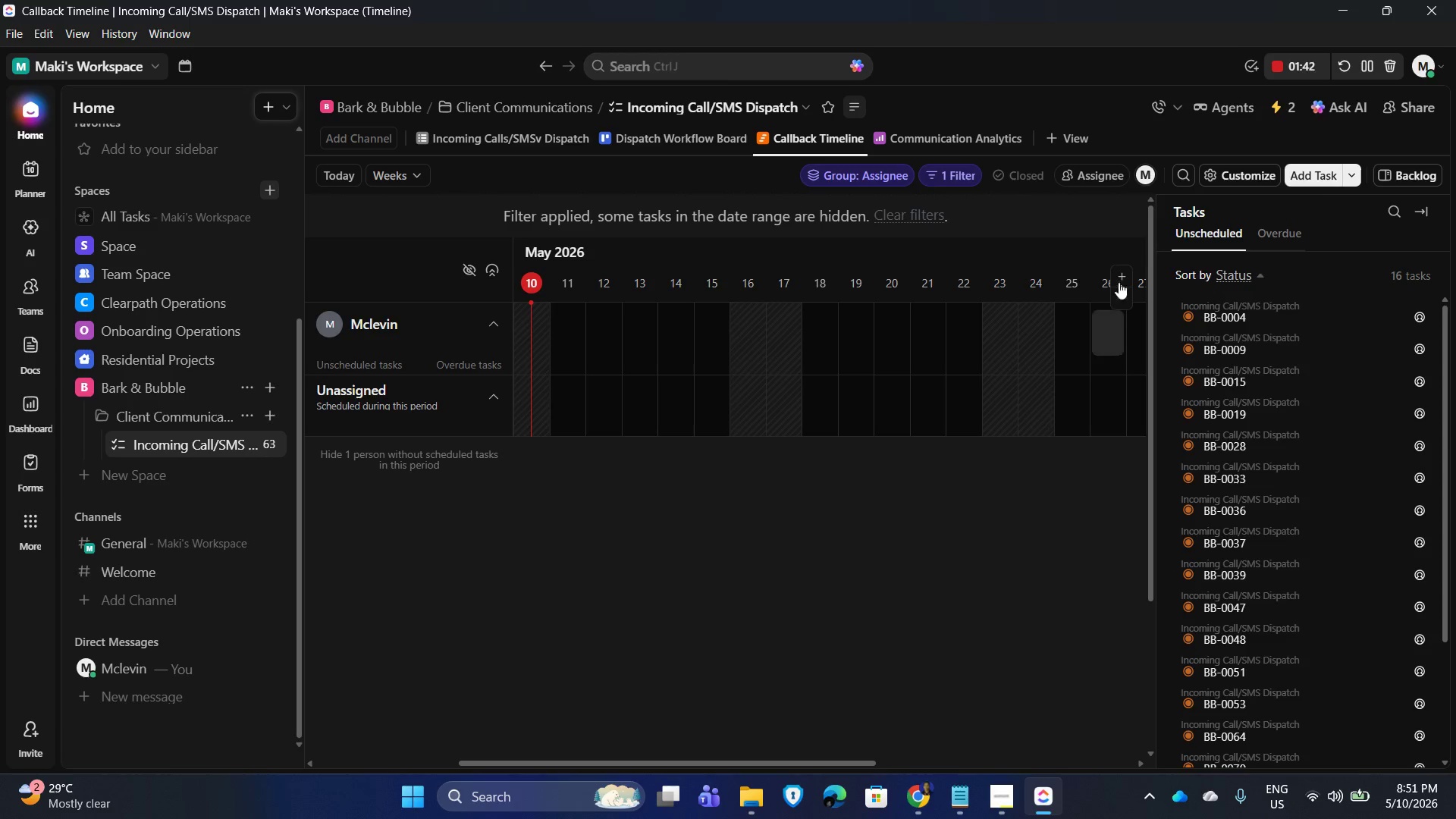 
left_click([923, 124])
 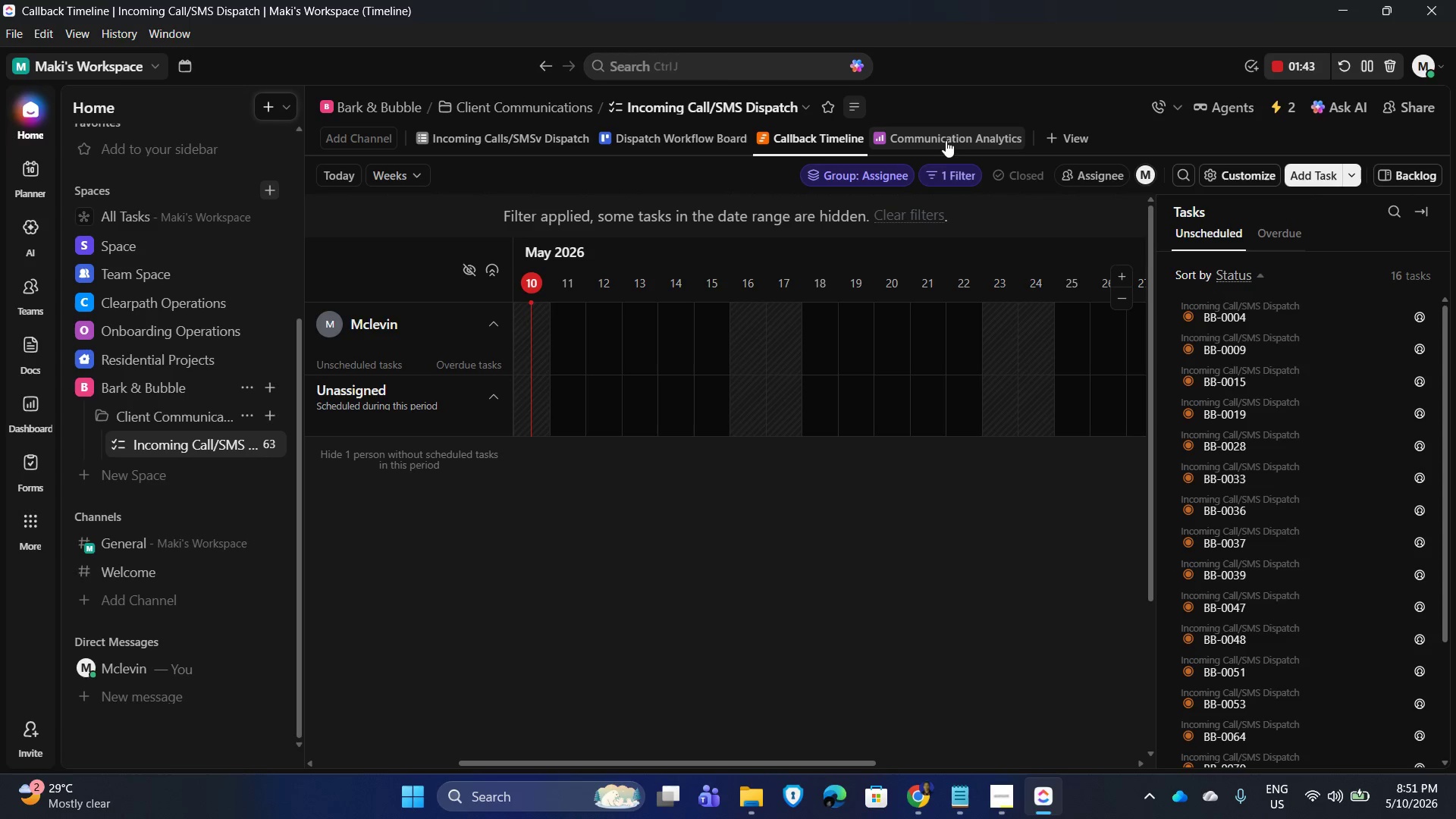 
left_click([940, 141])
 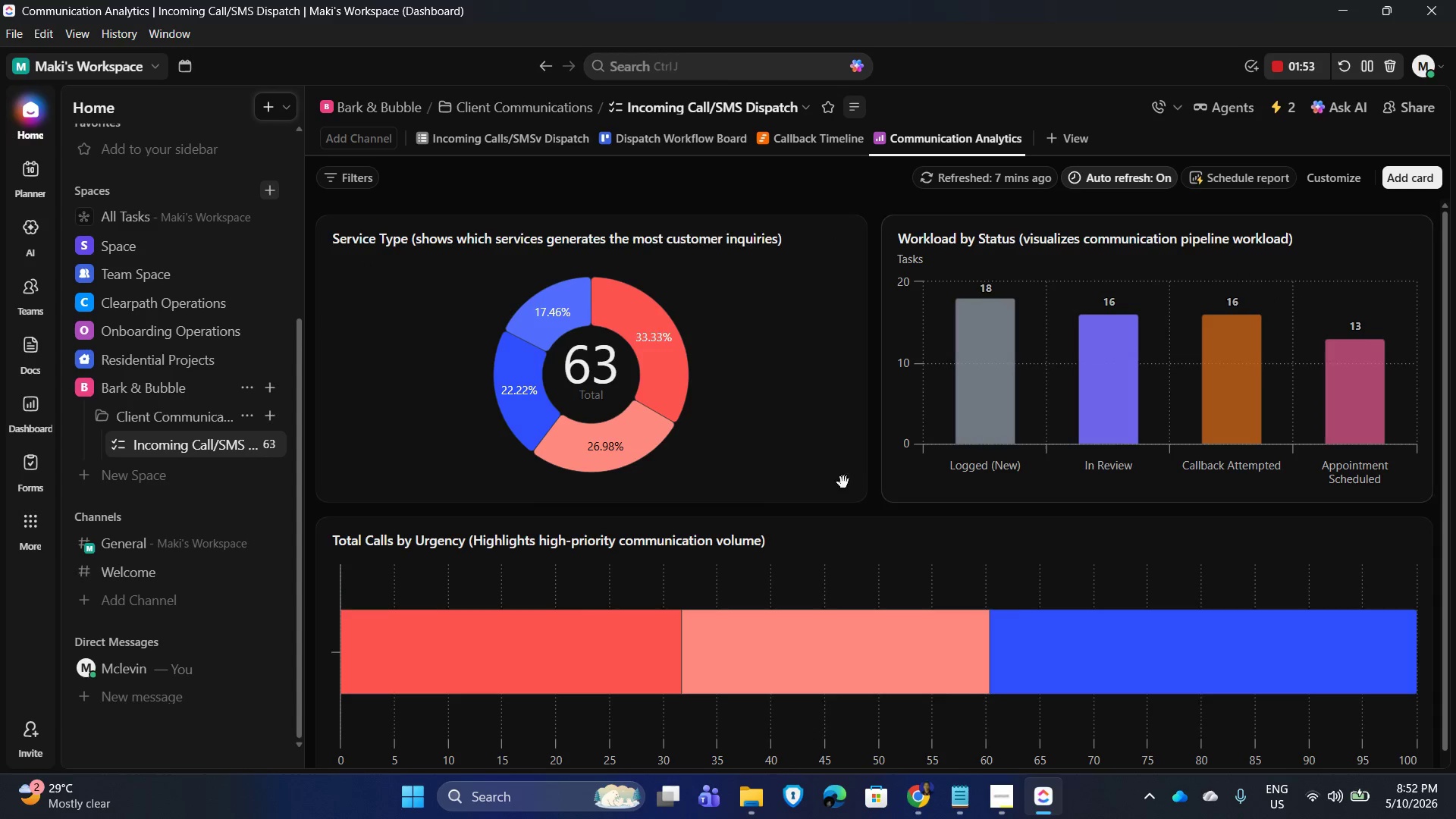 
wait(15.0)
 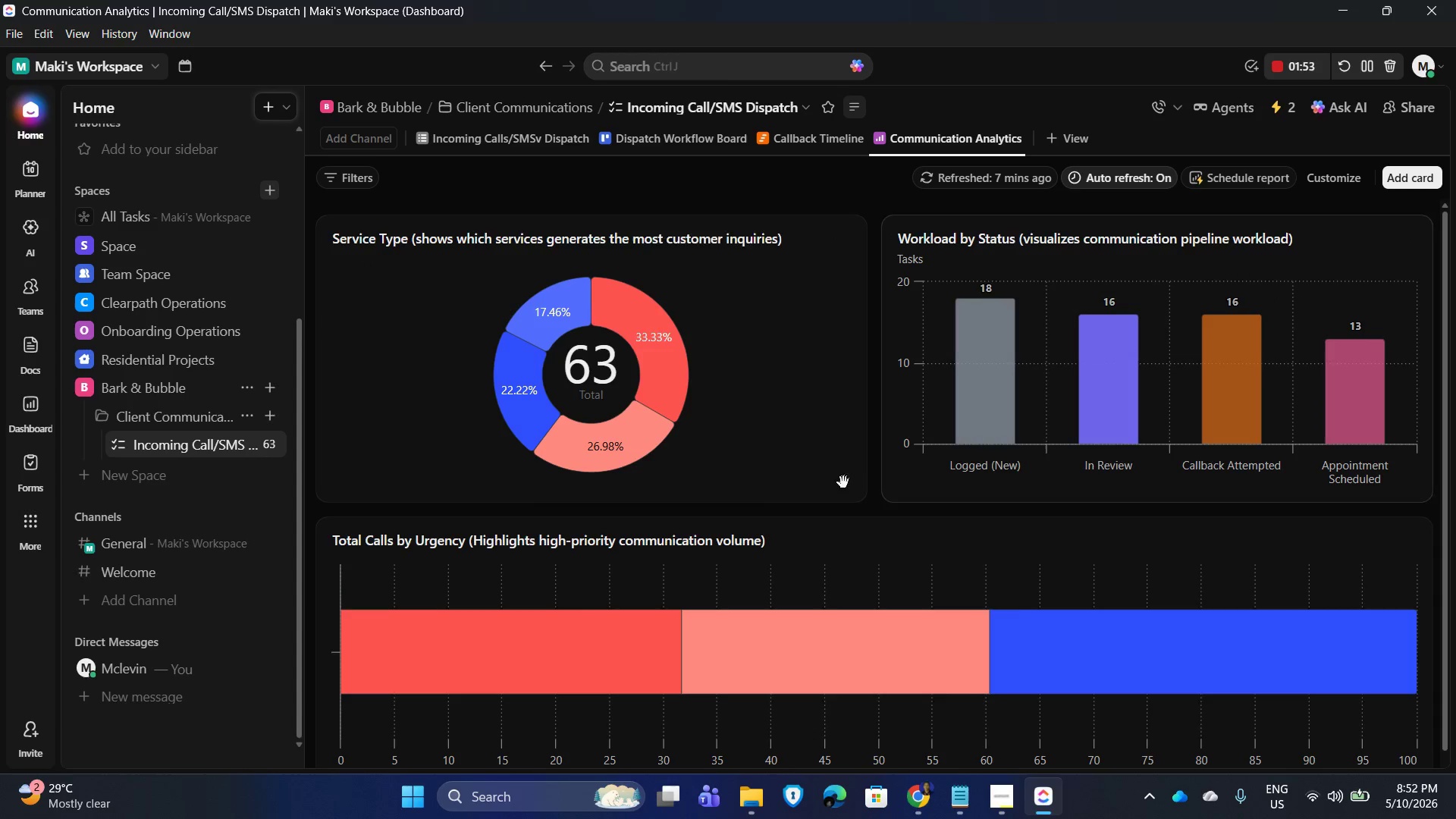 
scroll: coordinate [749, 565], scroll_direction: down, amount: 2.0
 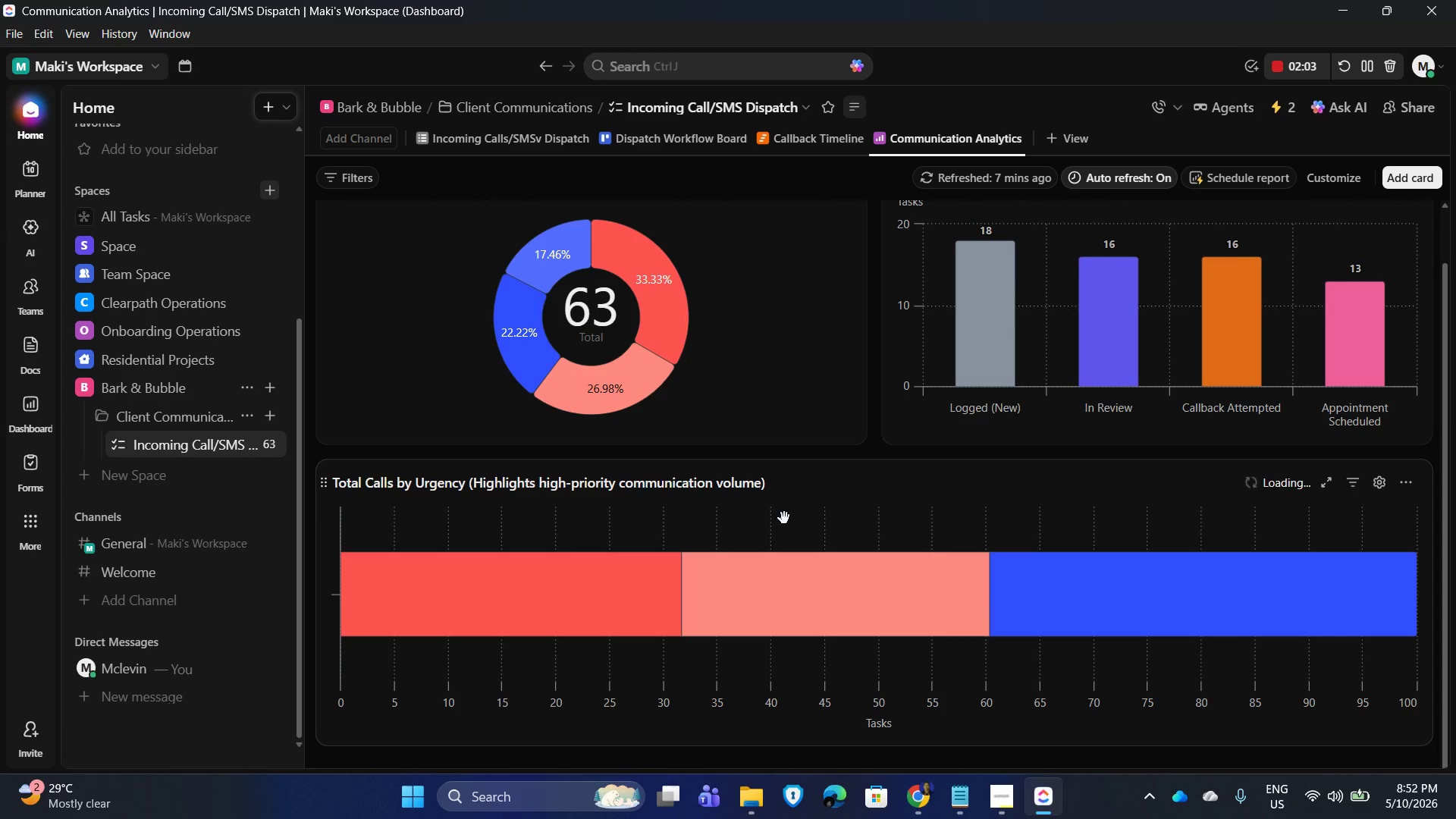 
wait(6.06)
 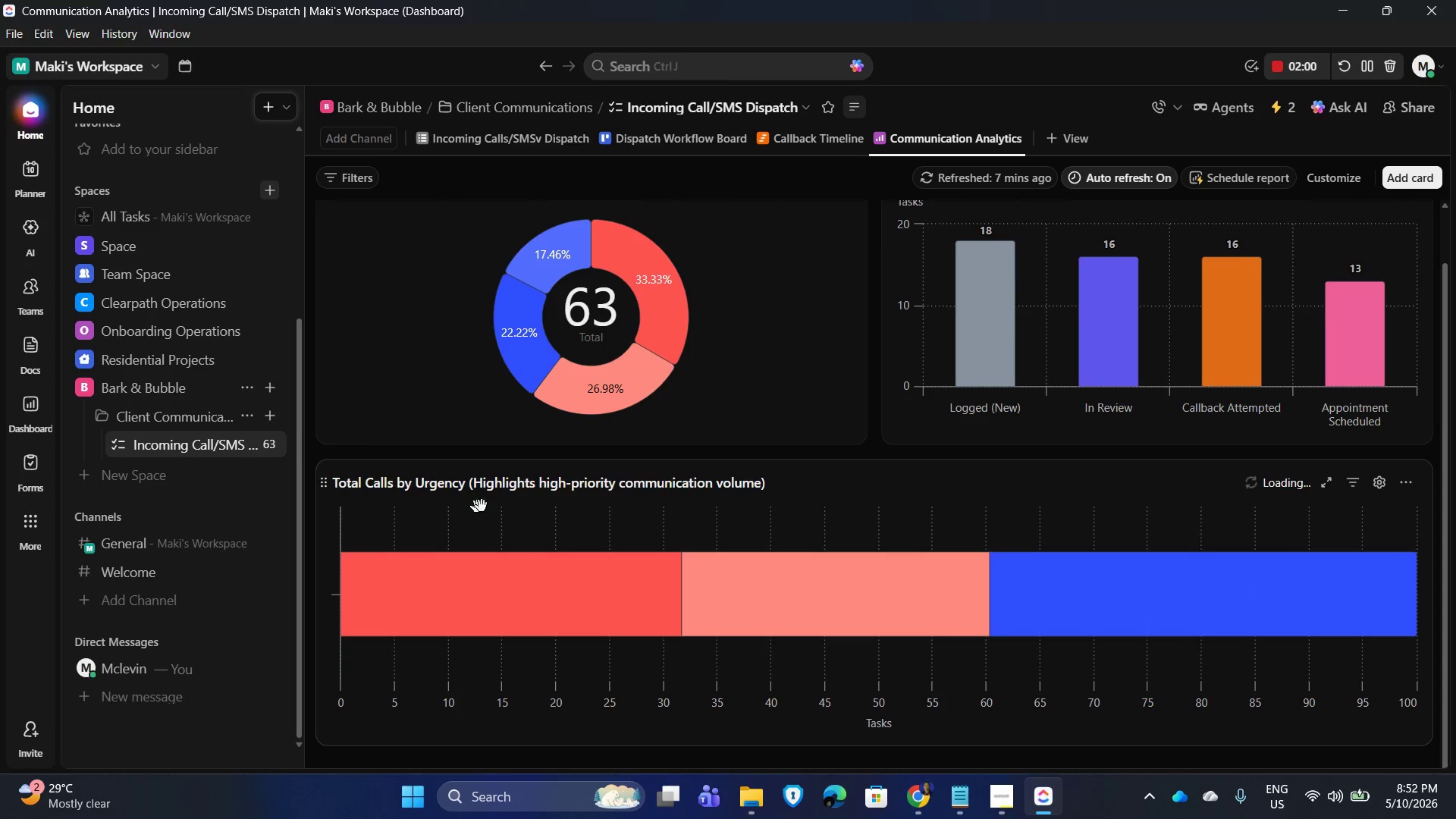 
mouse_move([585, 131])
 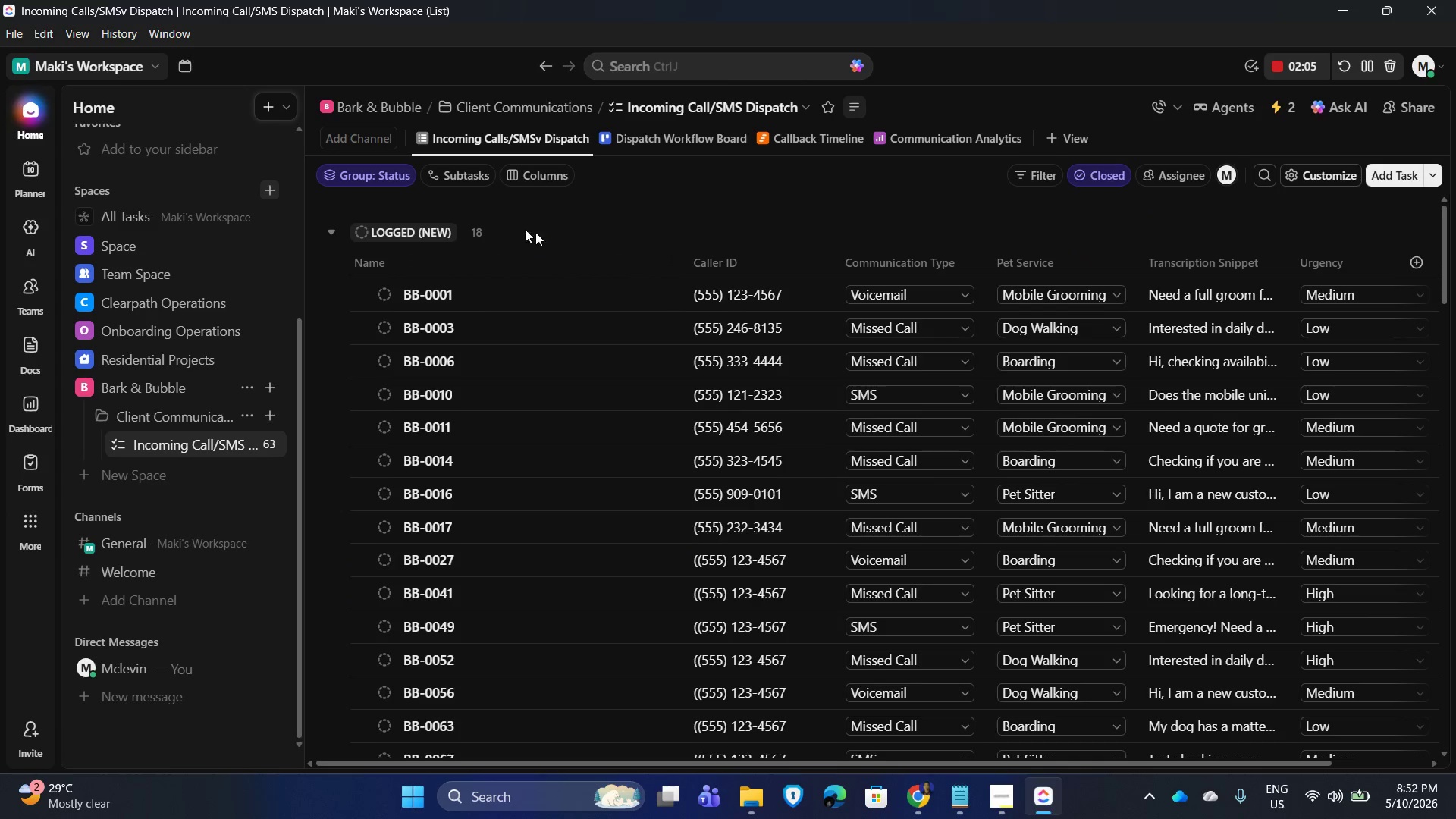 
scroll: coordinate [625, 369], scroll_direction: down, amount: 6.0
 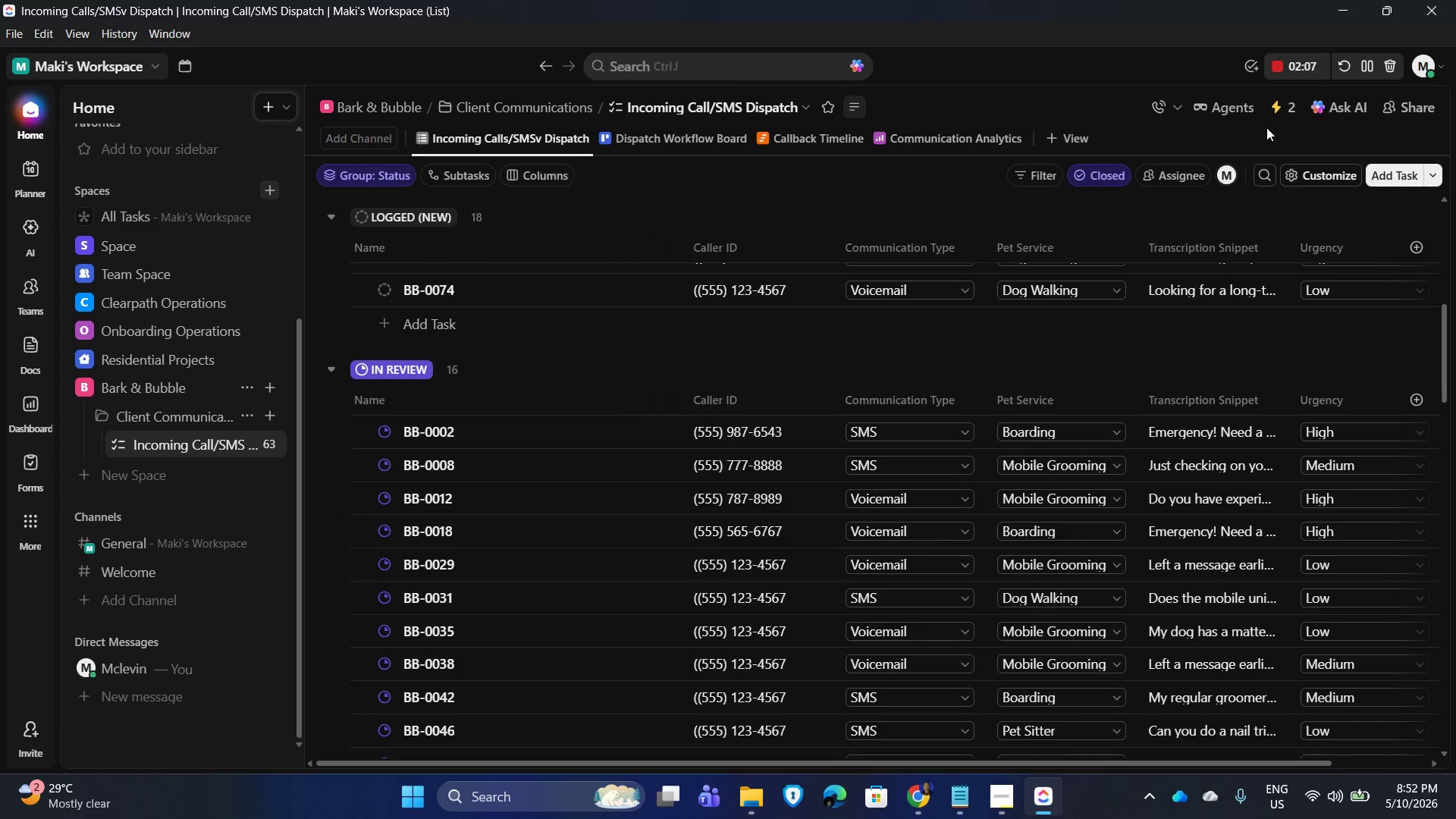 
left_click([1275, 110])
 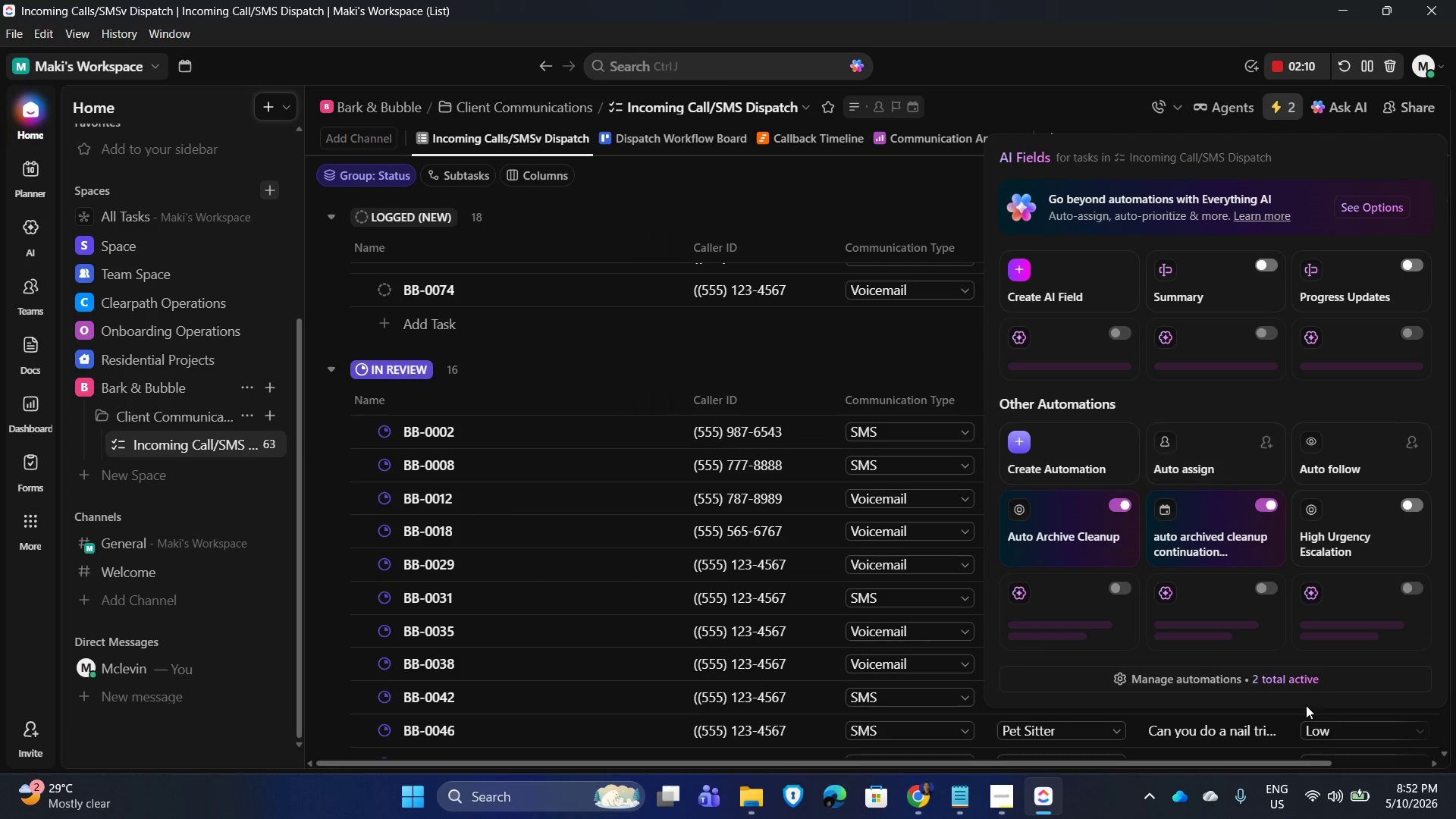 
left_click([1239, 682])
 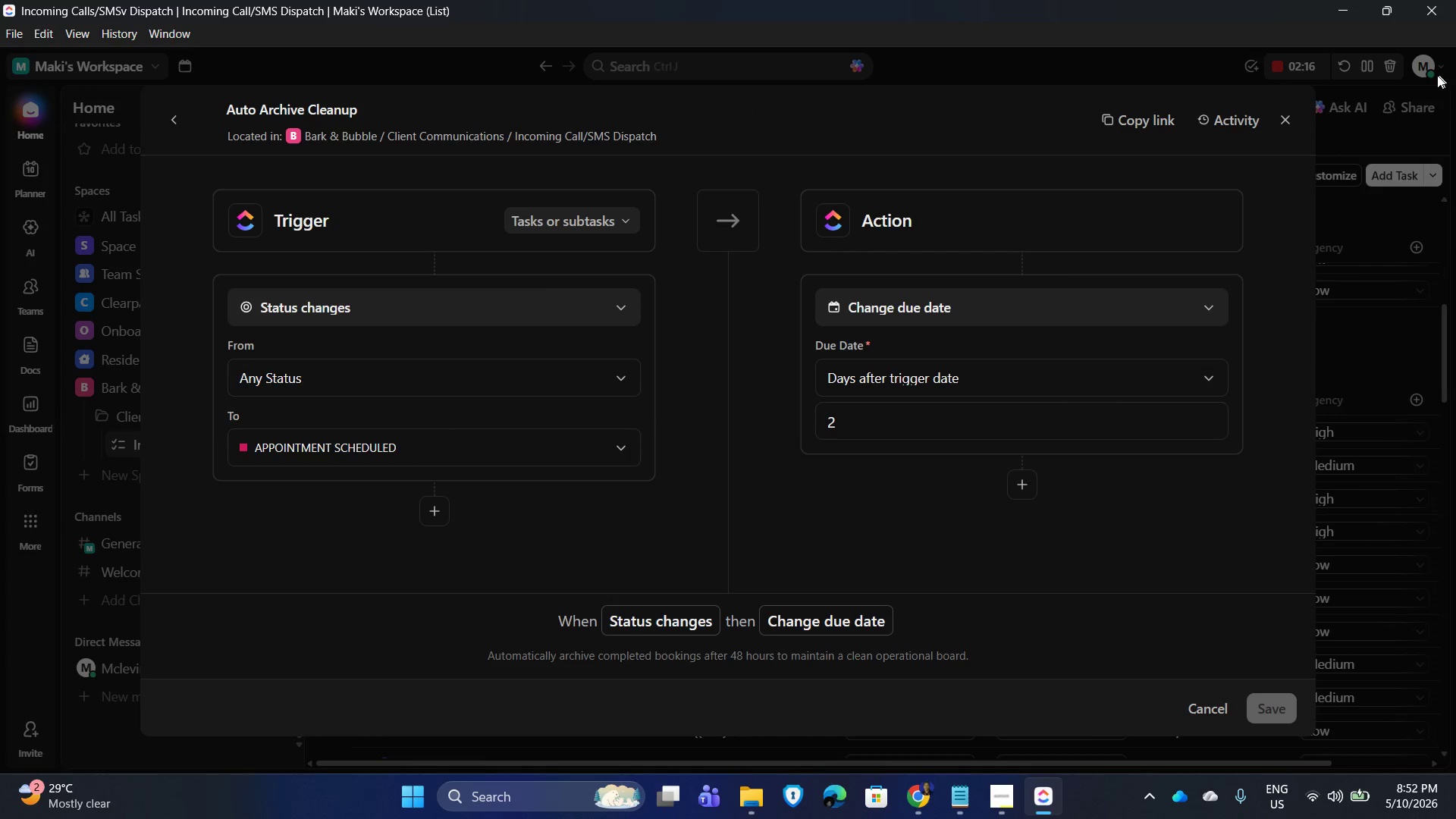 
wait(7.44)
 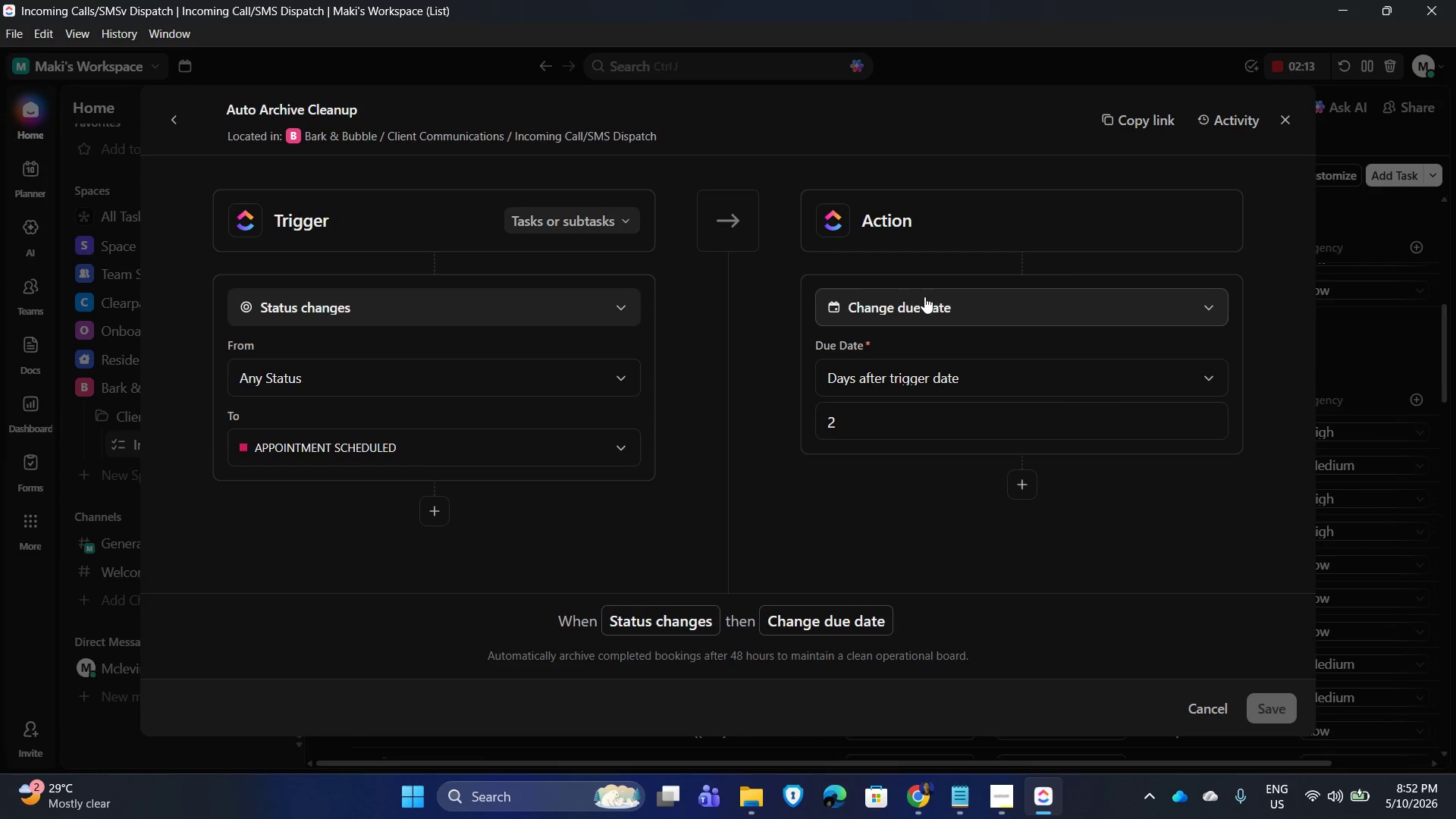 
left_click([774, 466])
 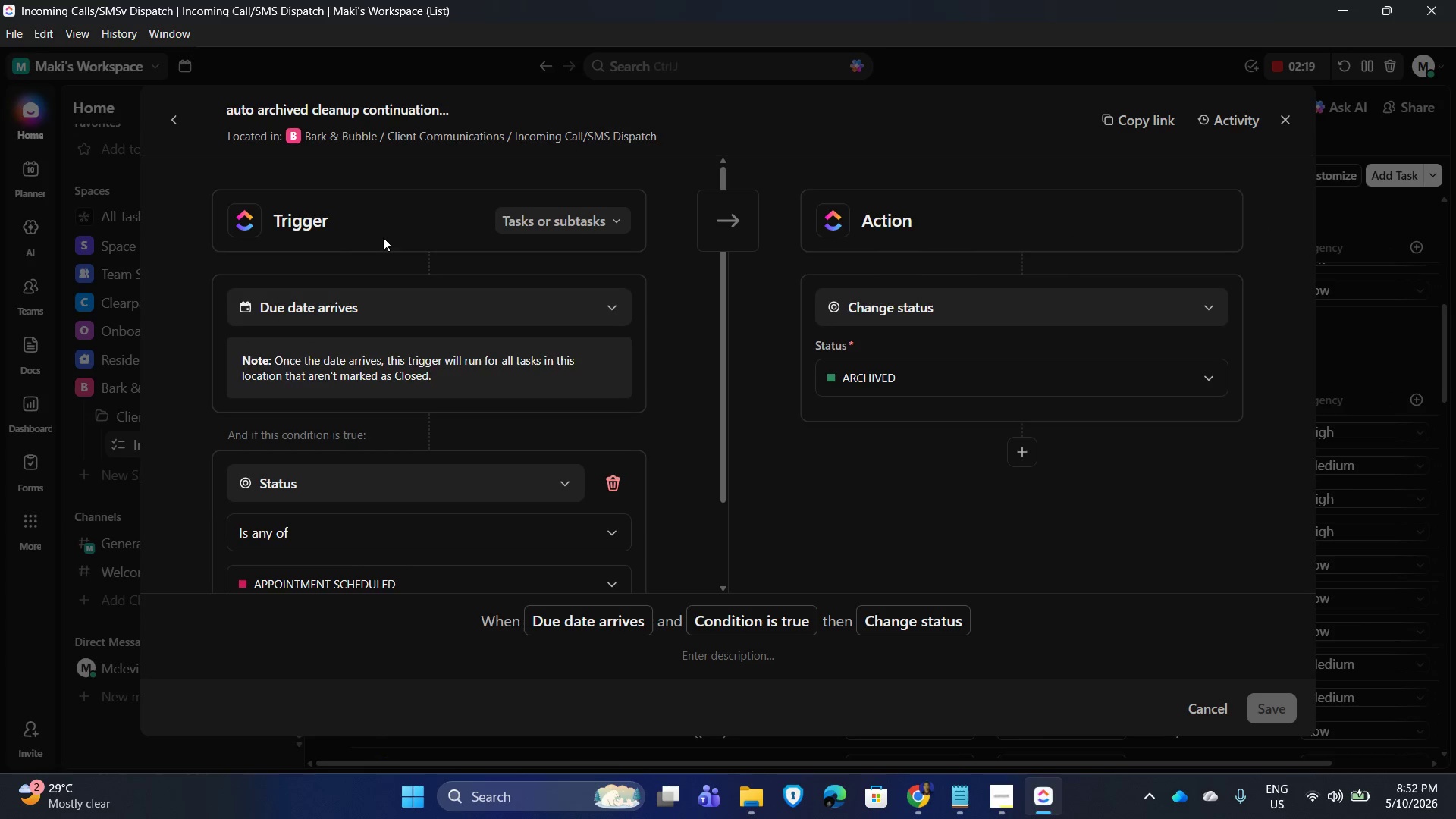 
scroll: coordinate [560, 457], scroll_direction: down, amount: 2.0
 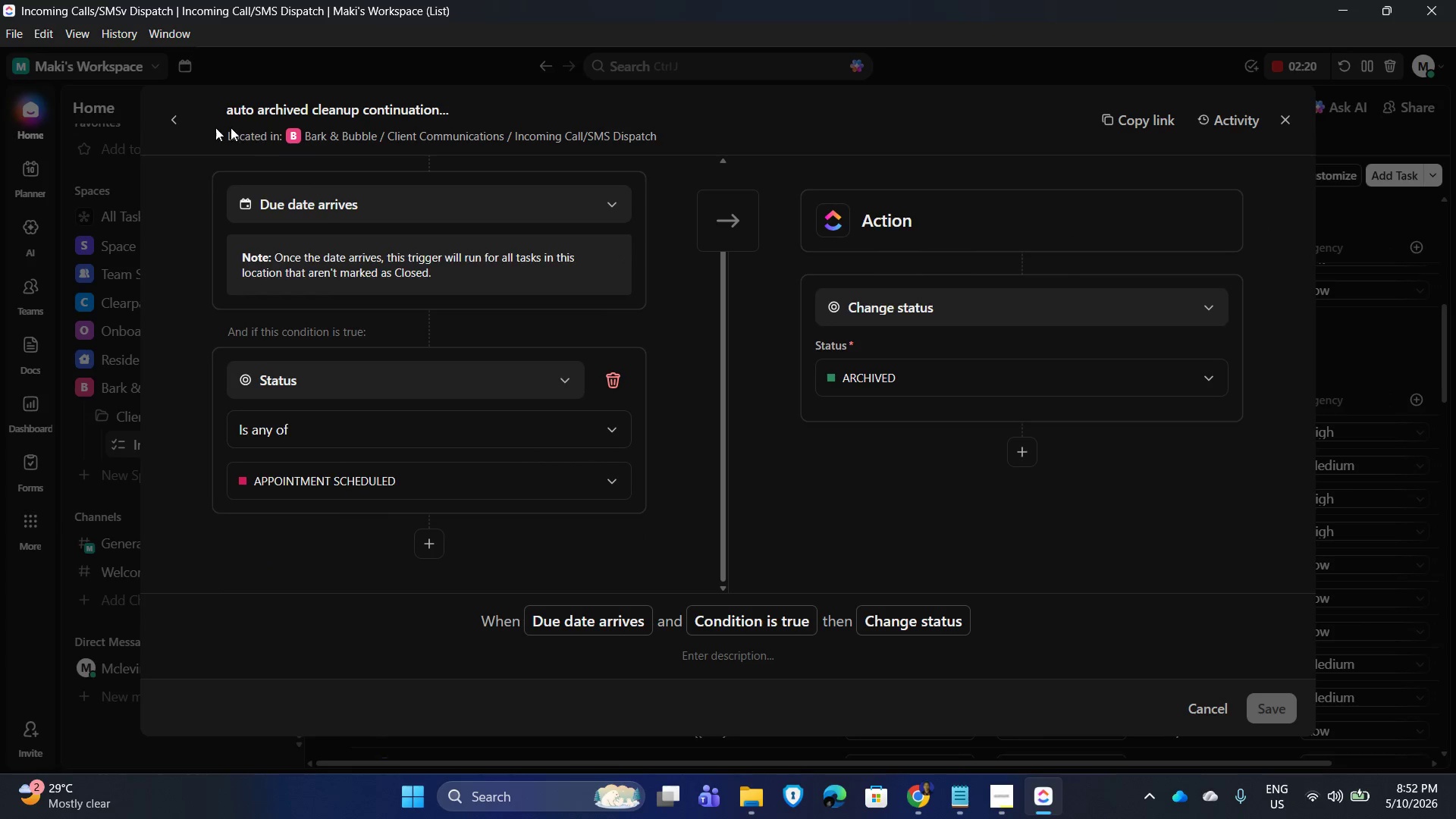 
left_click([168, 105])
 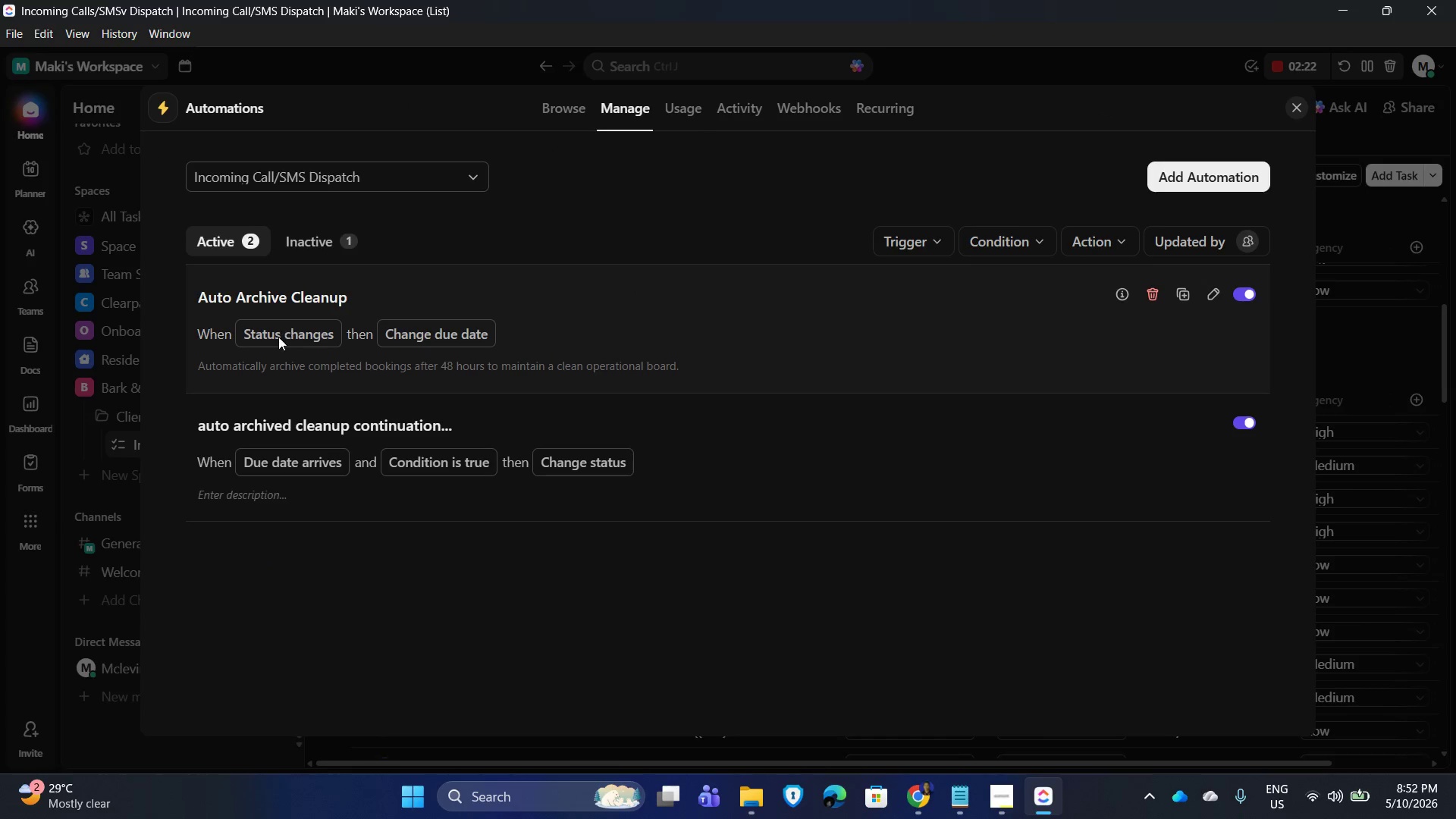 
left_click([844, 337])
 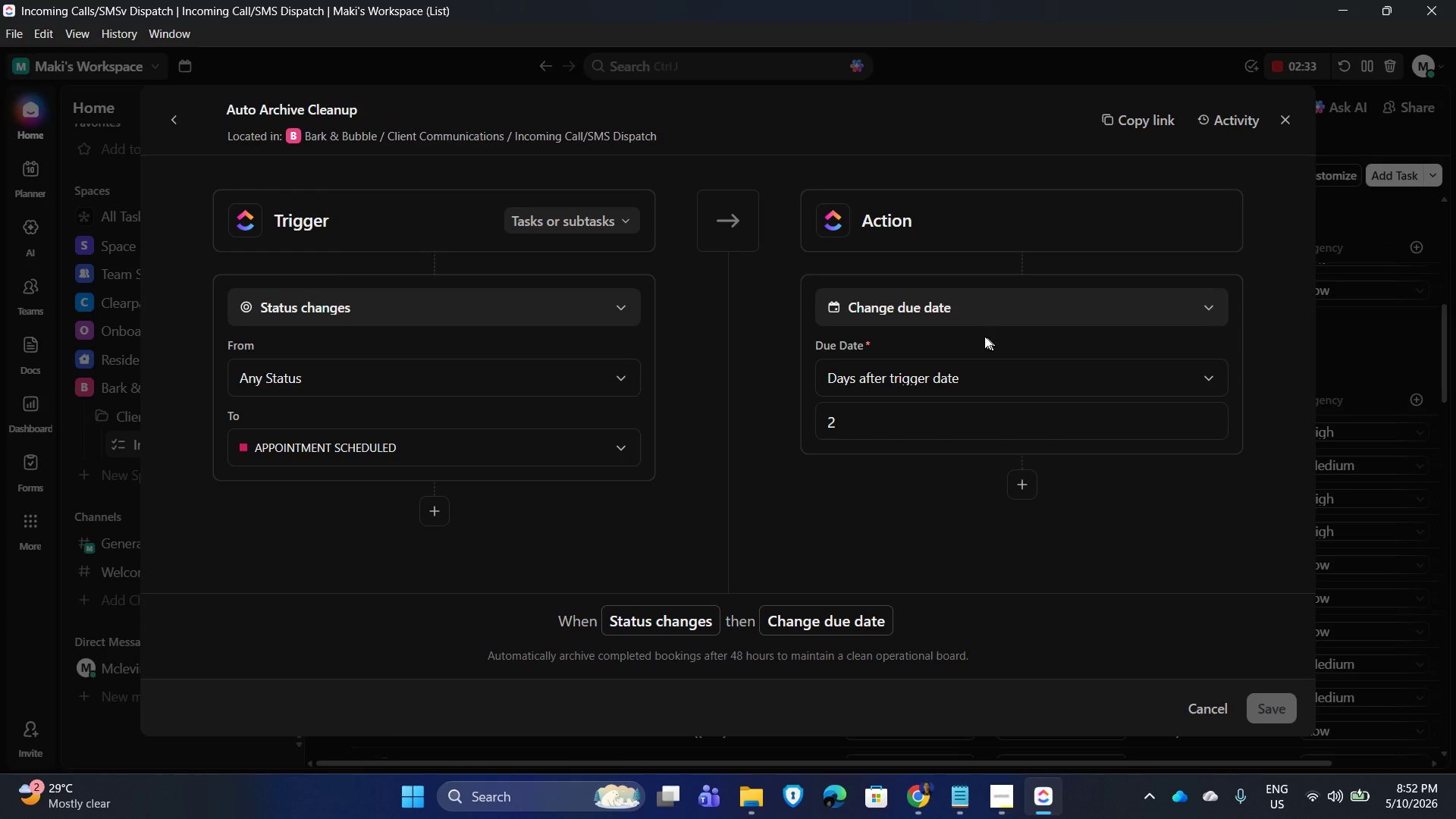 
wait(15.78)
 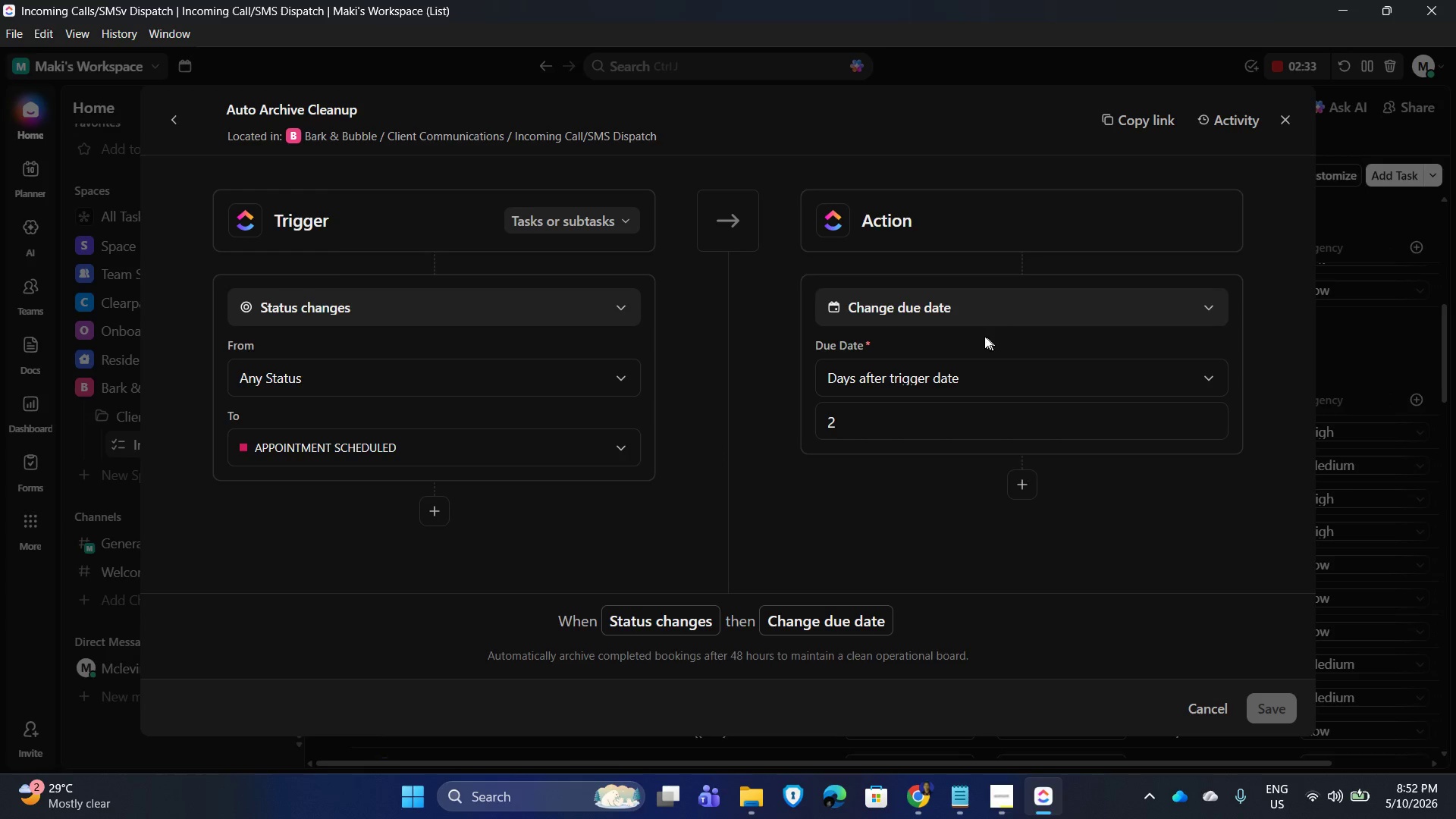 
left_click([444, 516])
 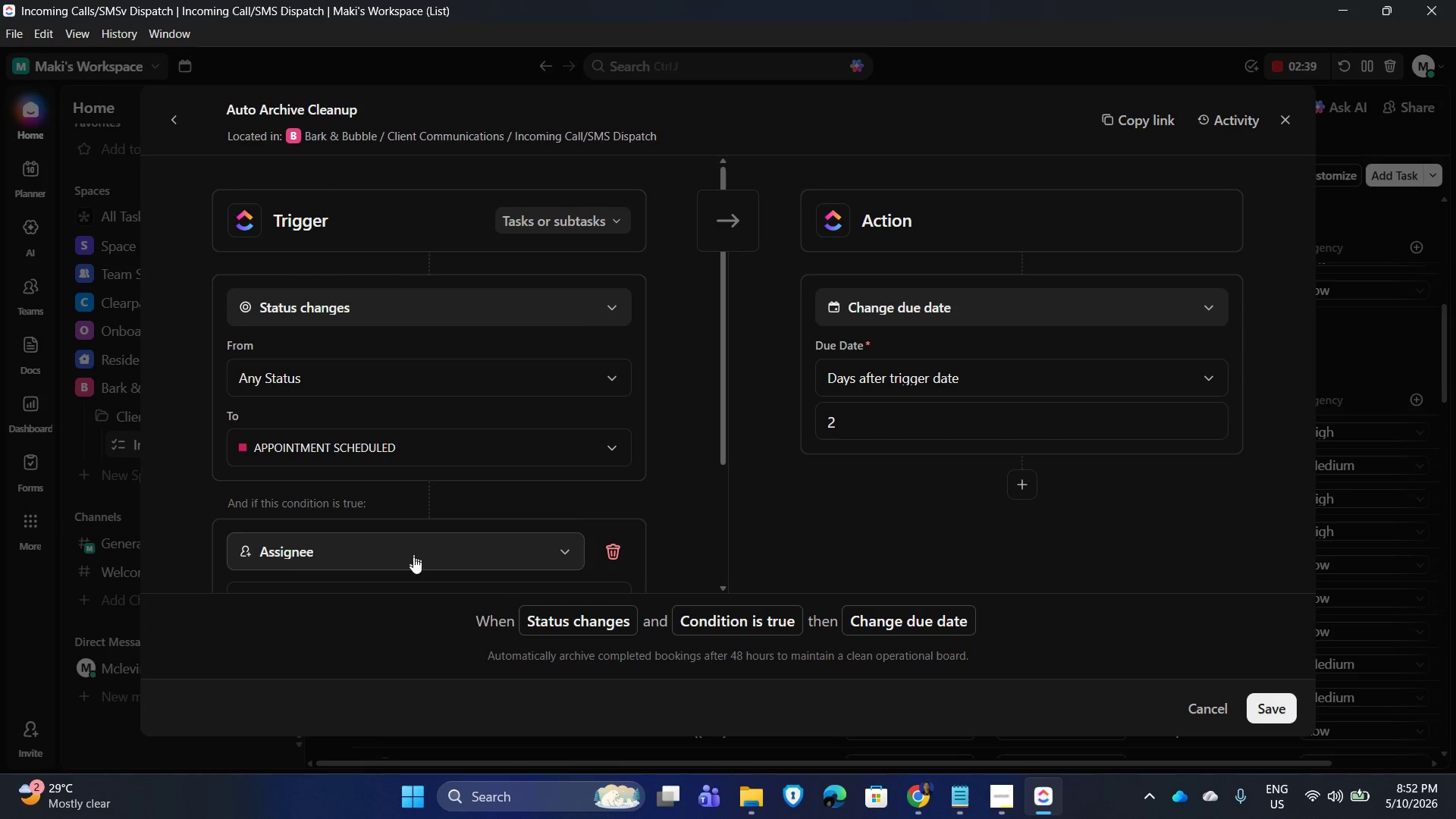 
scroll: coordinate [659, 485], scroll_direction: down, amount: 1.0
 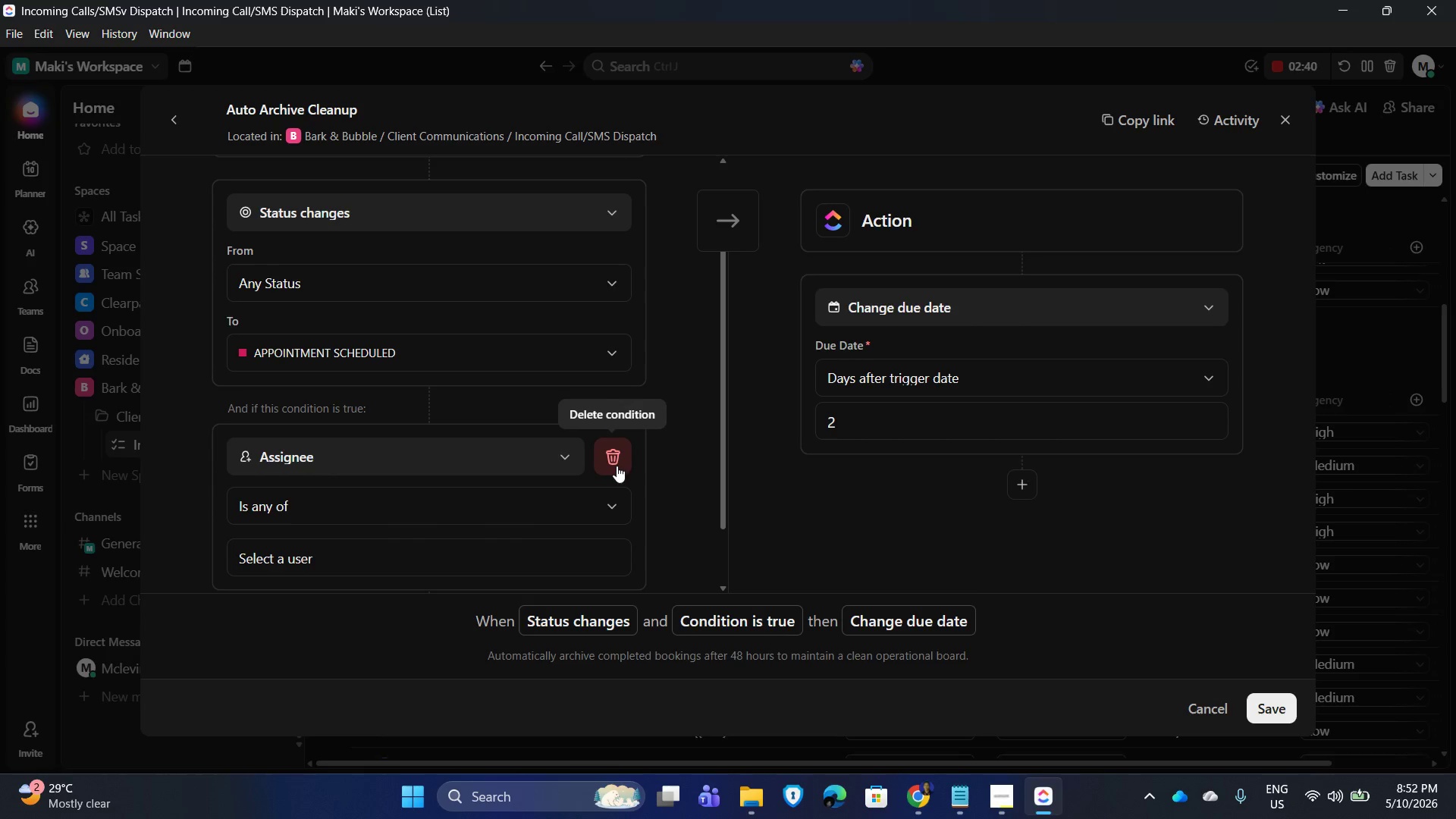 
left_click([616, 466])
 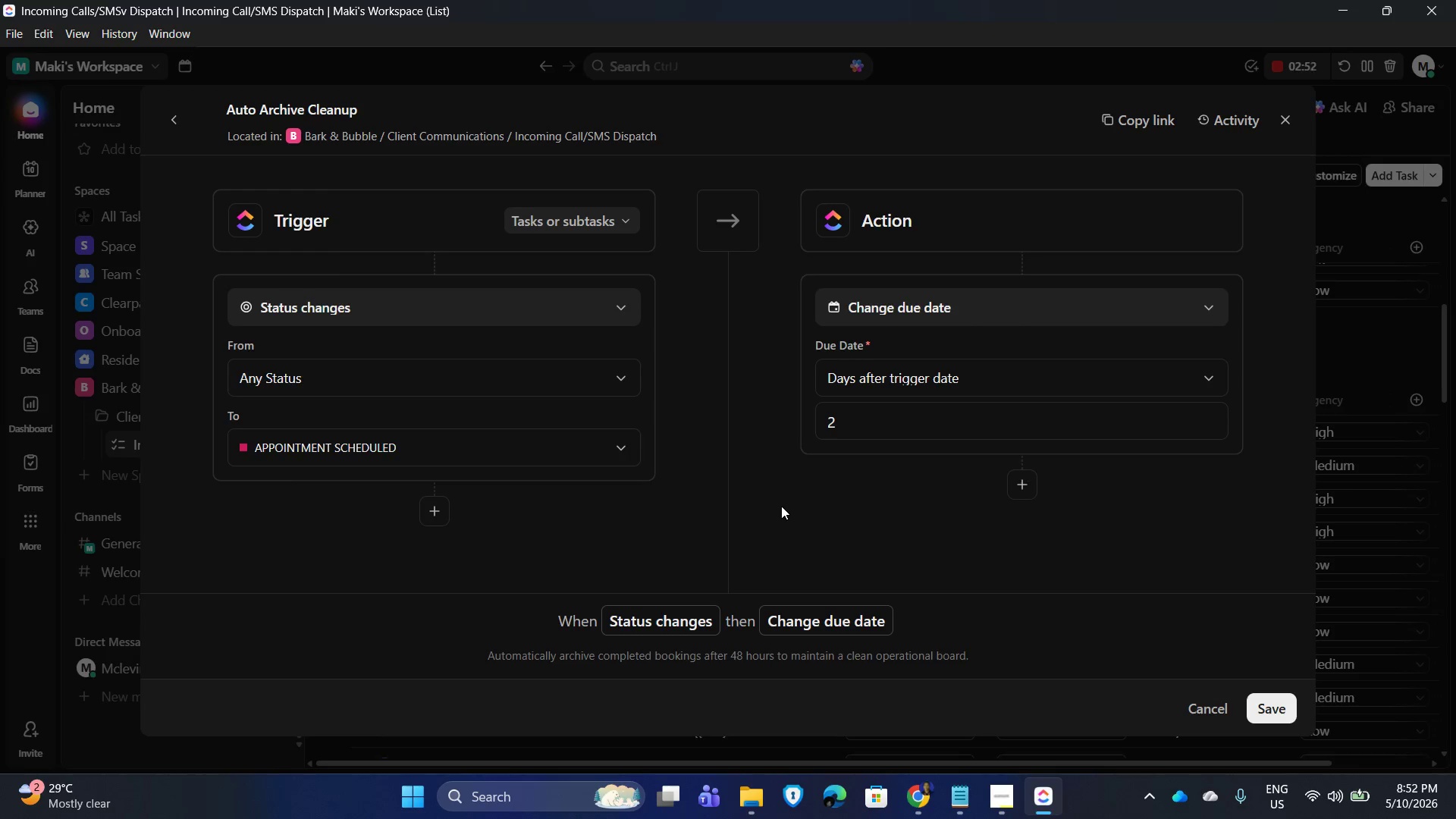 
wait(15.77)
 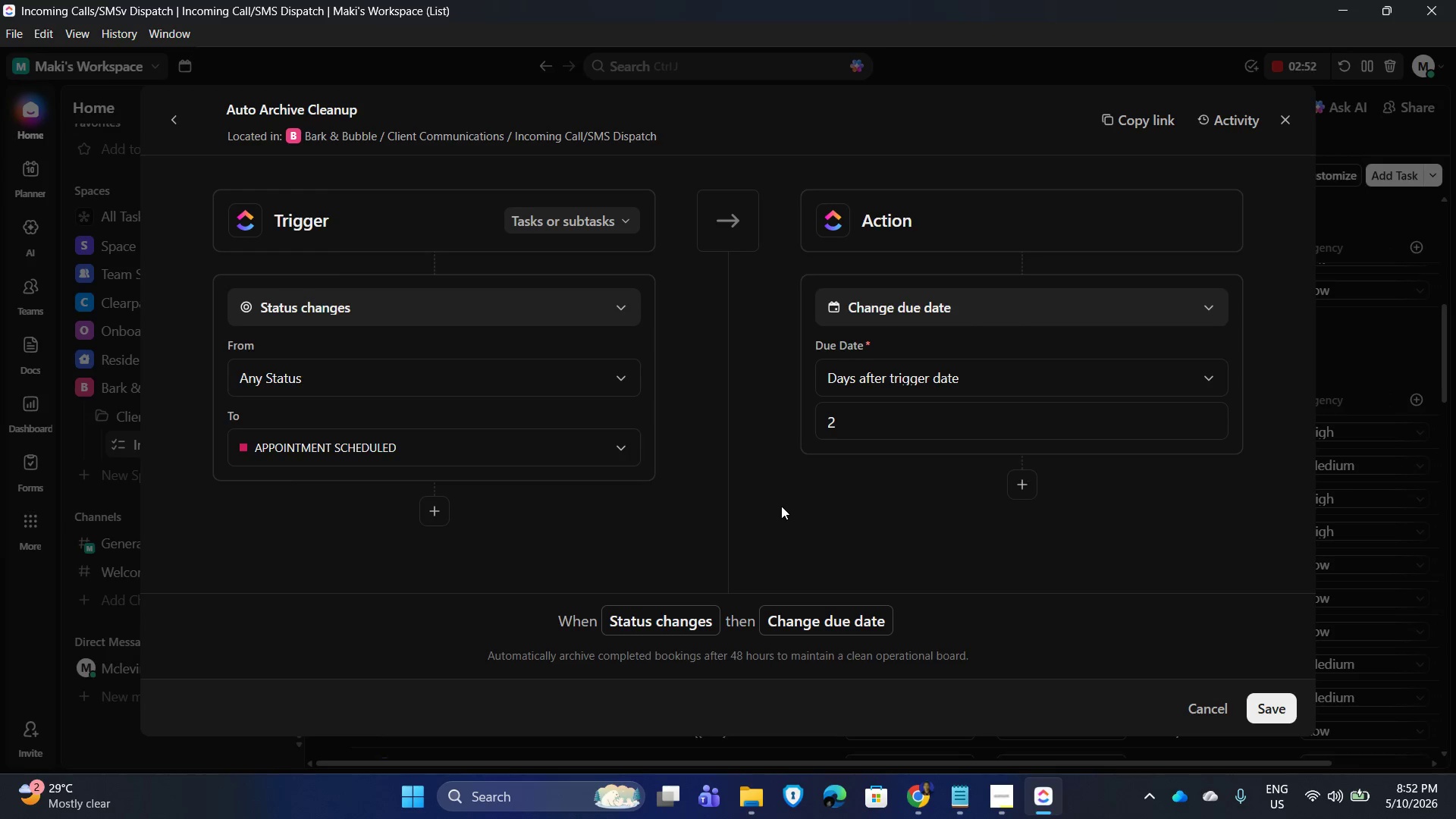 
left_click([1291, 116])
 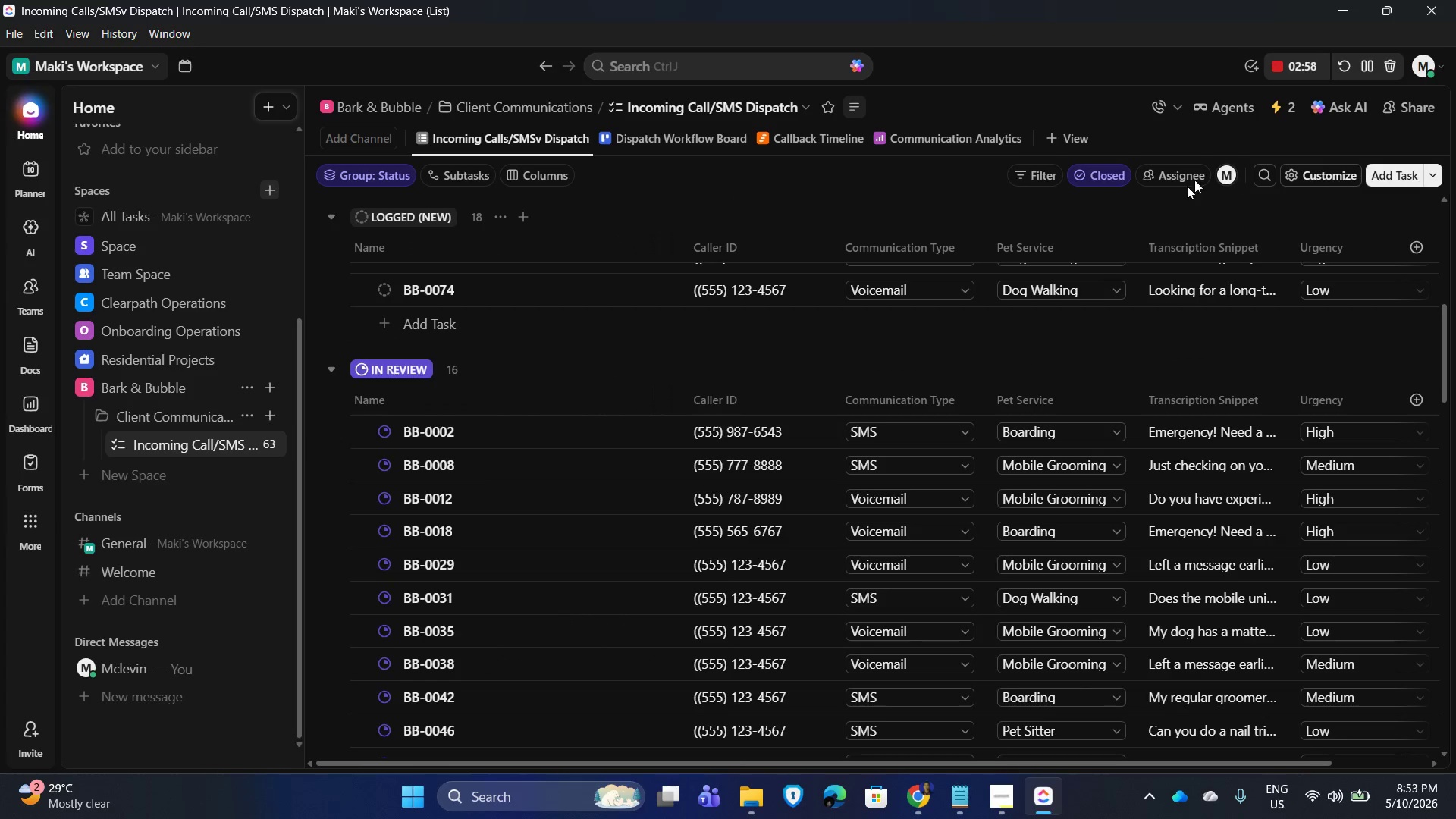 
left_click([1286, 102])
 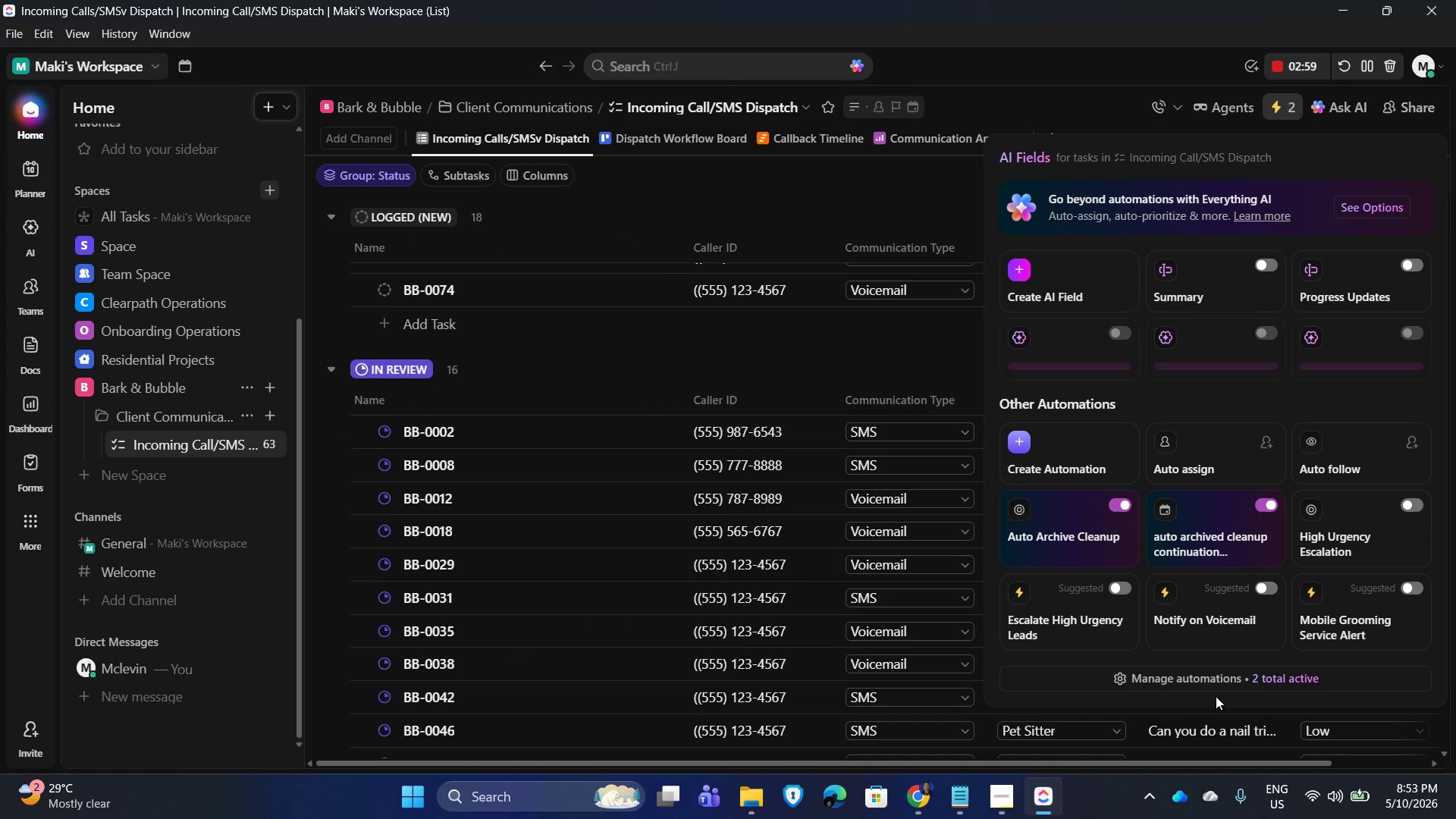 
left_click([1220, 681])
 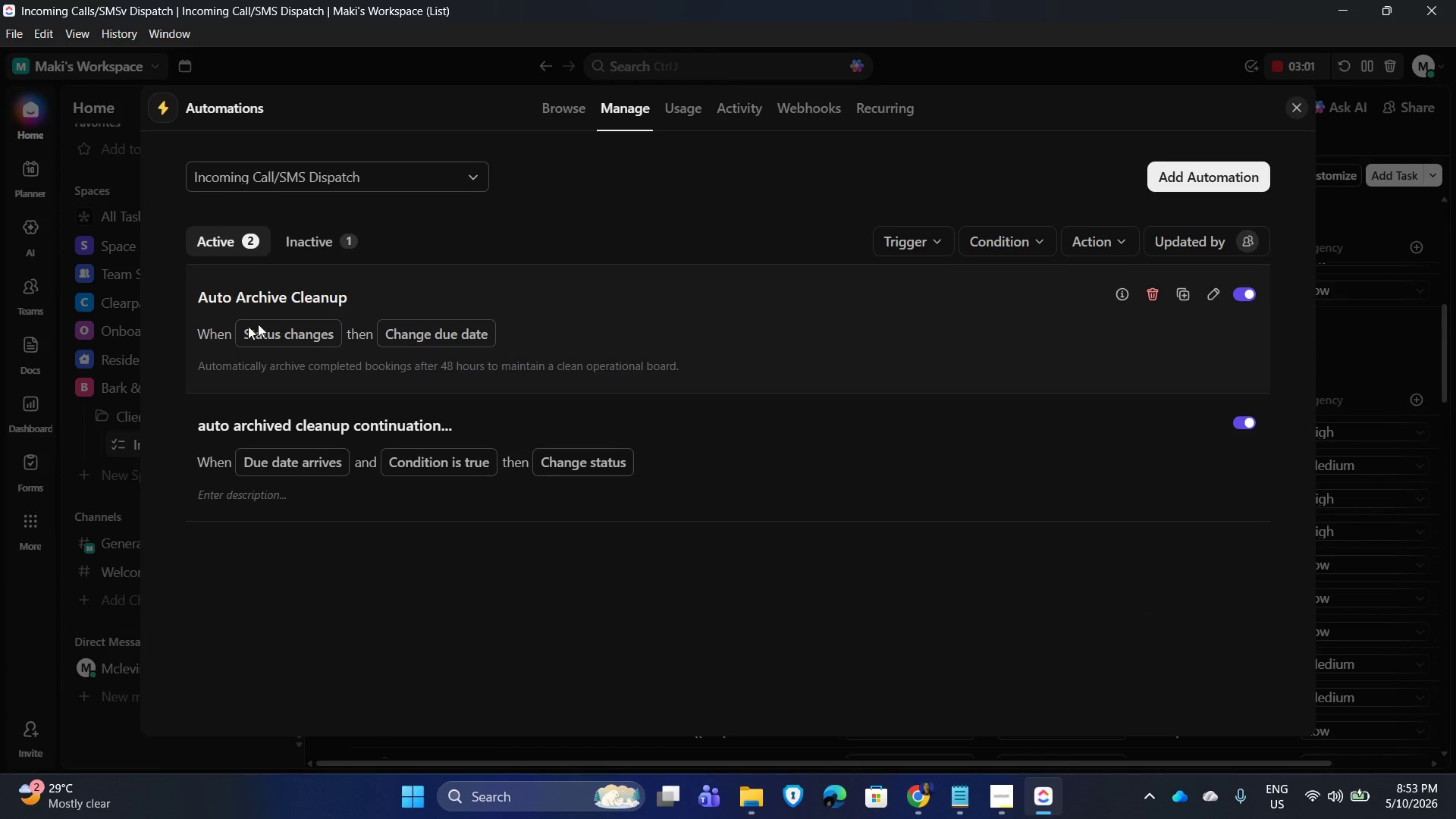 
left_click([769, 442])
 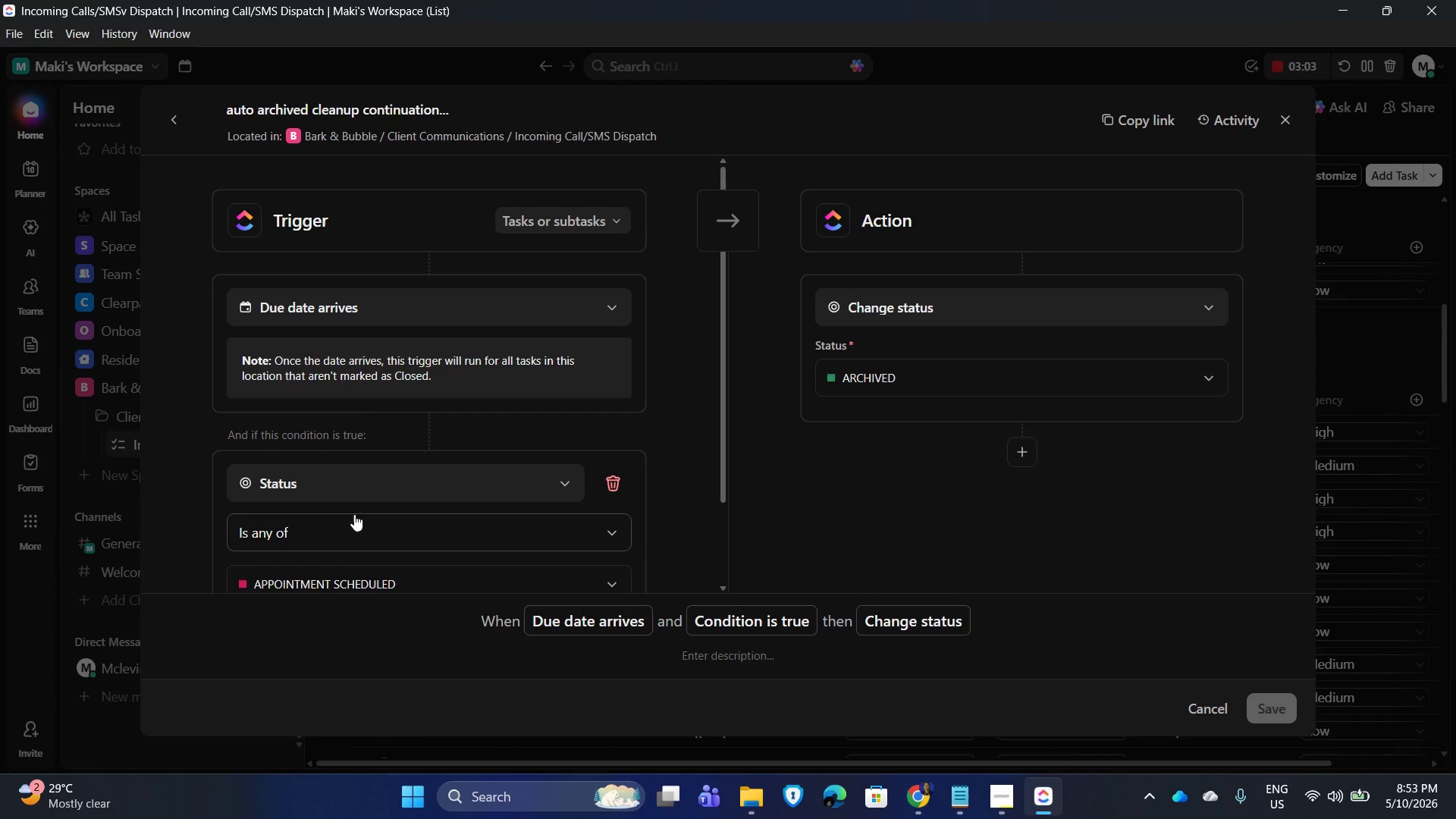 
scroll: coordinate [378, 512], scroll_direction: down, amount: 1.0
 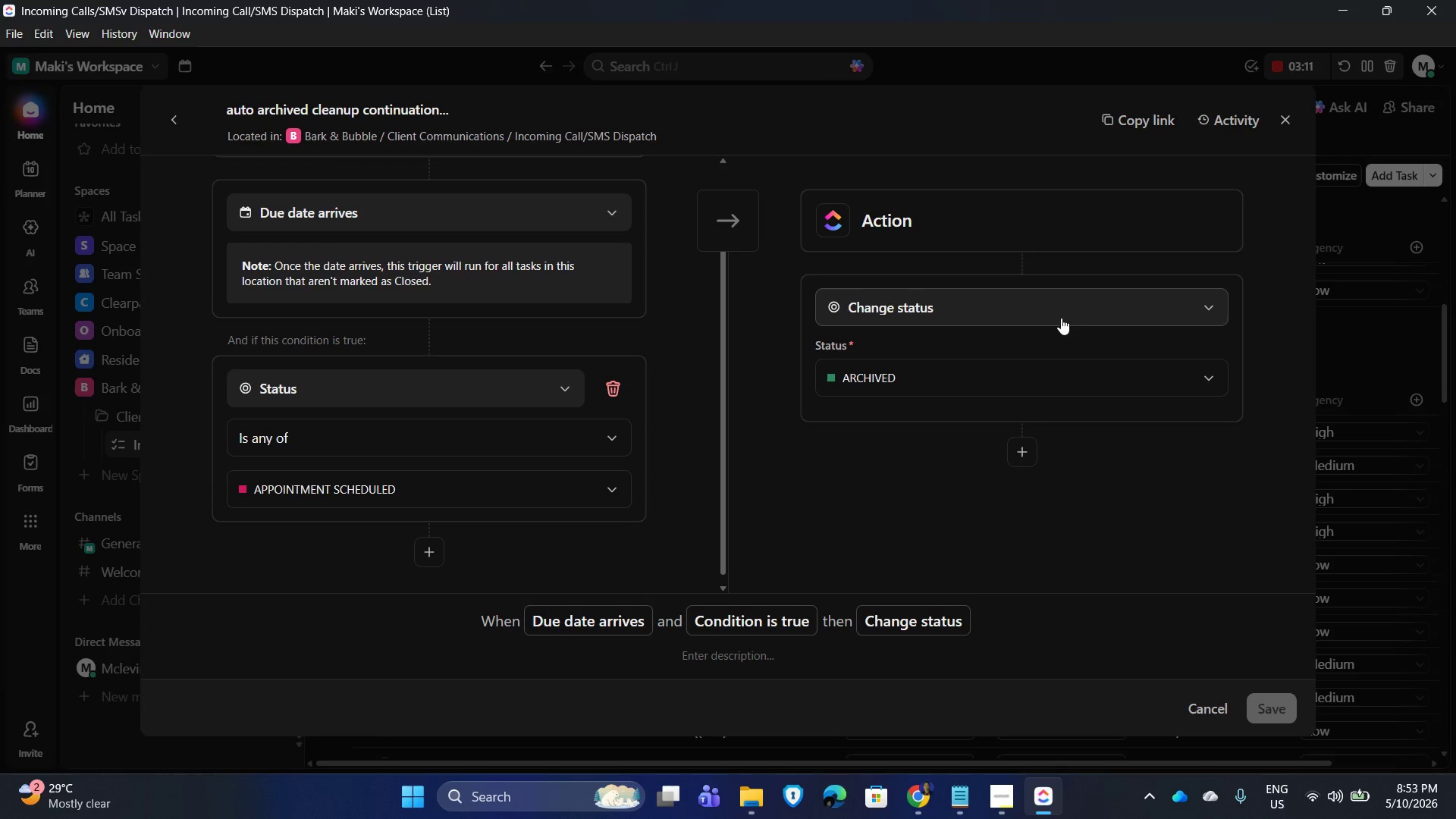 
wait(11.98)
 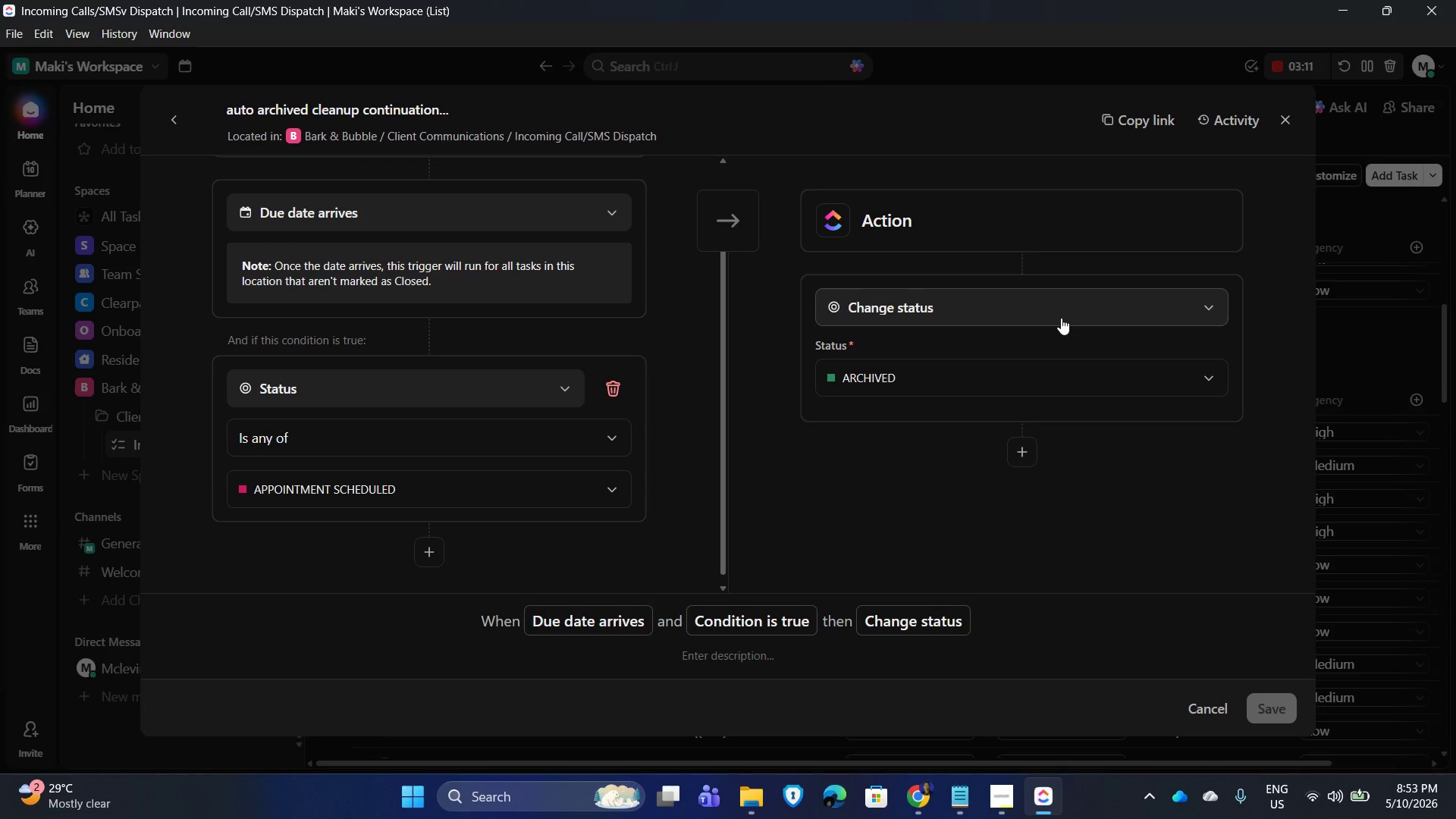 
left_click([1276, 123])
 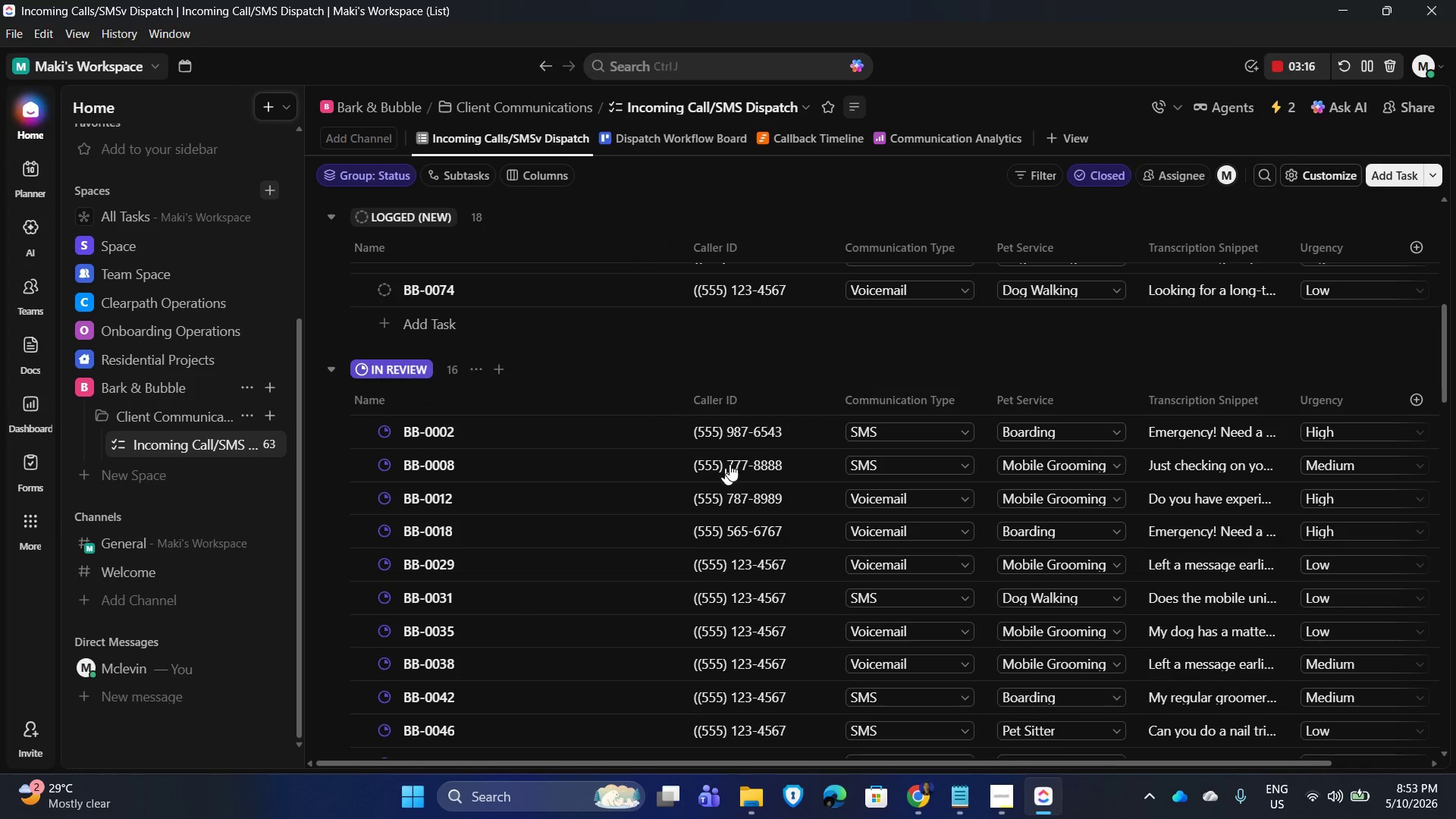 
scroll: coordinate [692, 435], scroll_direction: none, amount: 0.0
 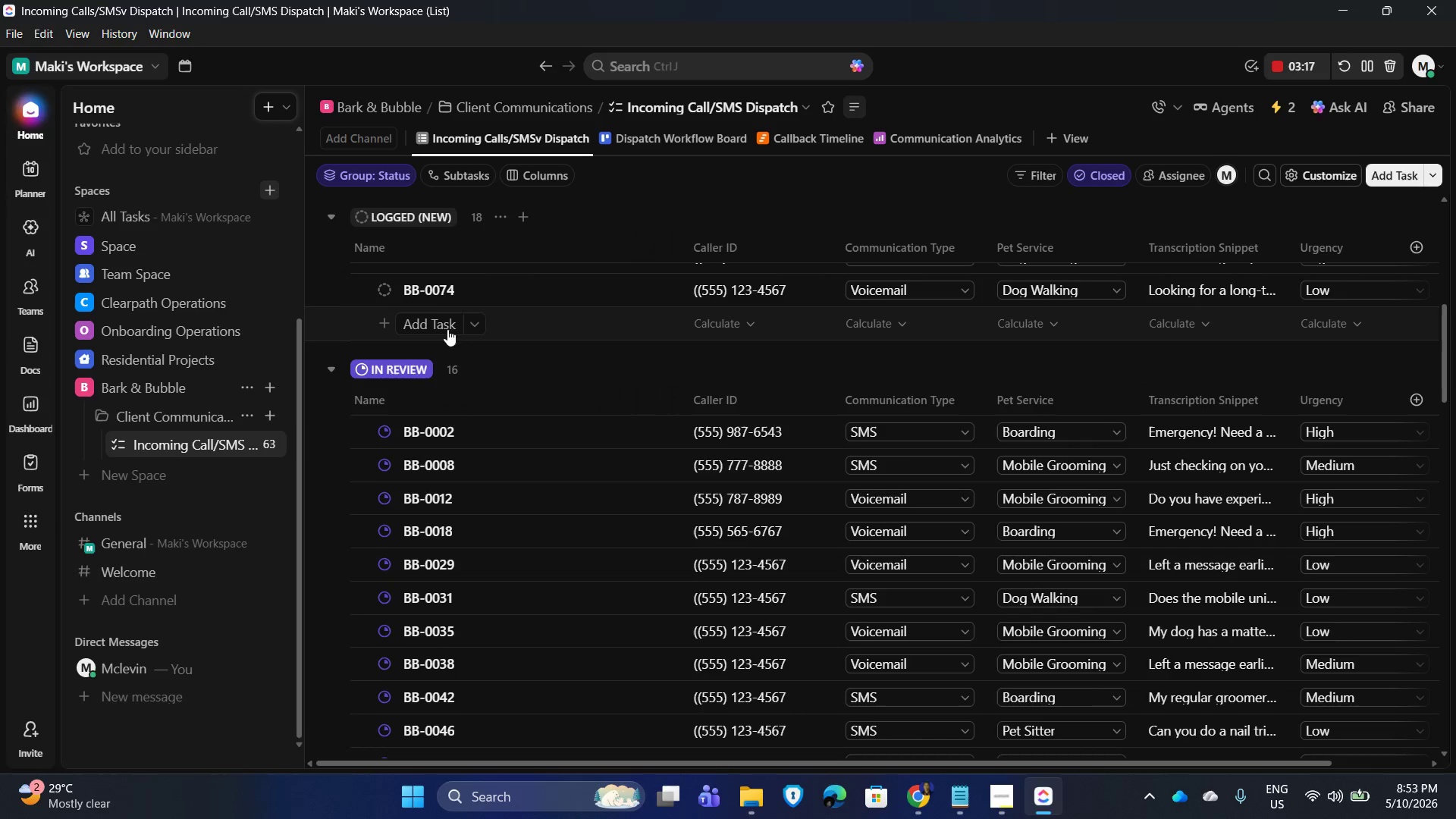 
left_click([445, 328])
 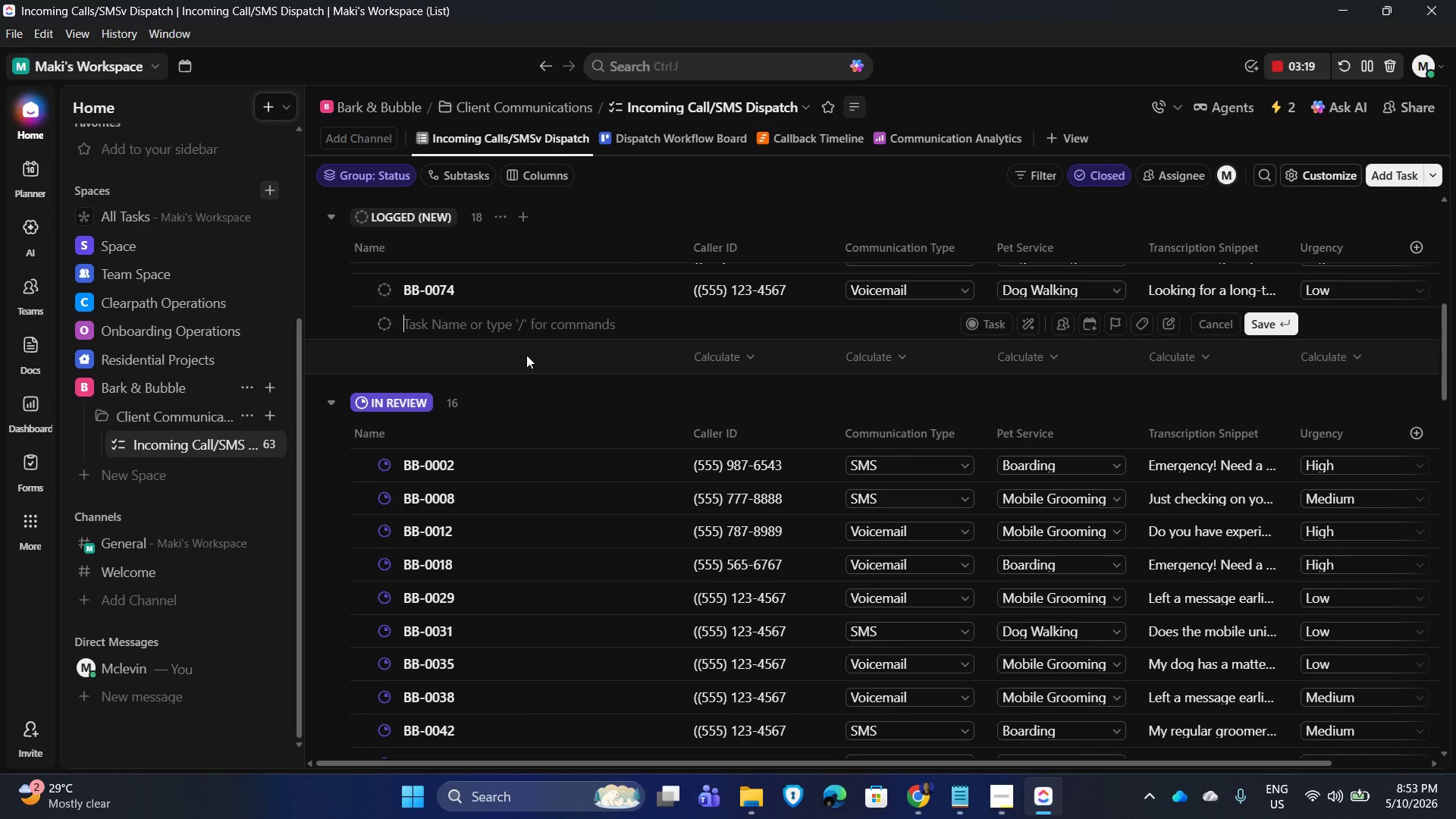 
type(test)
 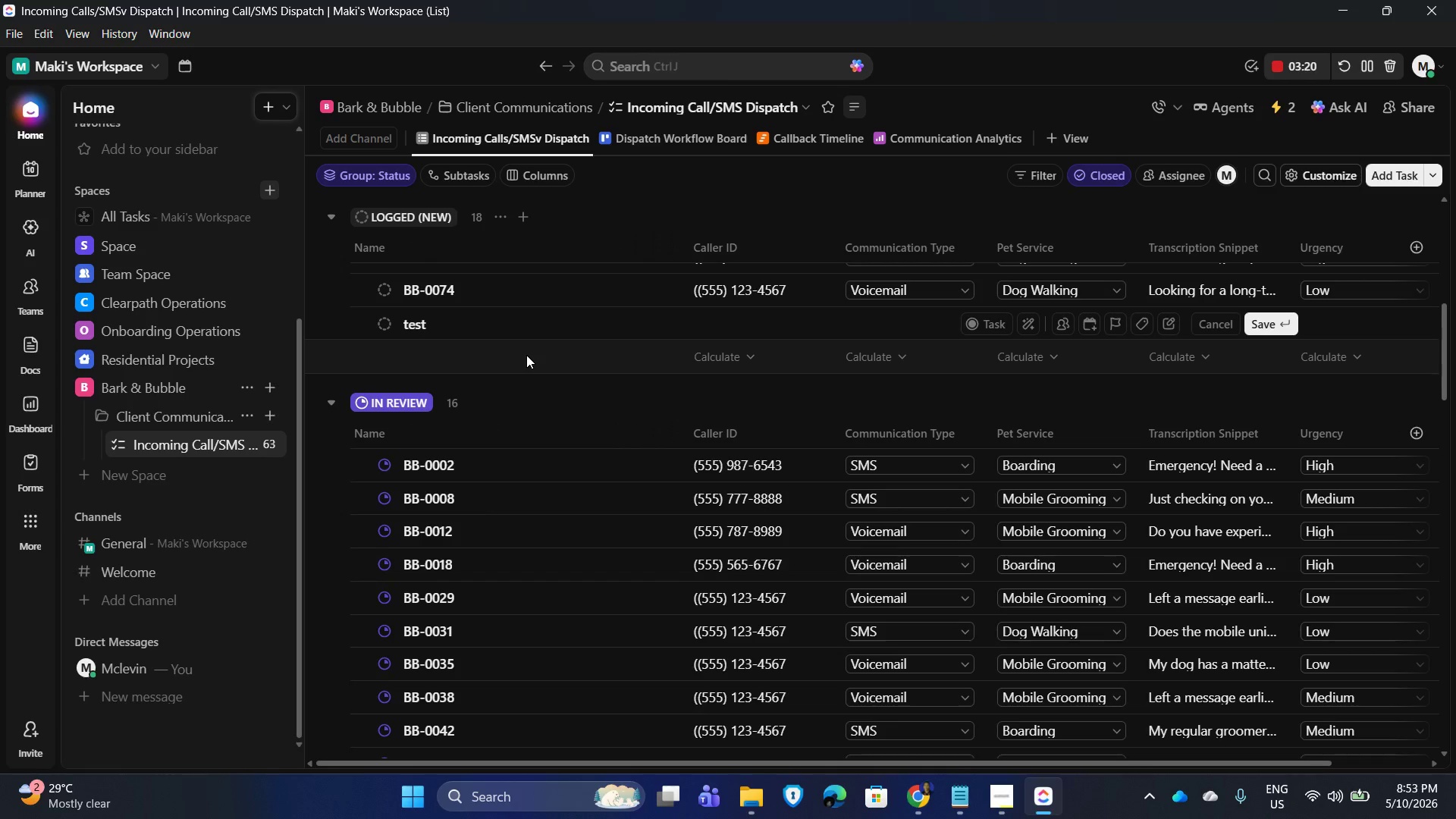 
key(Enter)
 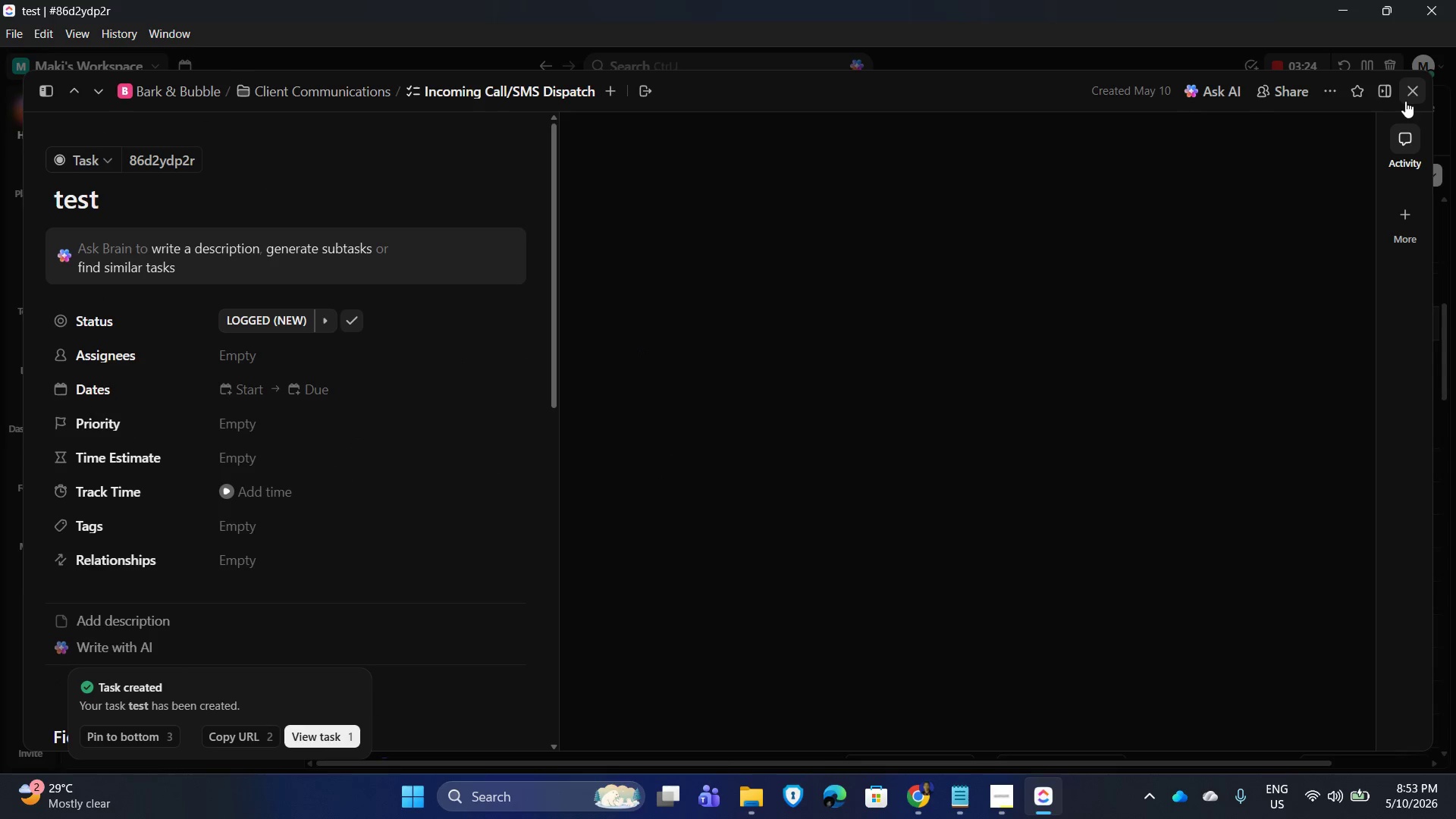 
wait(7.01)
 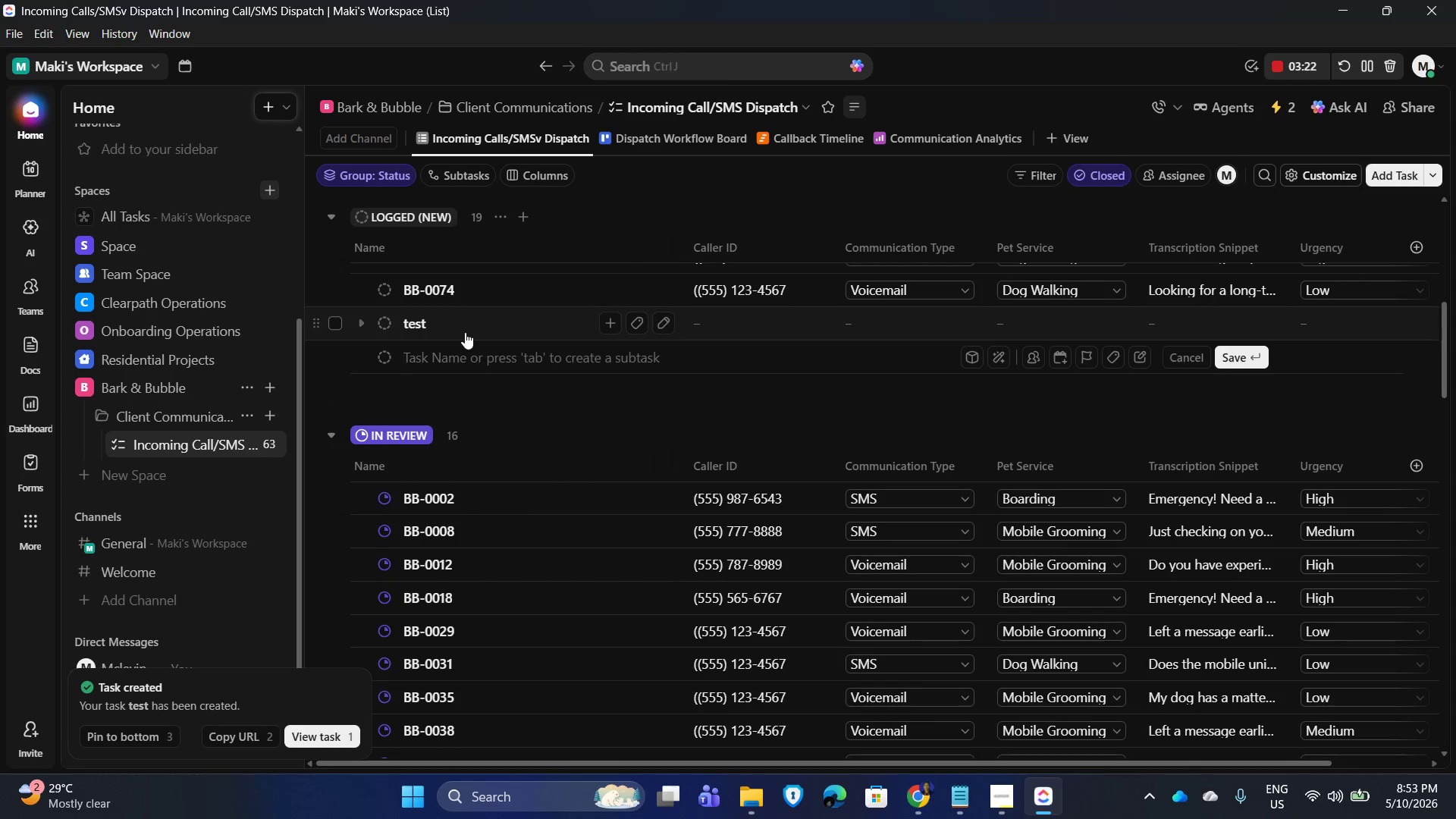 
left_click([389, 325])
 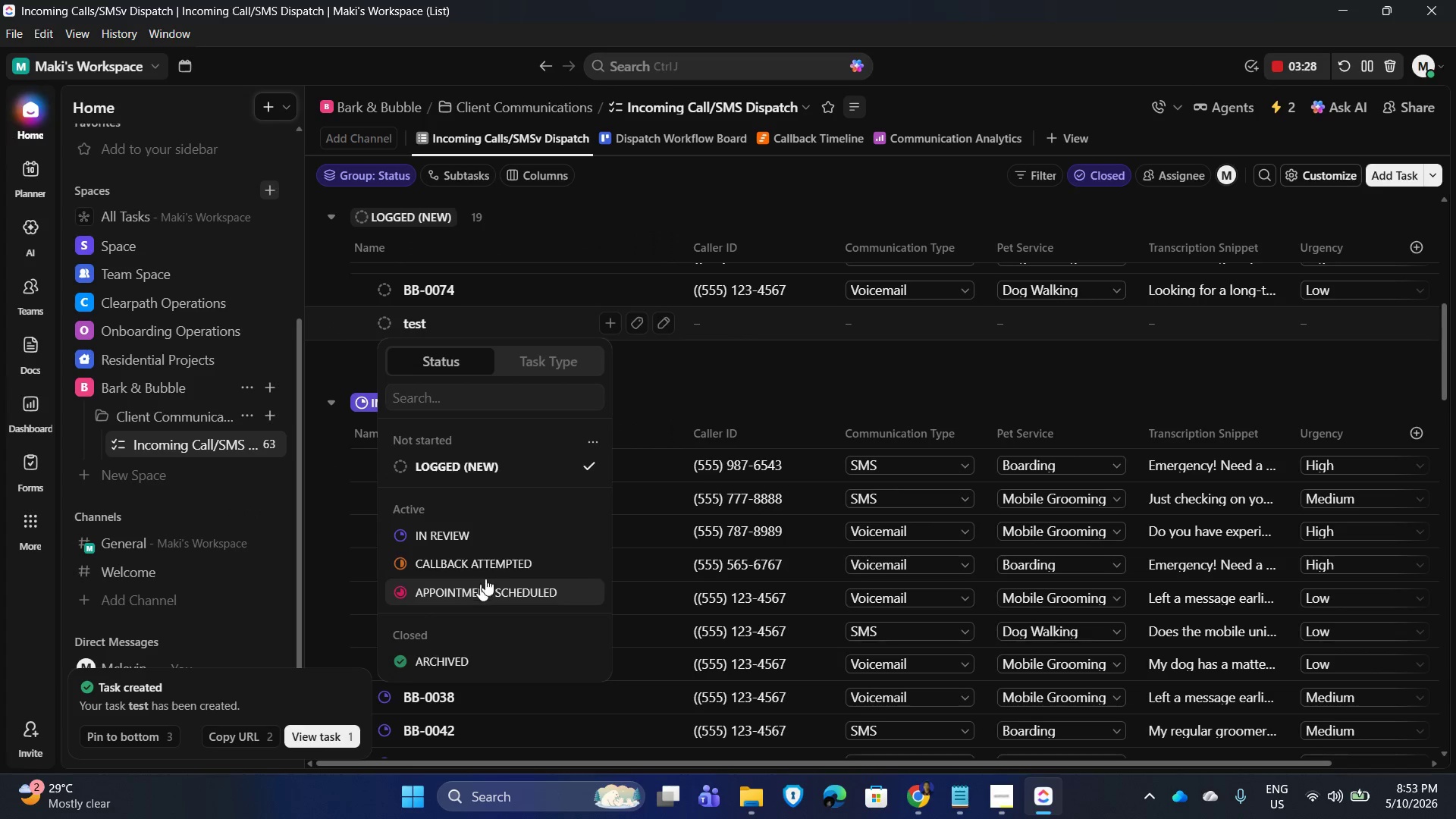 
scroll: coordinate [685, 563], scroll_direction: down, amount: 18.0
 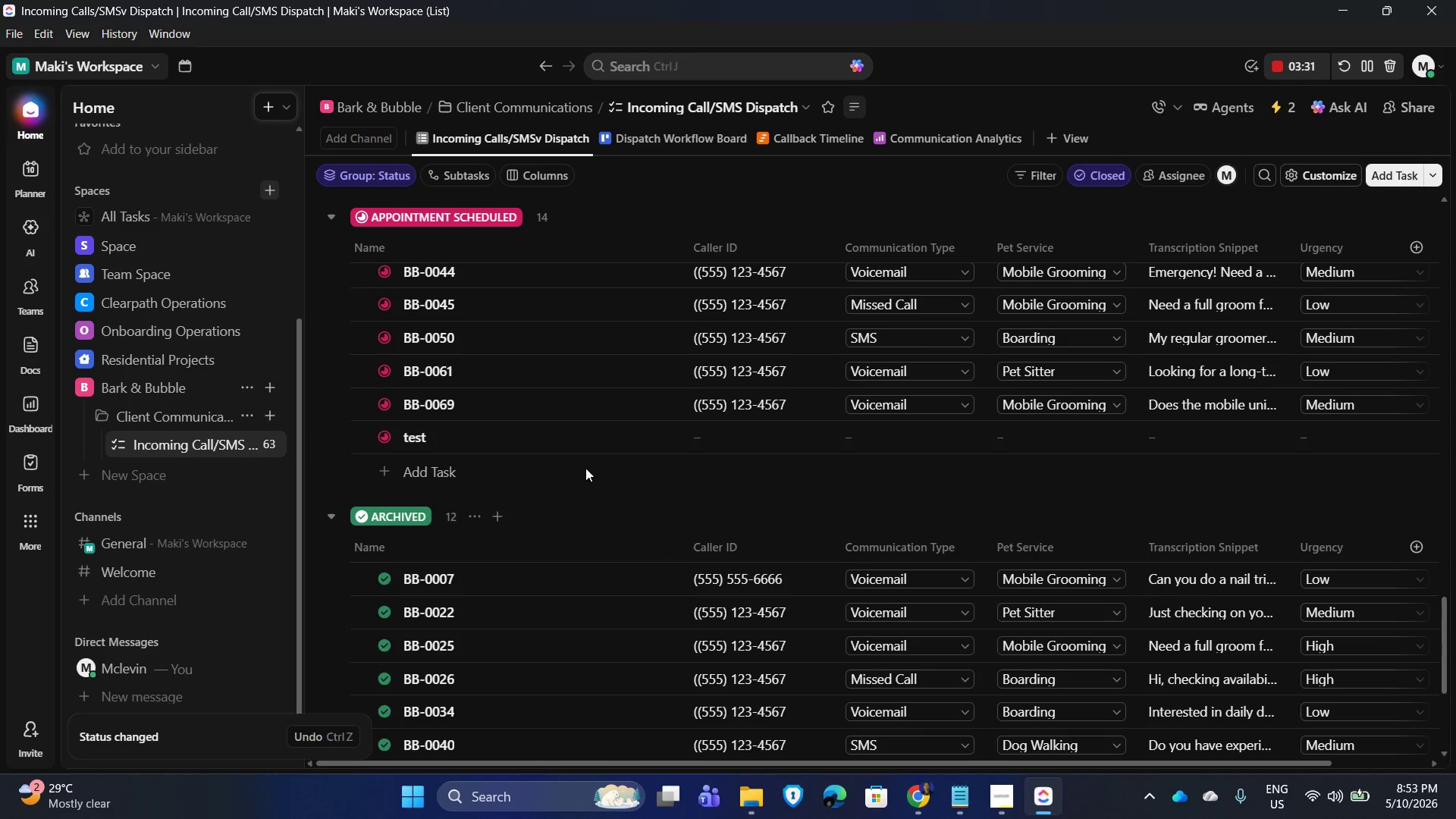 
mouse_move([485, 446])
 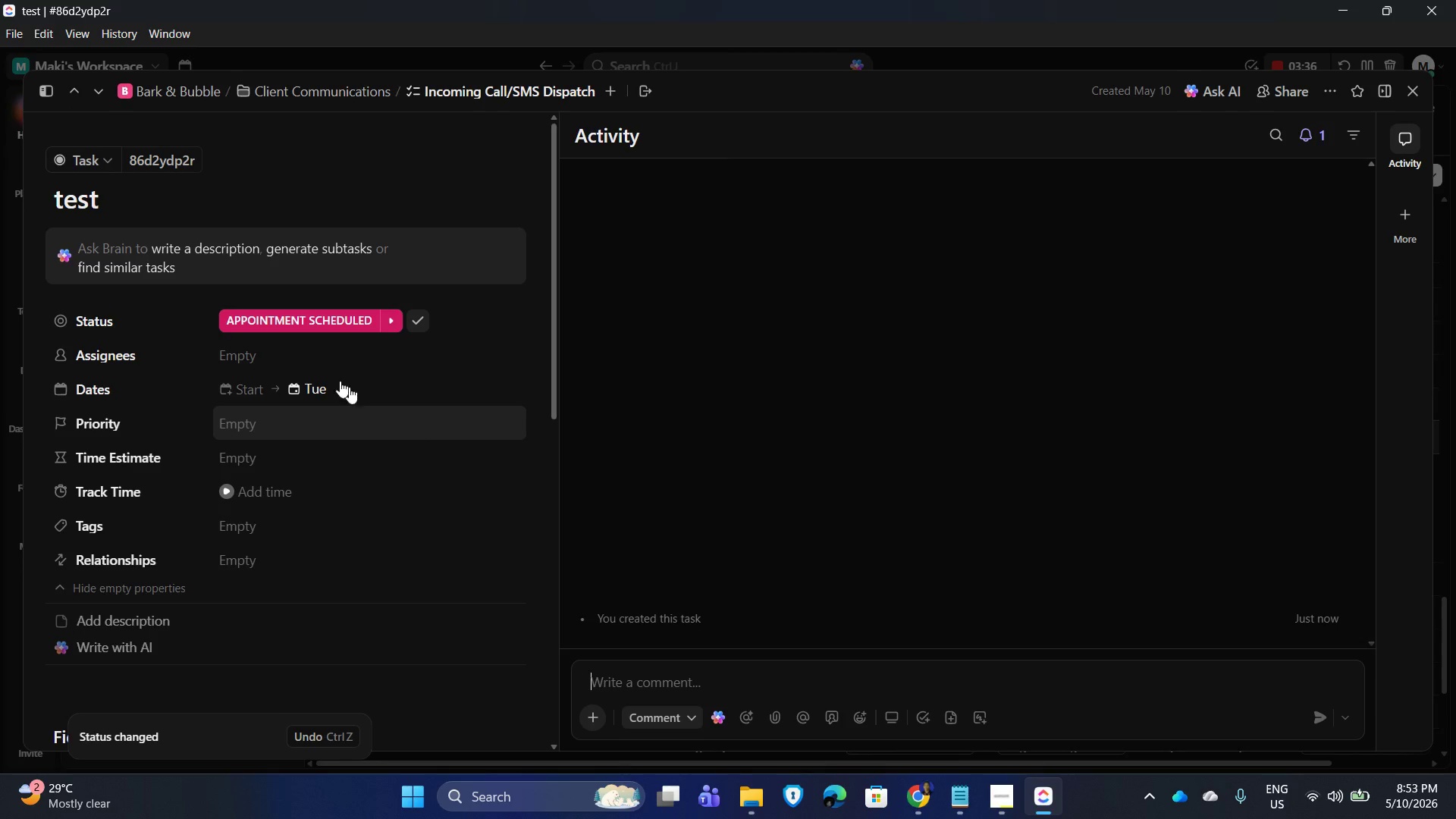 
wait(6.58)
 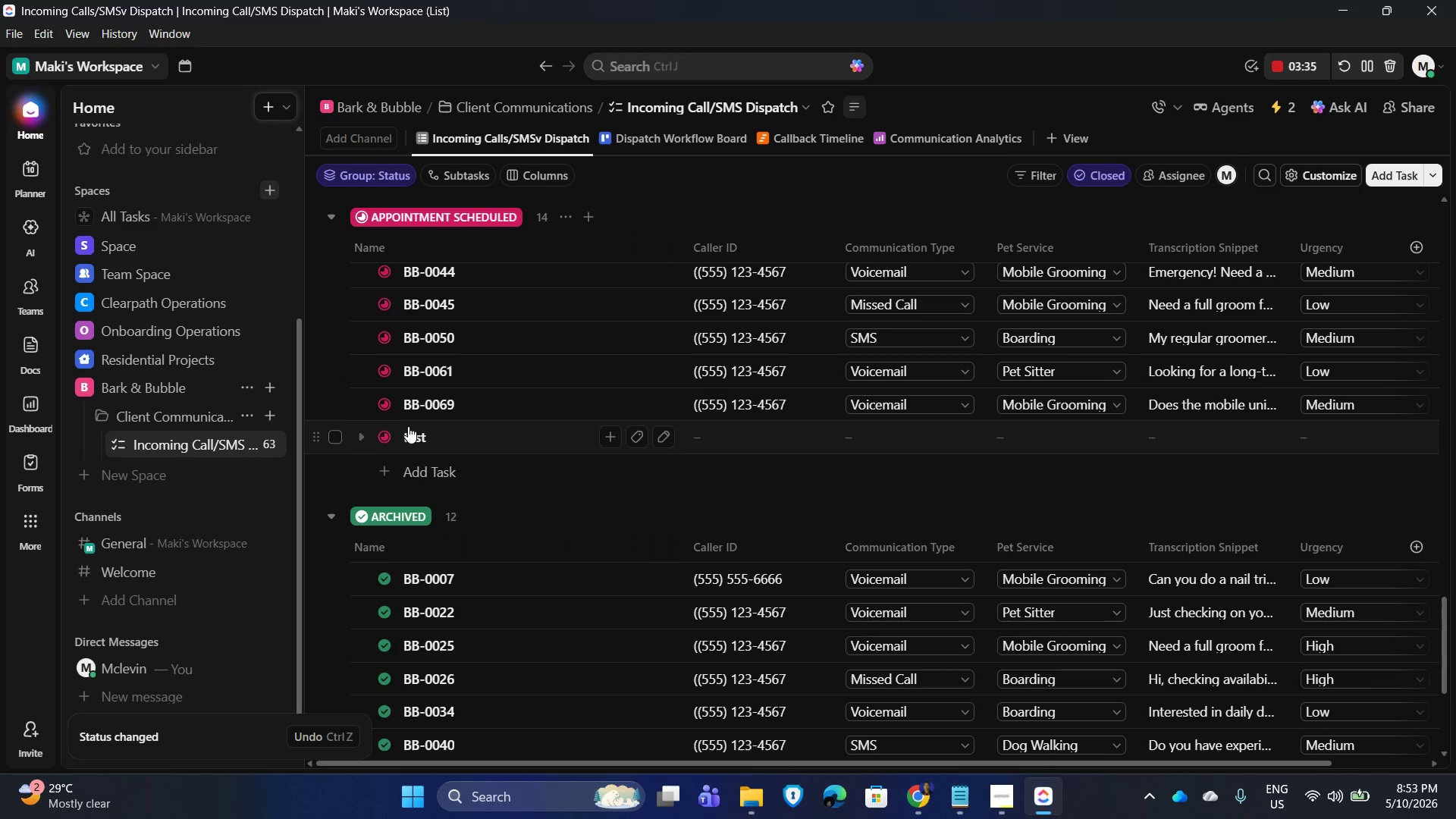 
mouse_move([324, 394])
 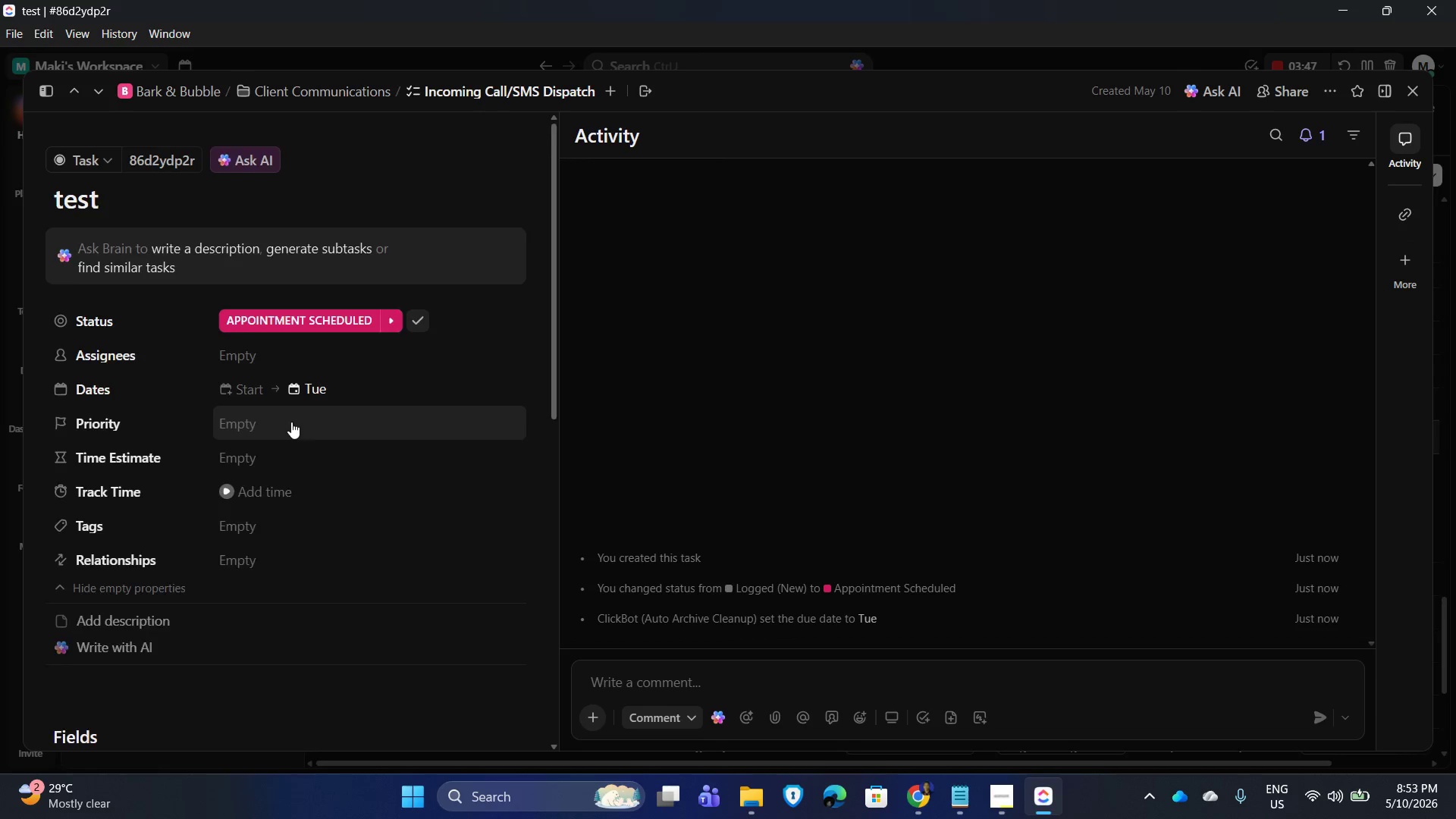 
scroll: coordinate [403, 441], scroll_direction: up, amount: 2.0
 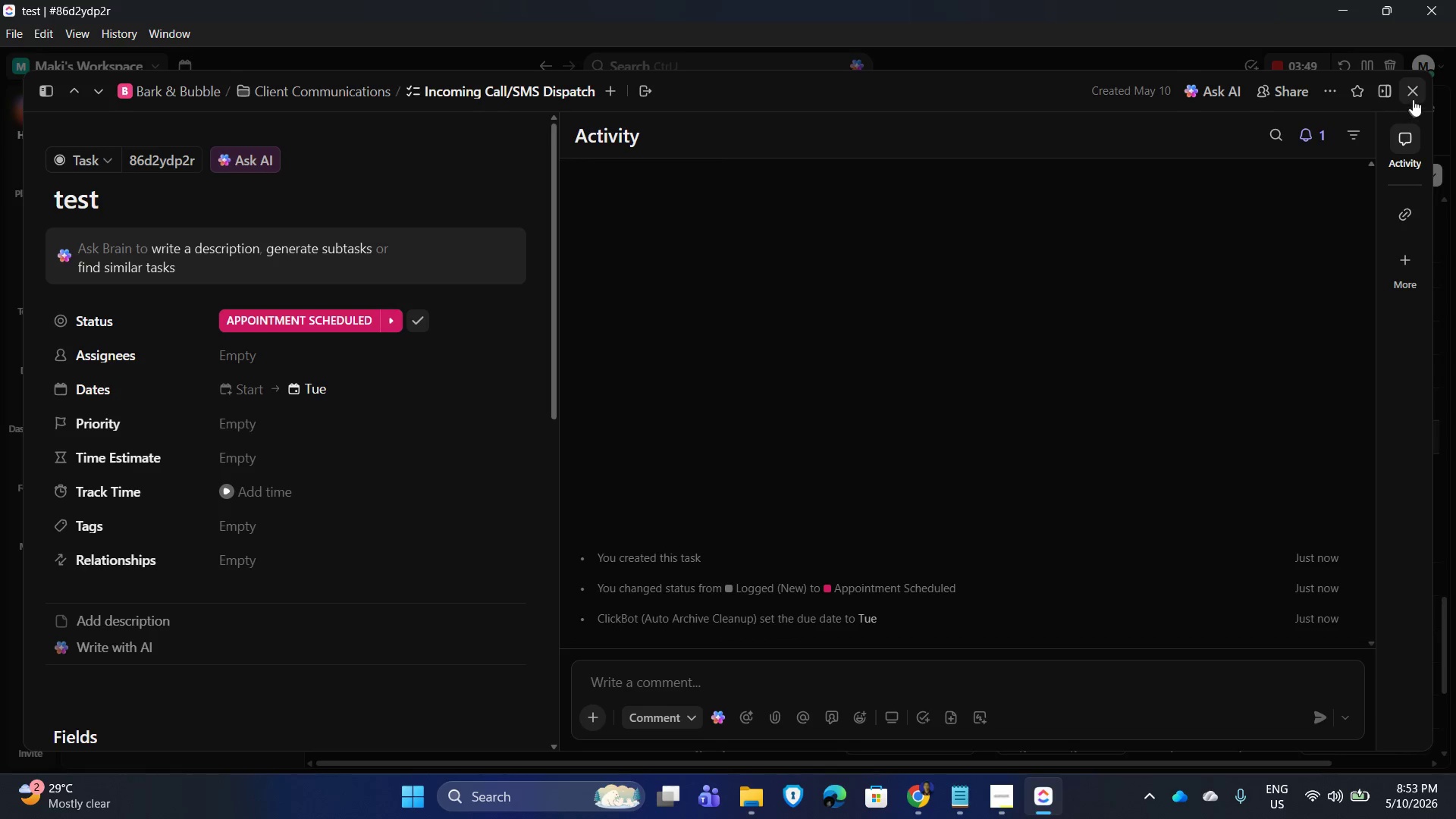 
left_click([1416, 98])
 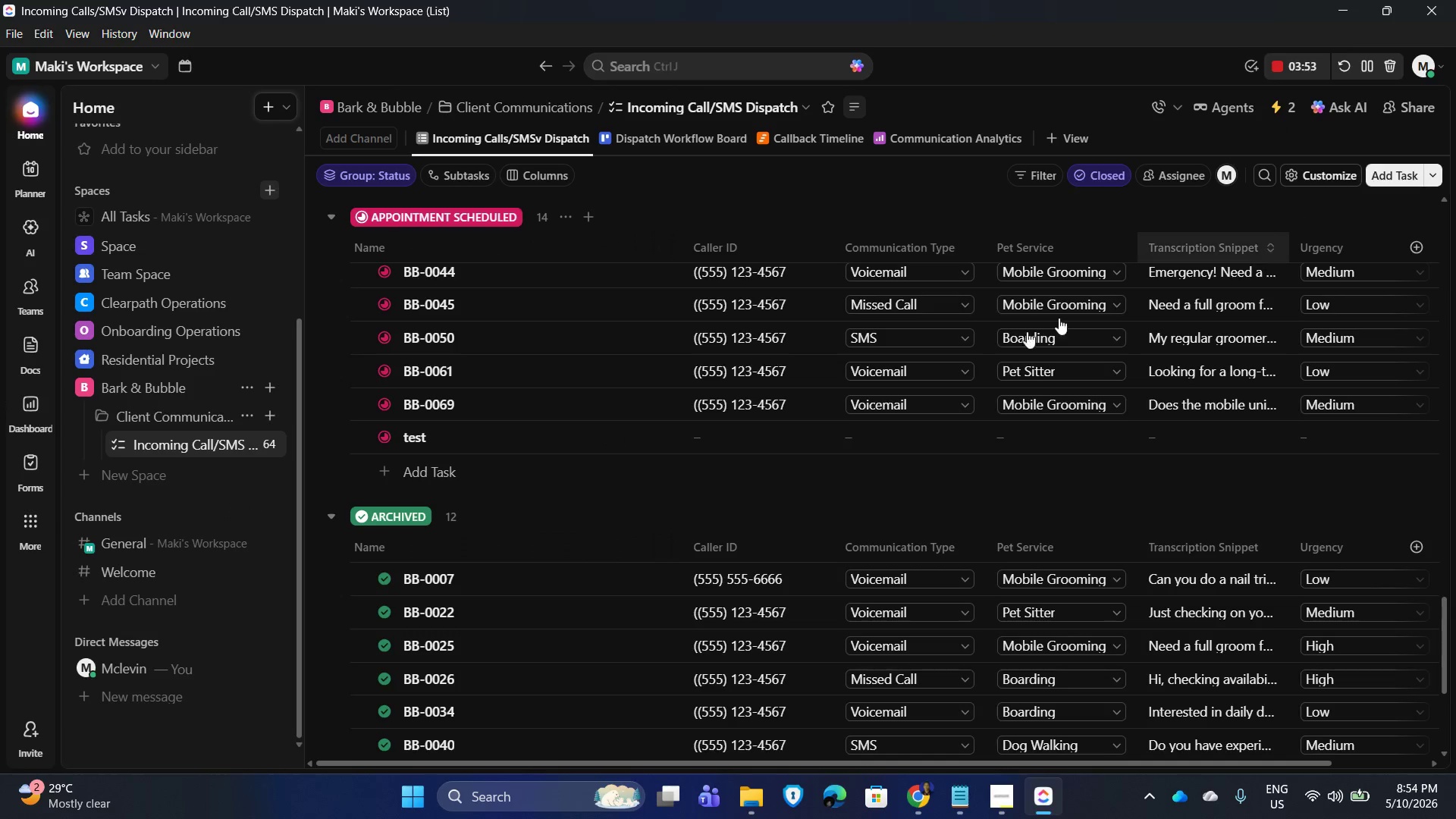 
left_click_drag(start_coordinate=[331, 436], to_coordinate=[334, 436])
 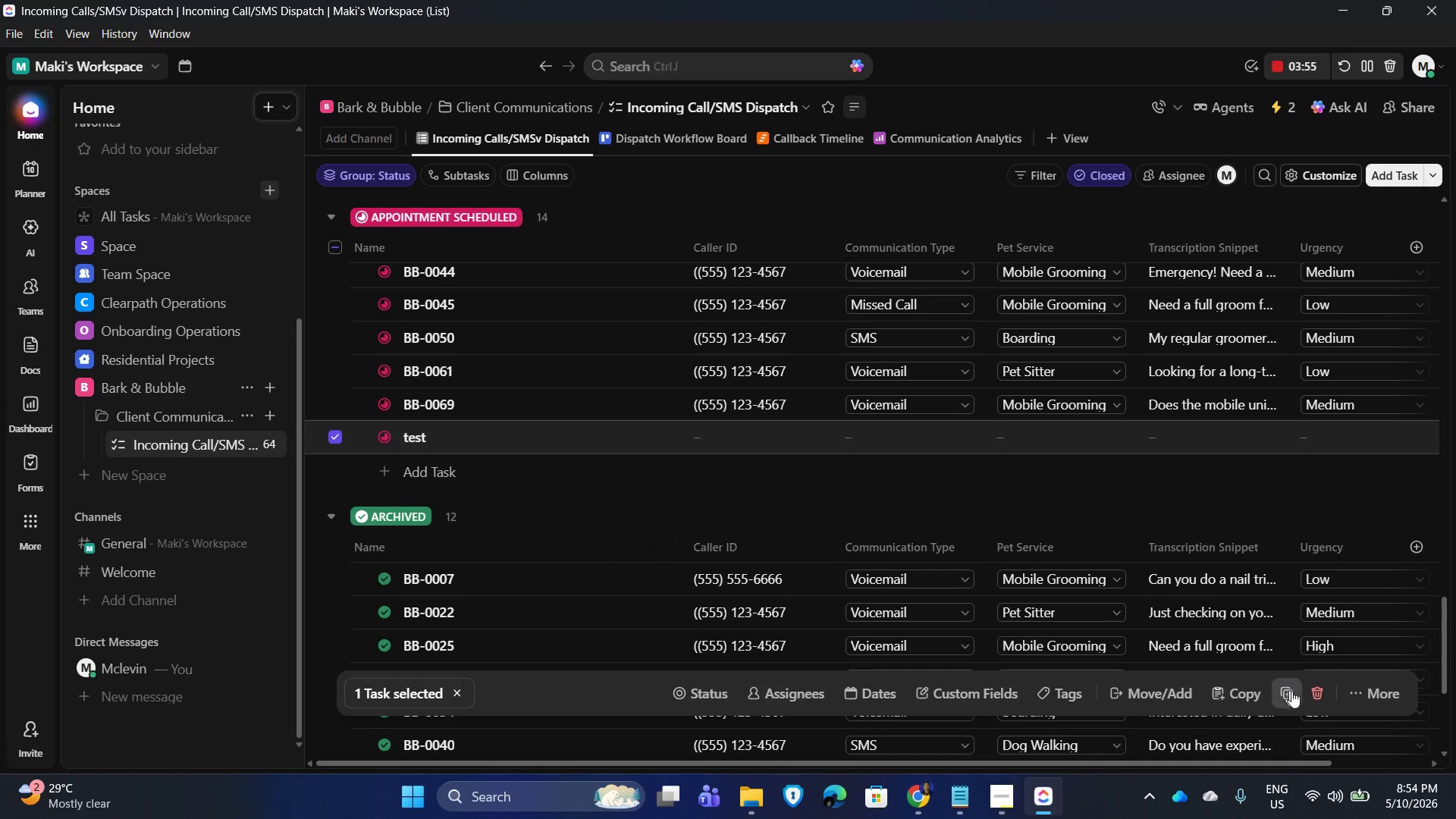 
left_click([1315, 685])
 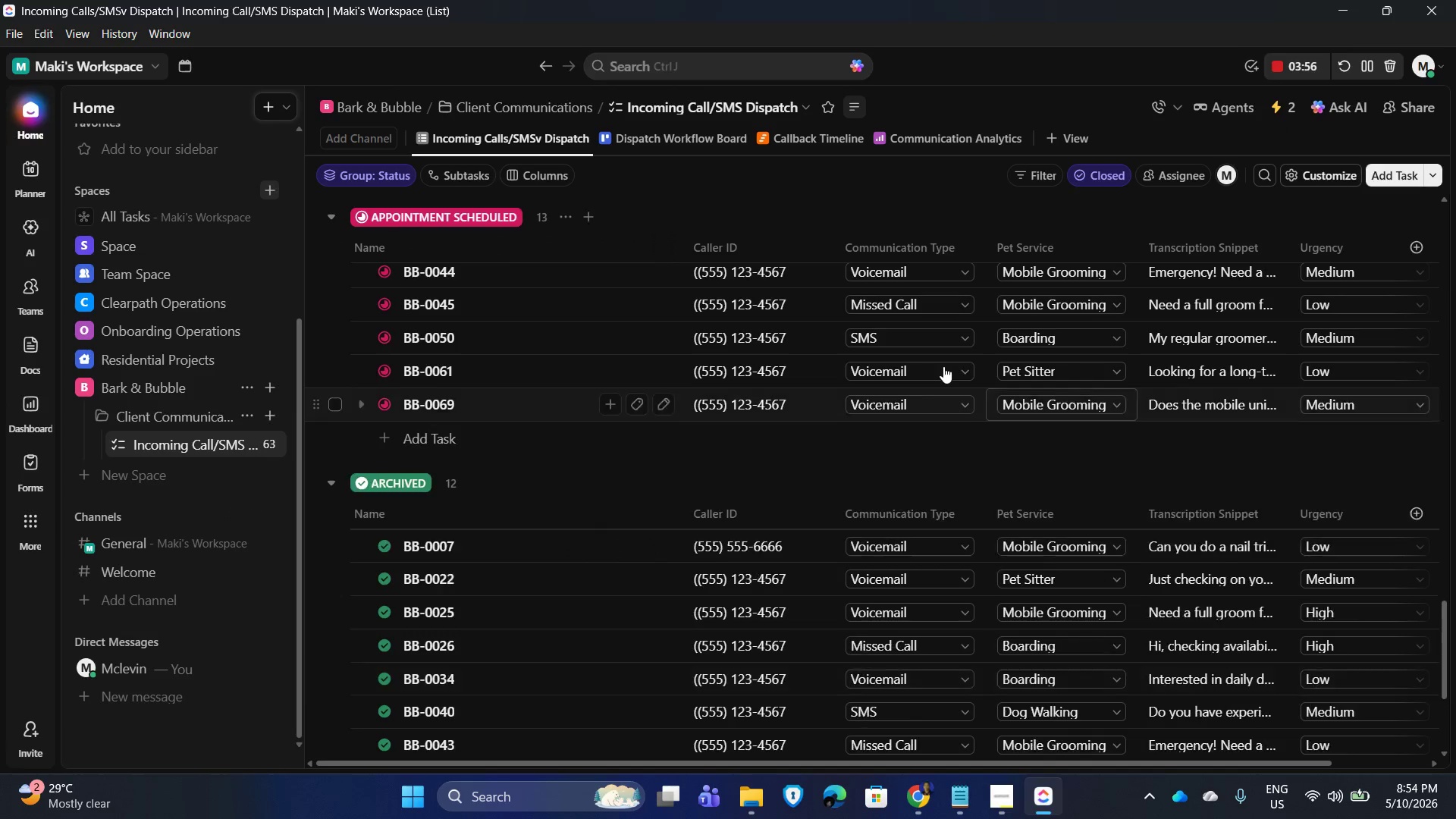 
scroll: coordinate [980, 356], scroll_direction: up, amount: 4.0
 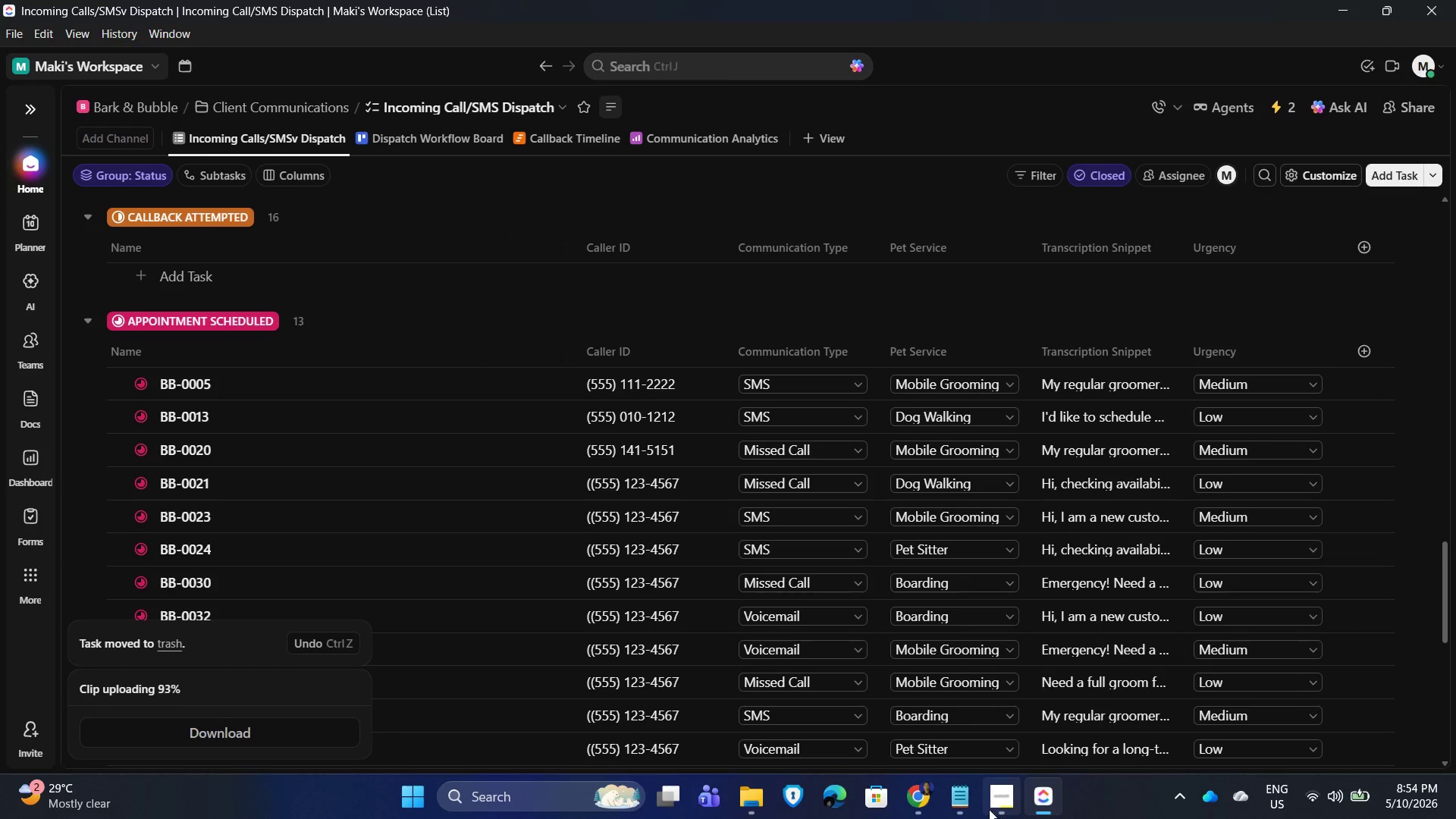 
wait(10.51)
 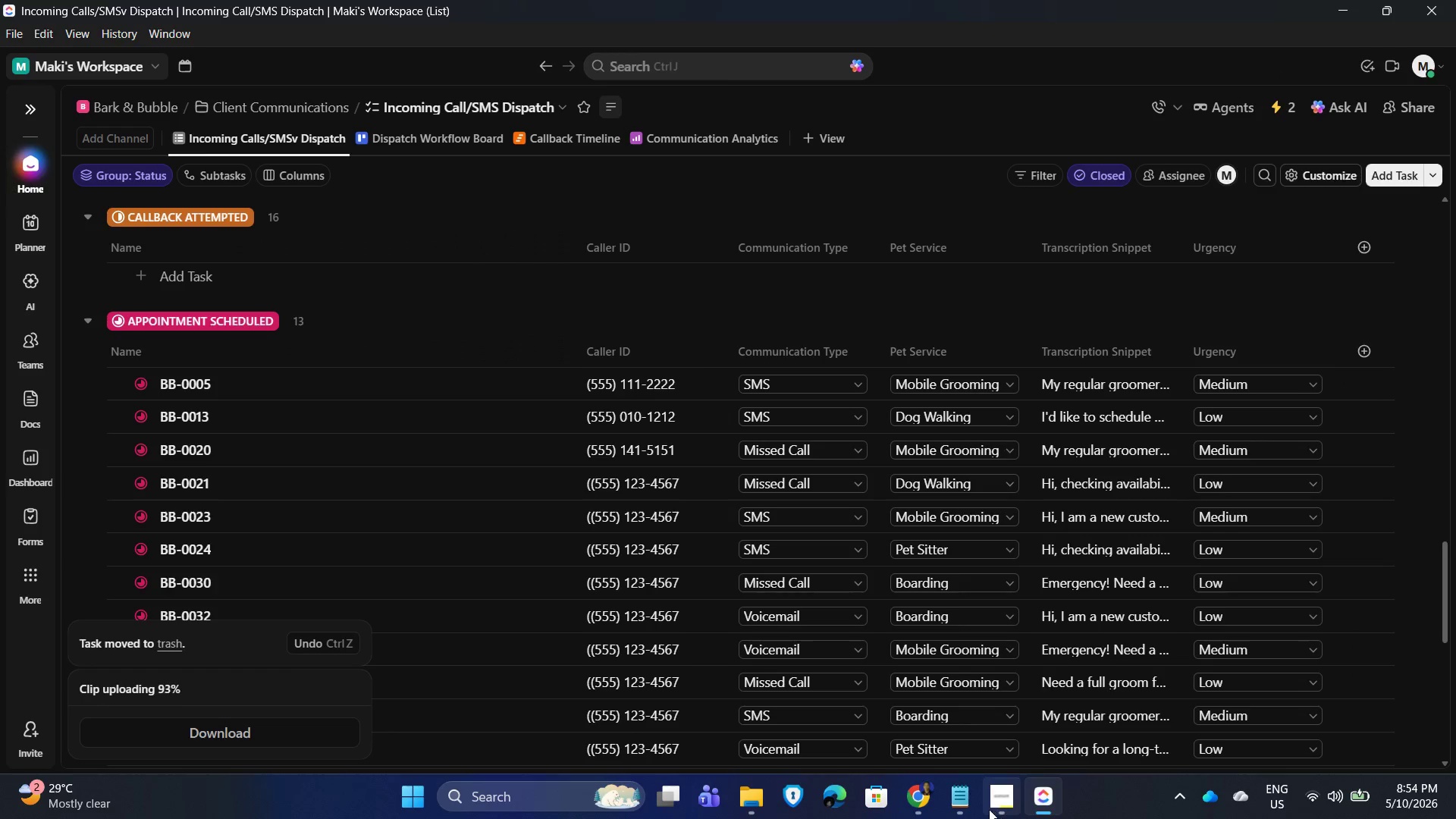 
left_click([318, 734])
 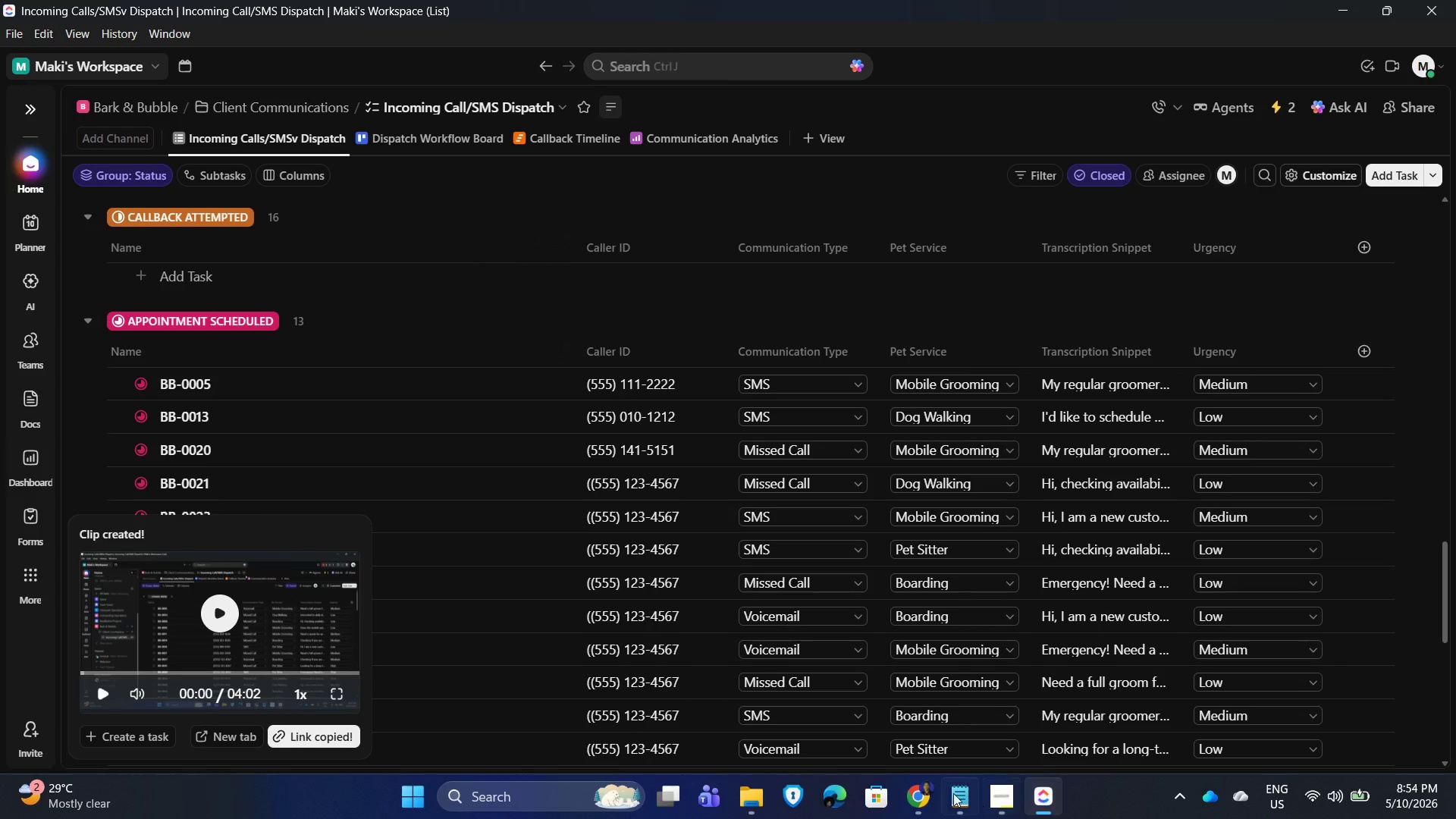 
mouse_move([1043, 807])
 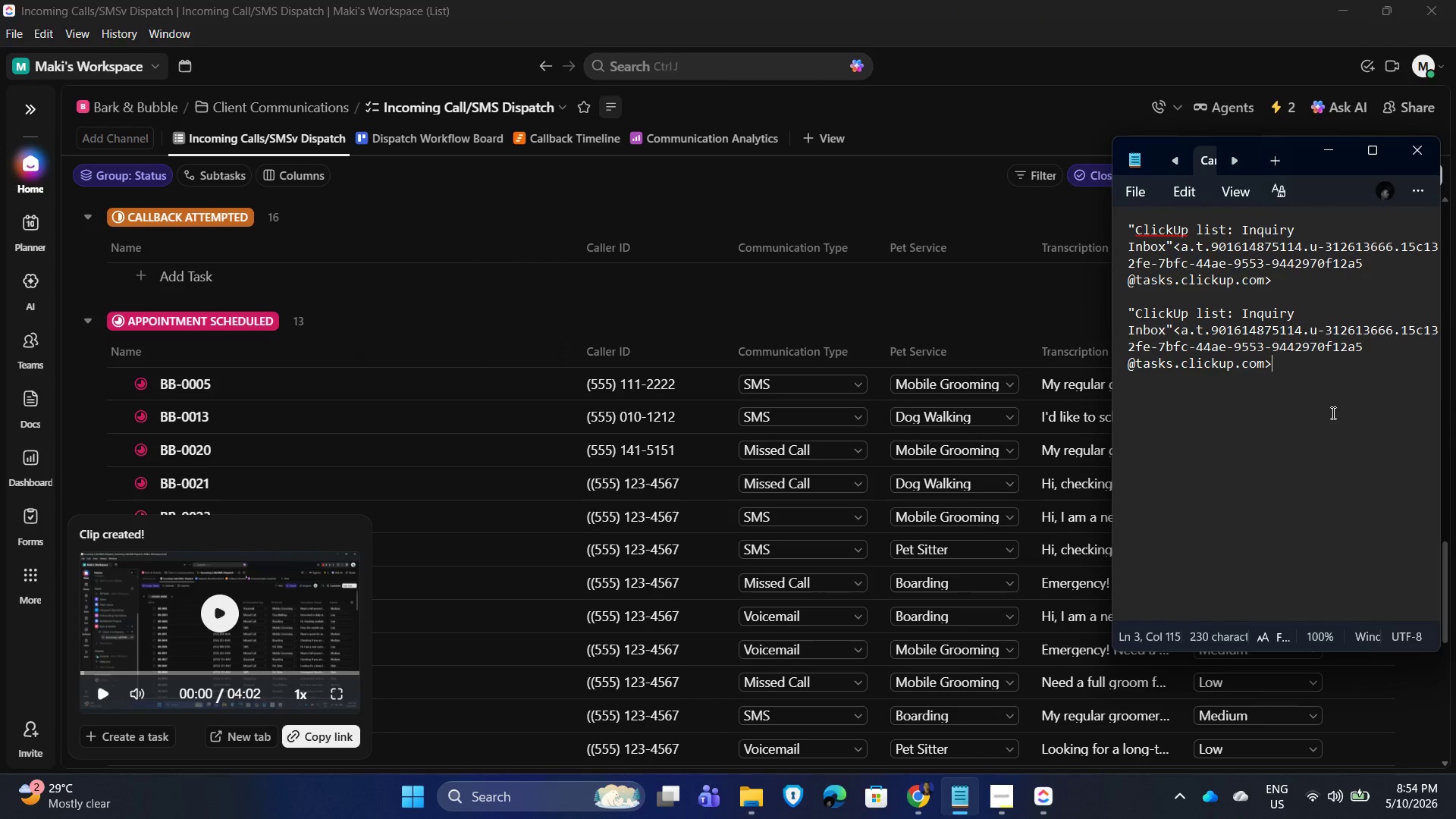 
left_click_drag(start_coordinate=[1330, 383], to_coordinate=[1137, 209])
 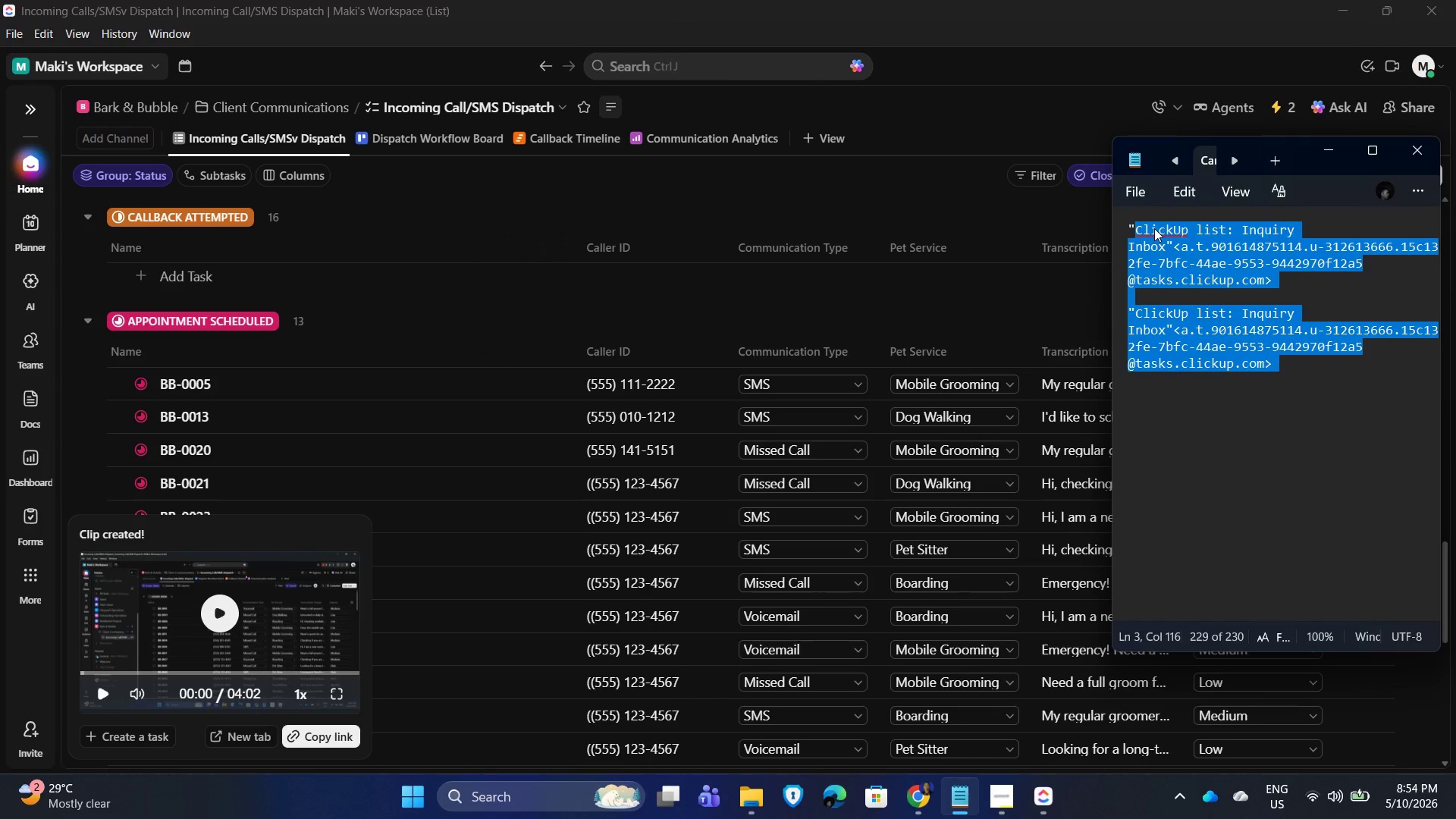 
key(Backspace)
 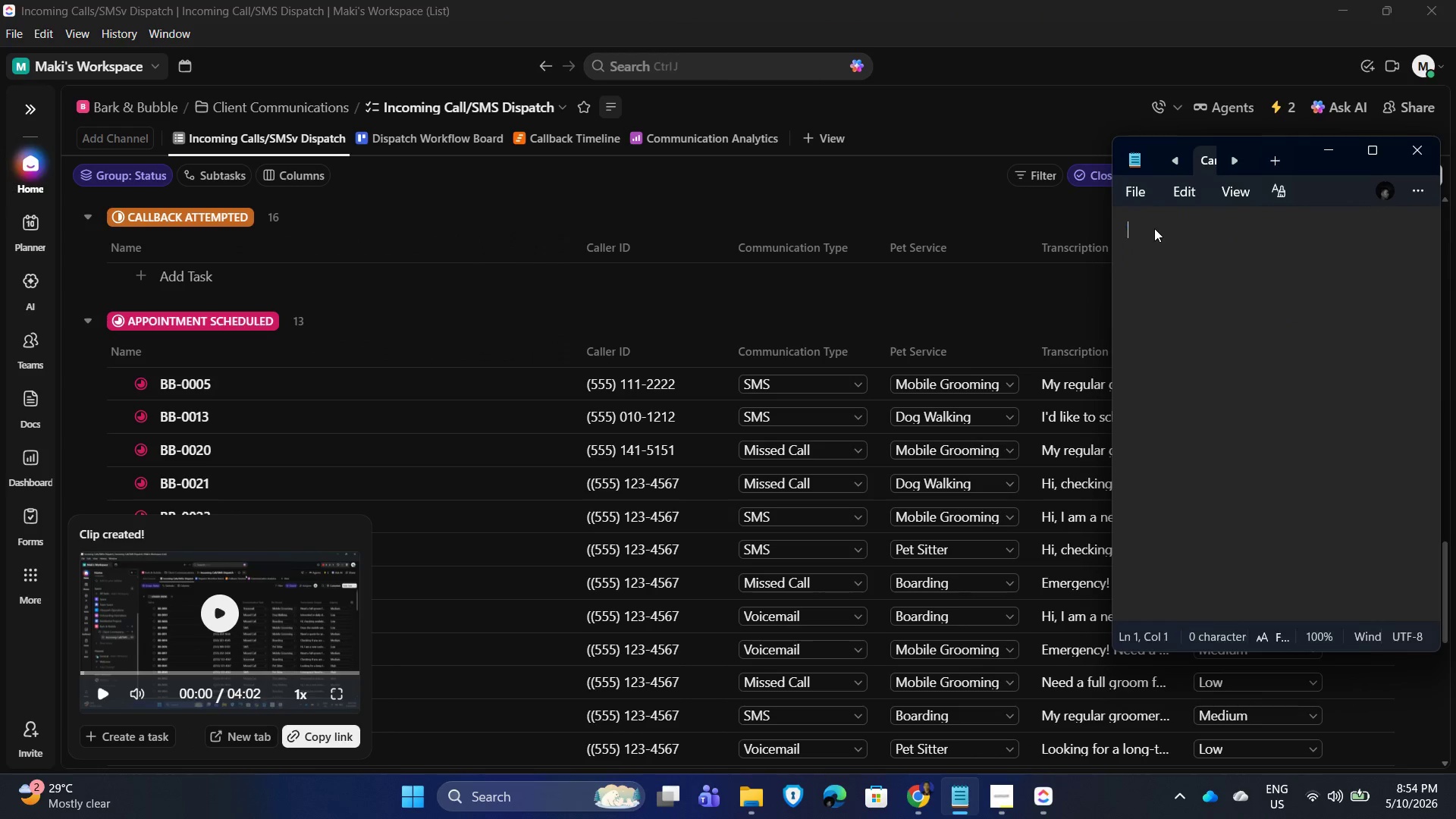 
key(Backspace)
 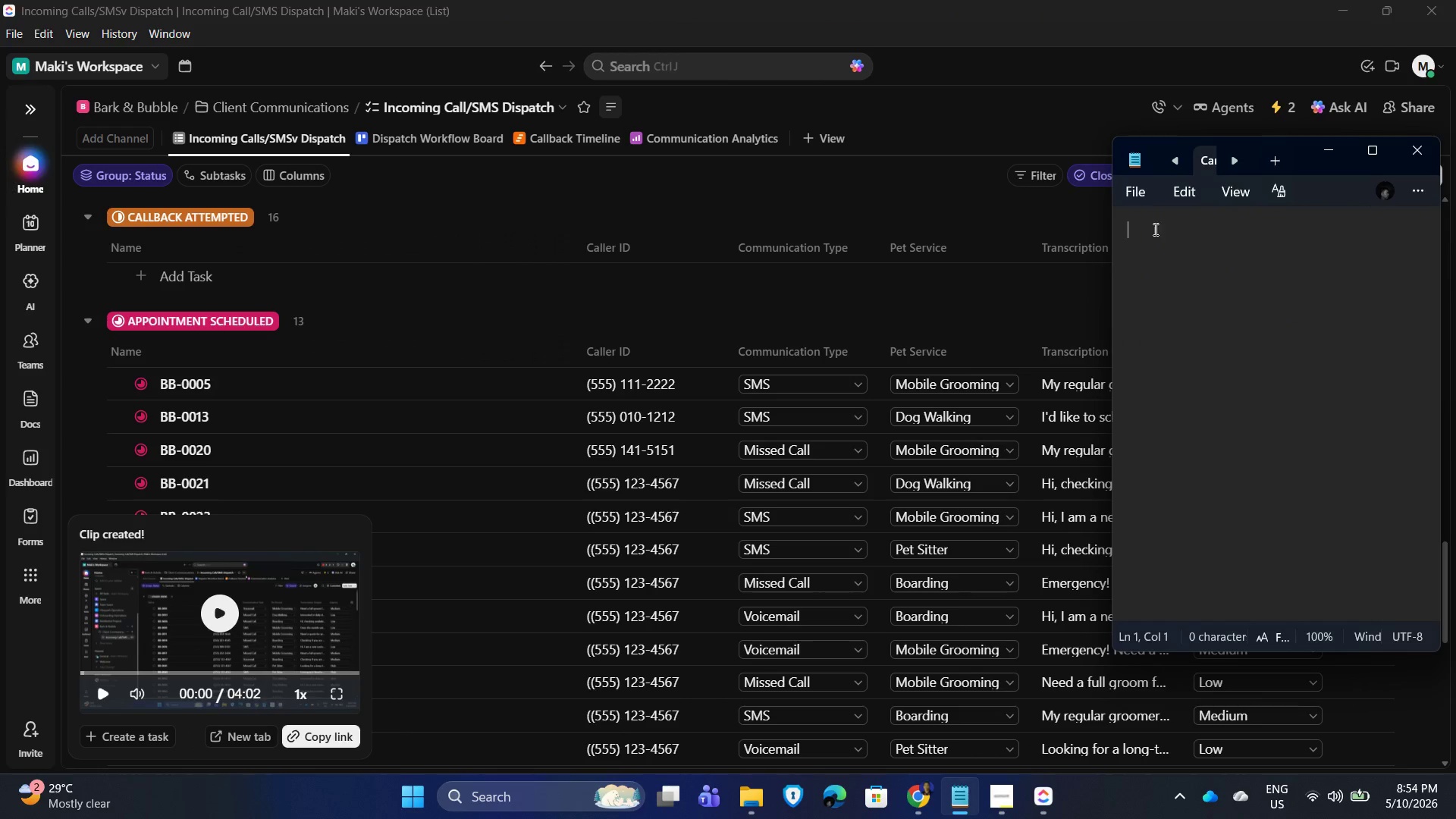 
key(Backspace)
 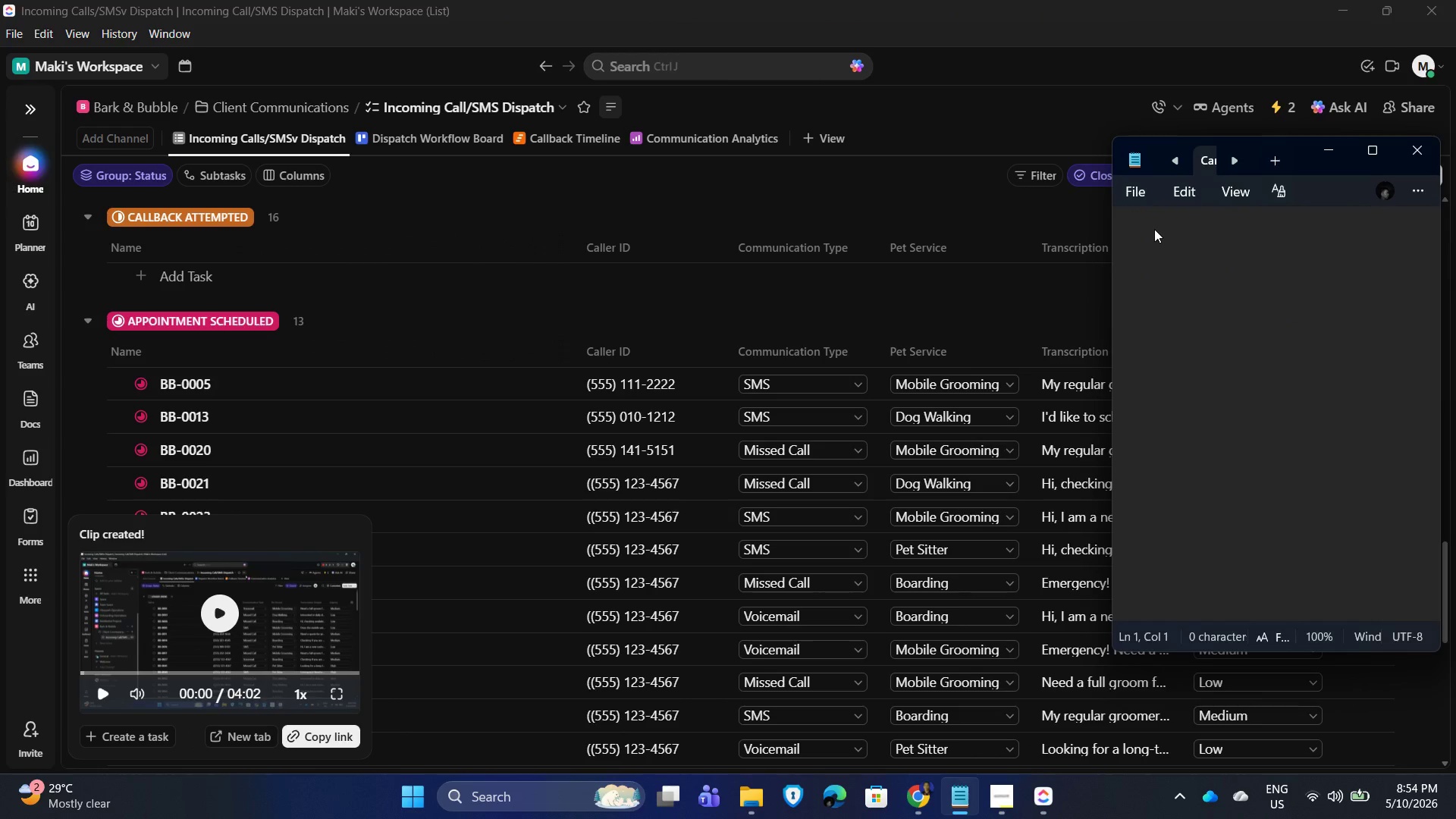 
key(Backspace)
 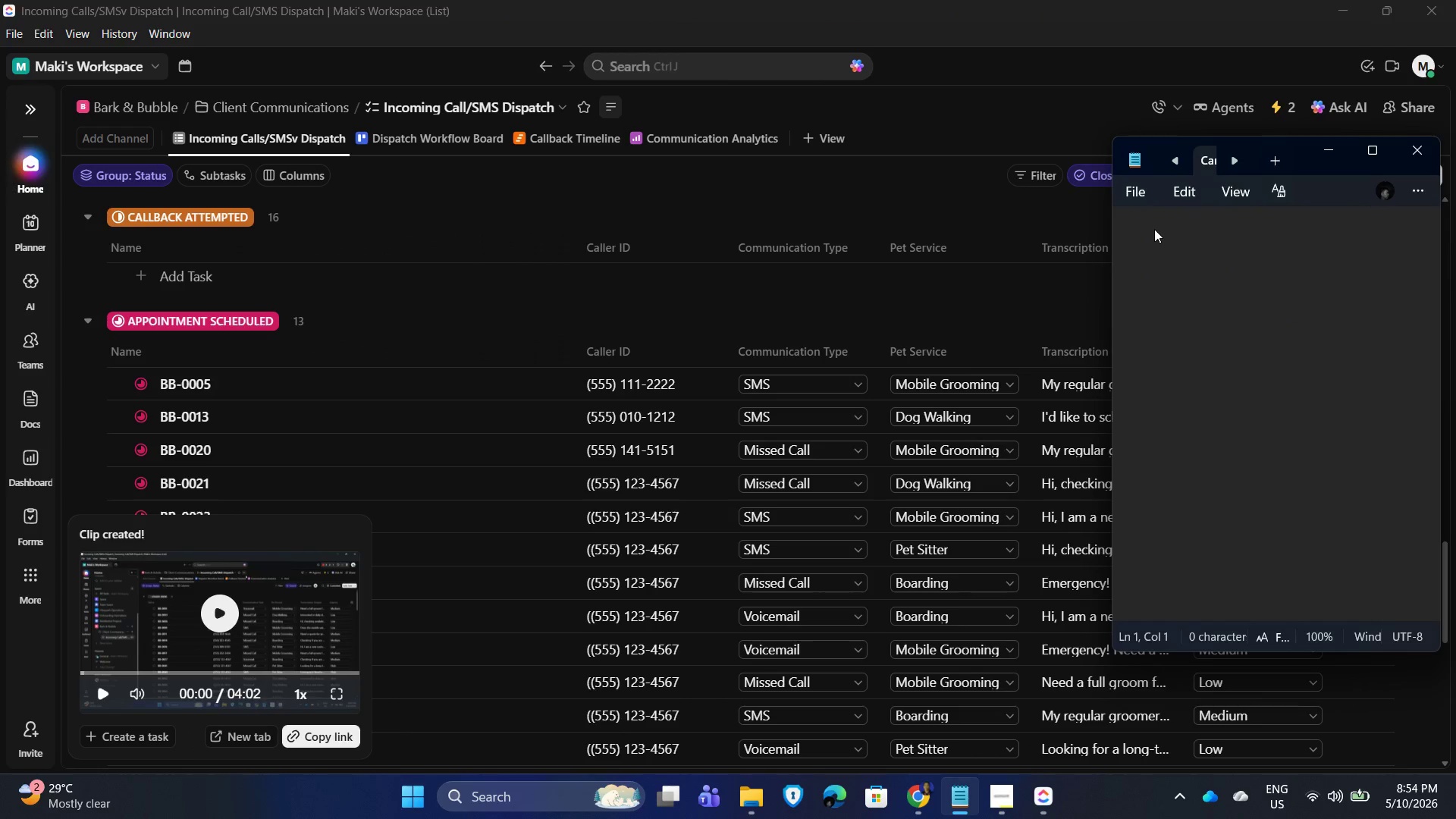 
key(Control+V)
 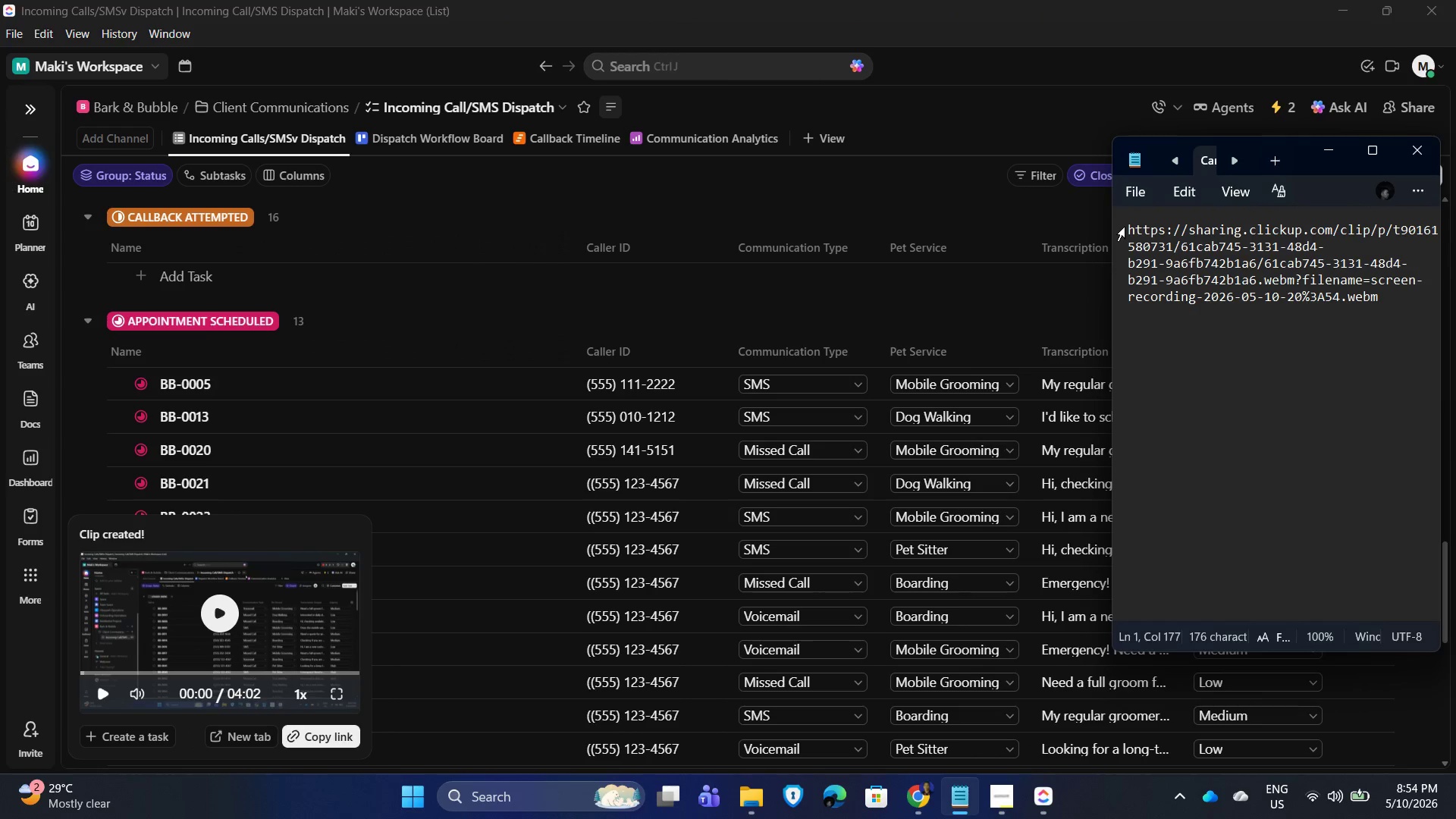 
left_click([1129, 224])
 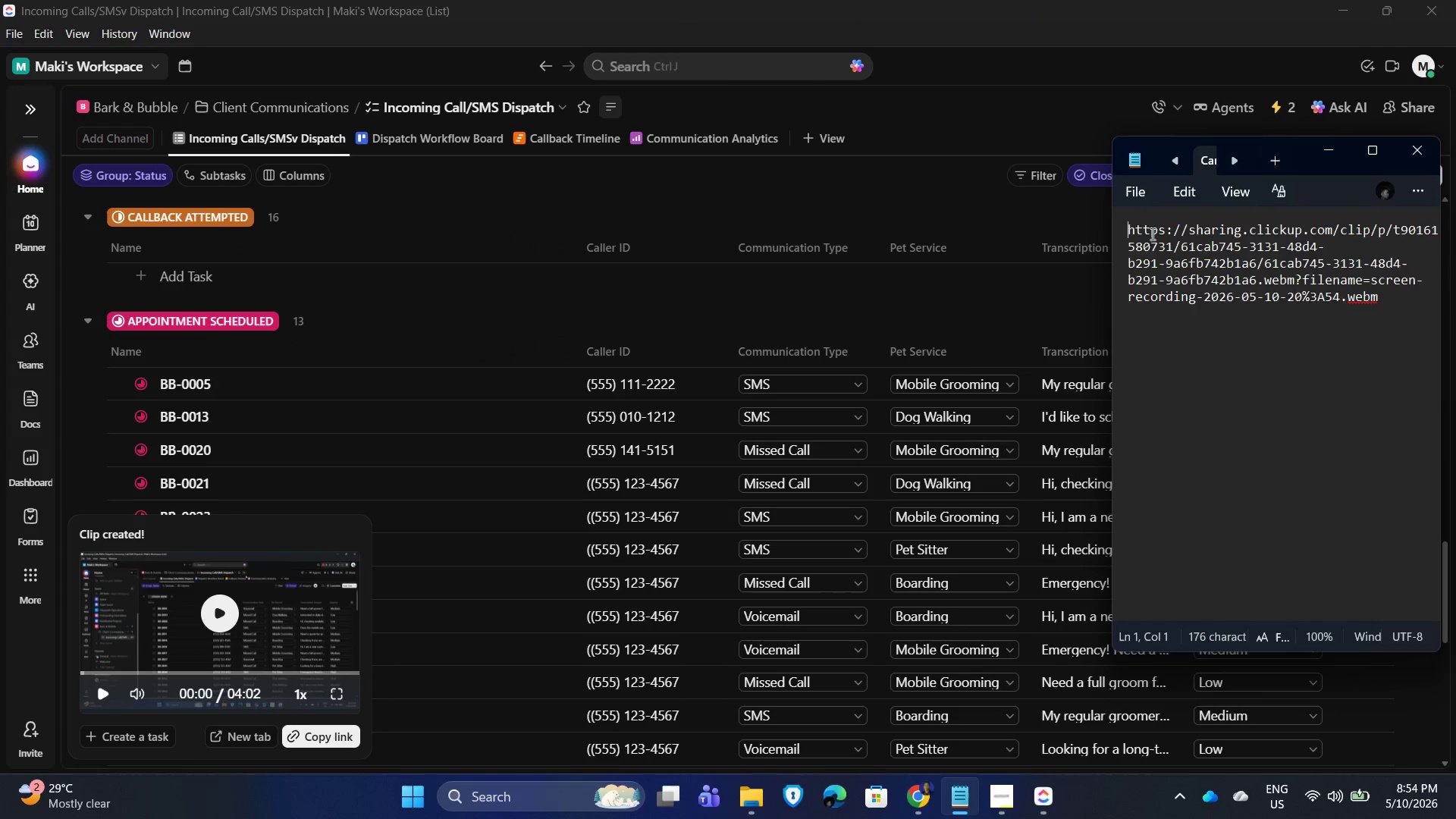 
key(Enter)
 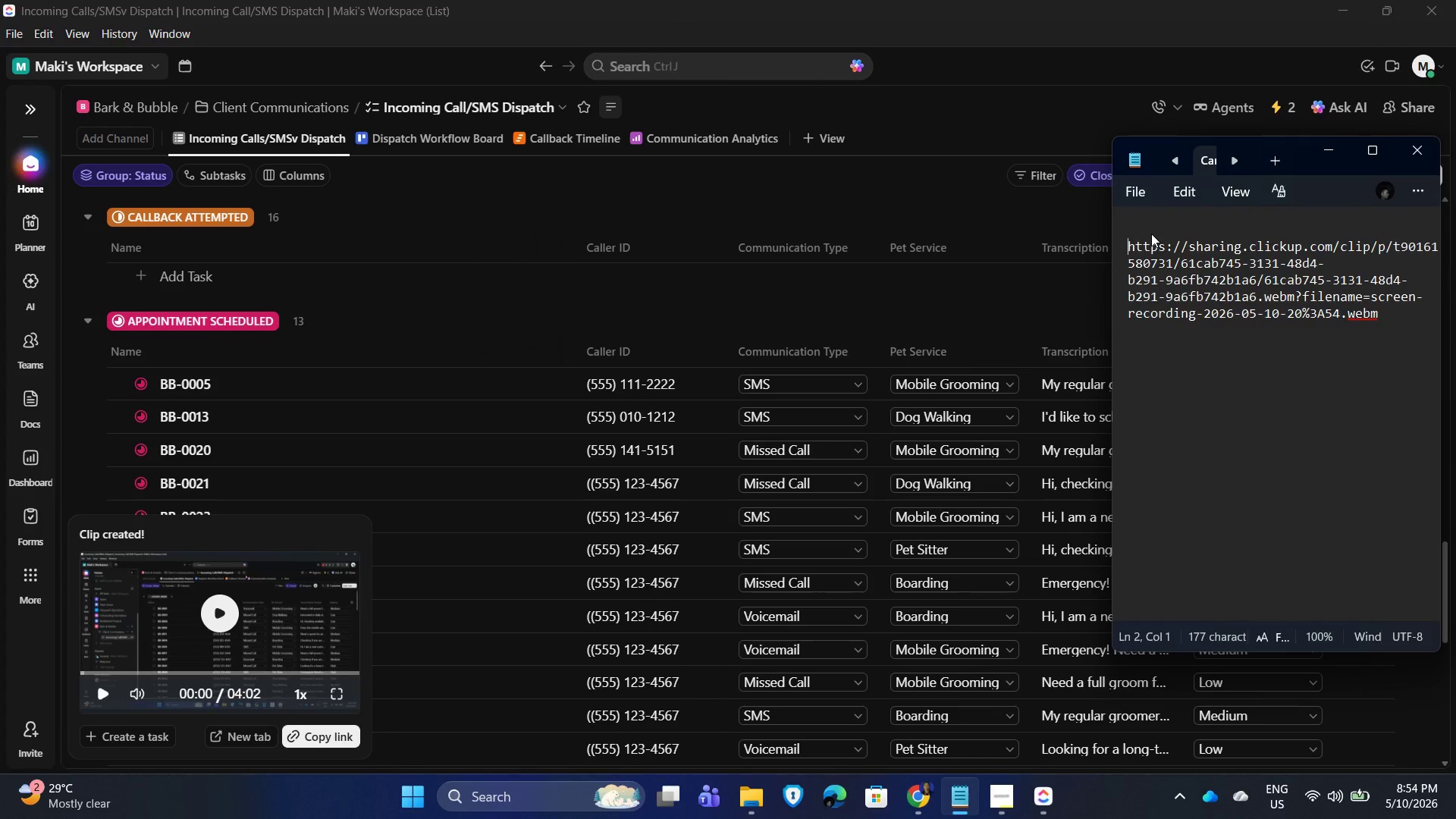 
key(Enter)
 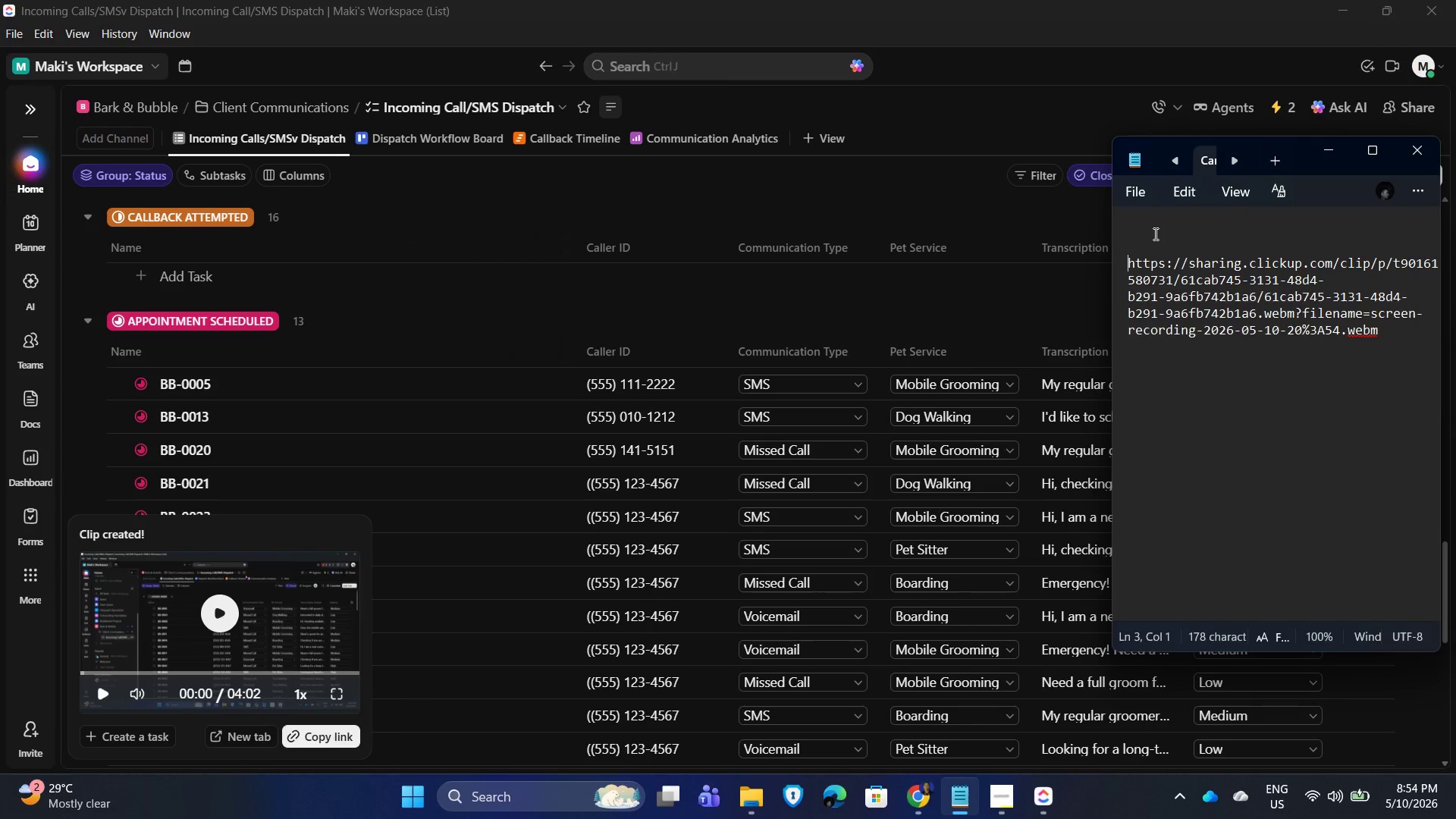 
double_click([1144, 249])
 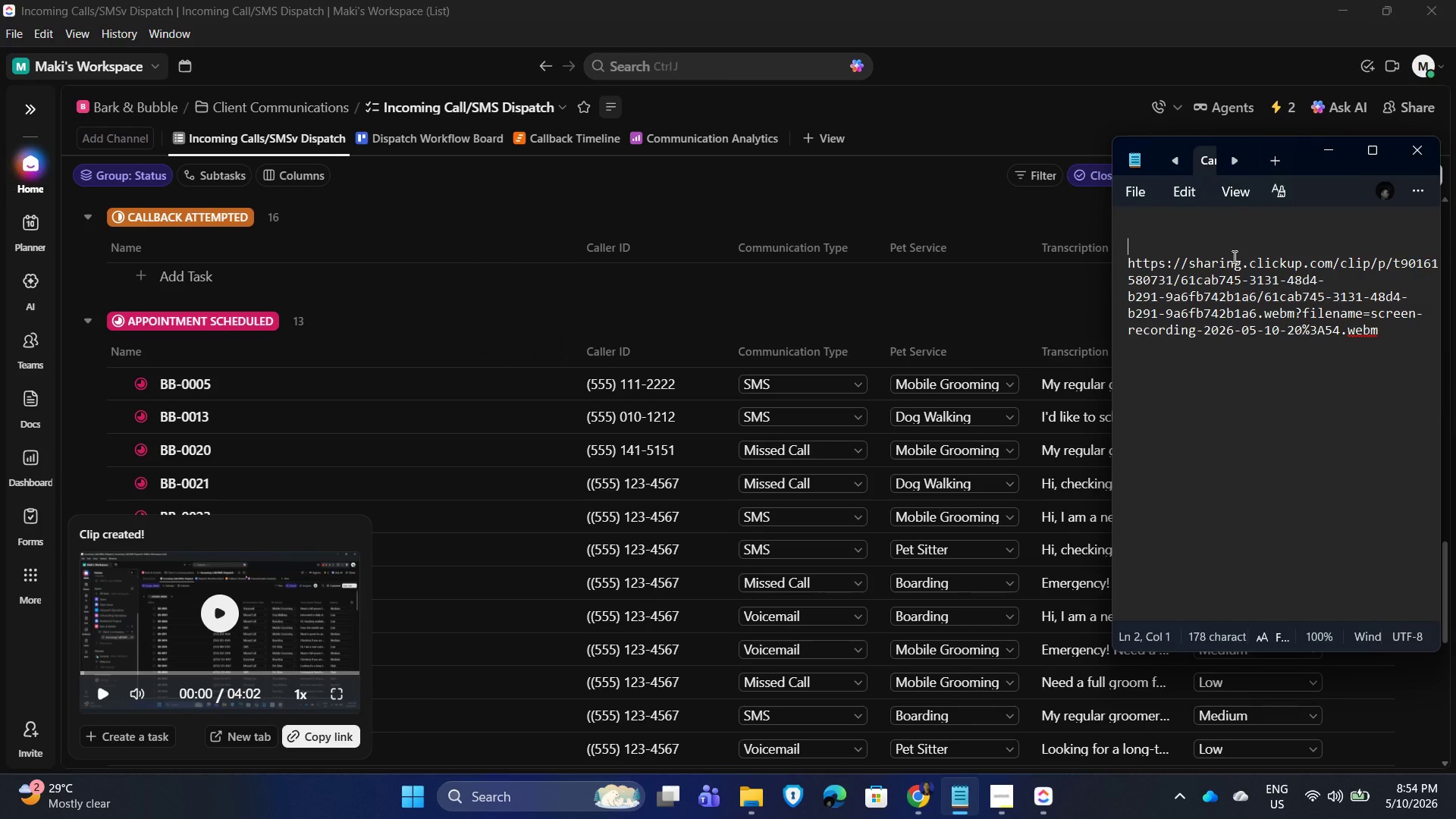 
wait(10.45)
 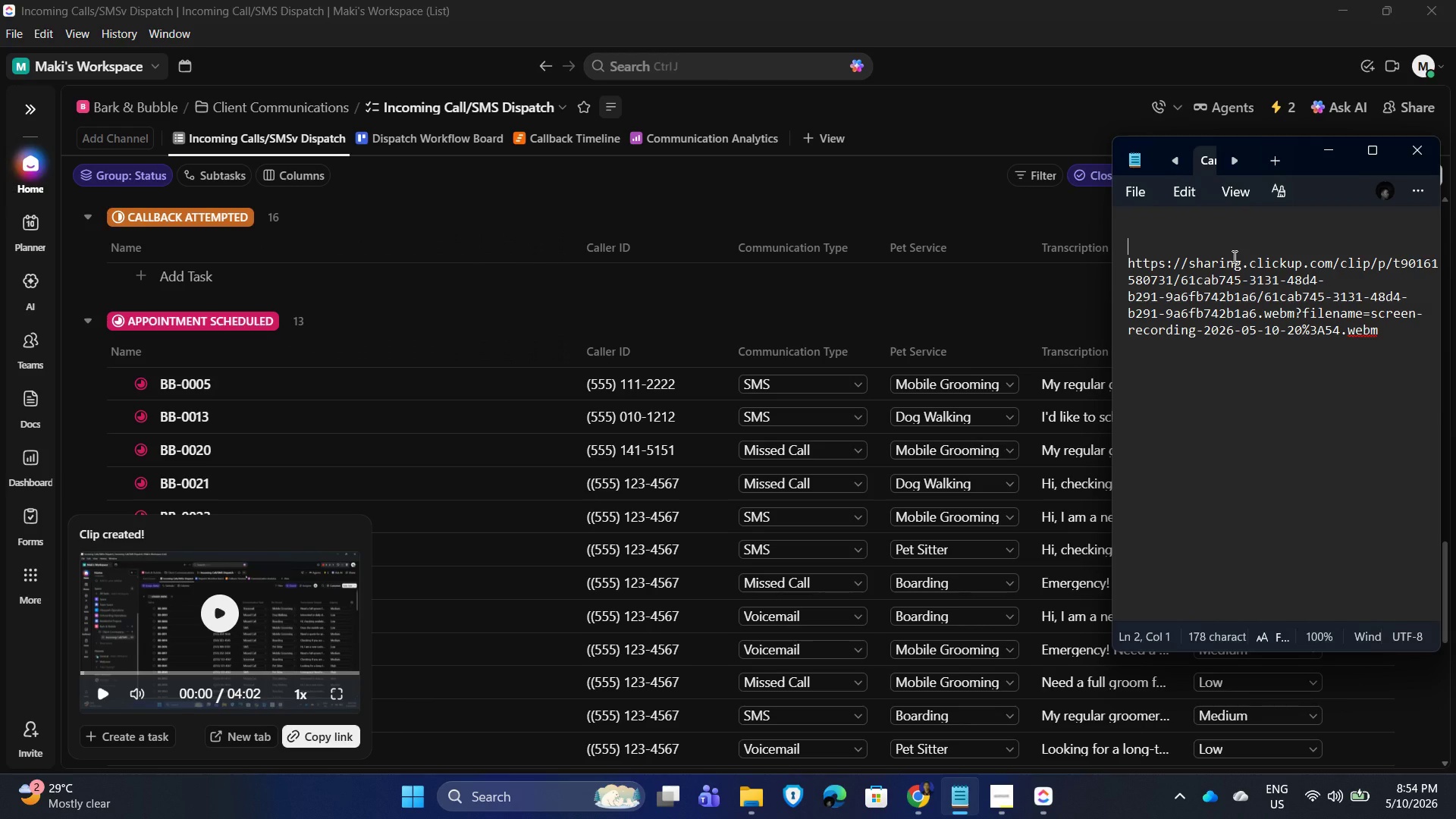 
type(screen recording)
 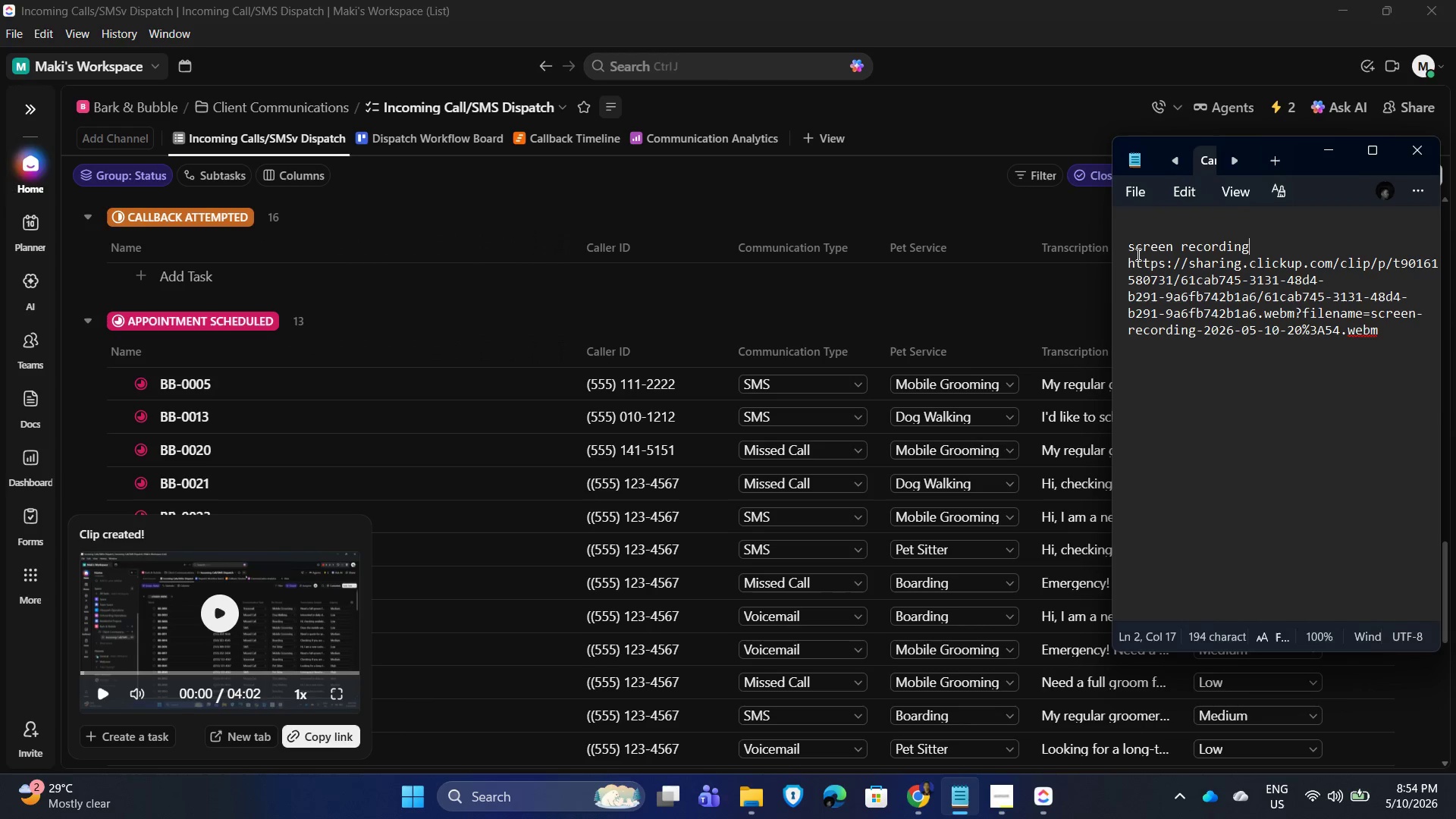 
left_click([1134, 244])
 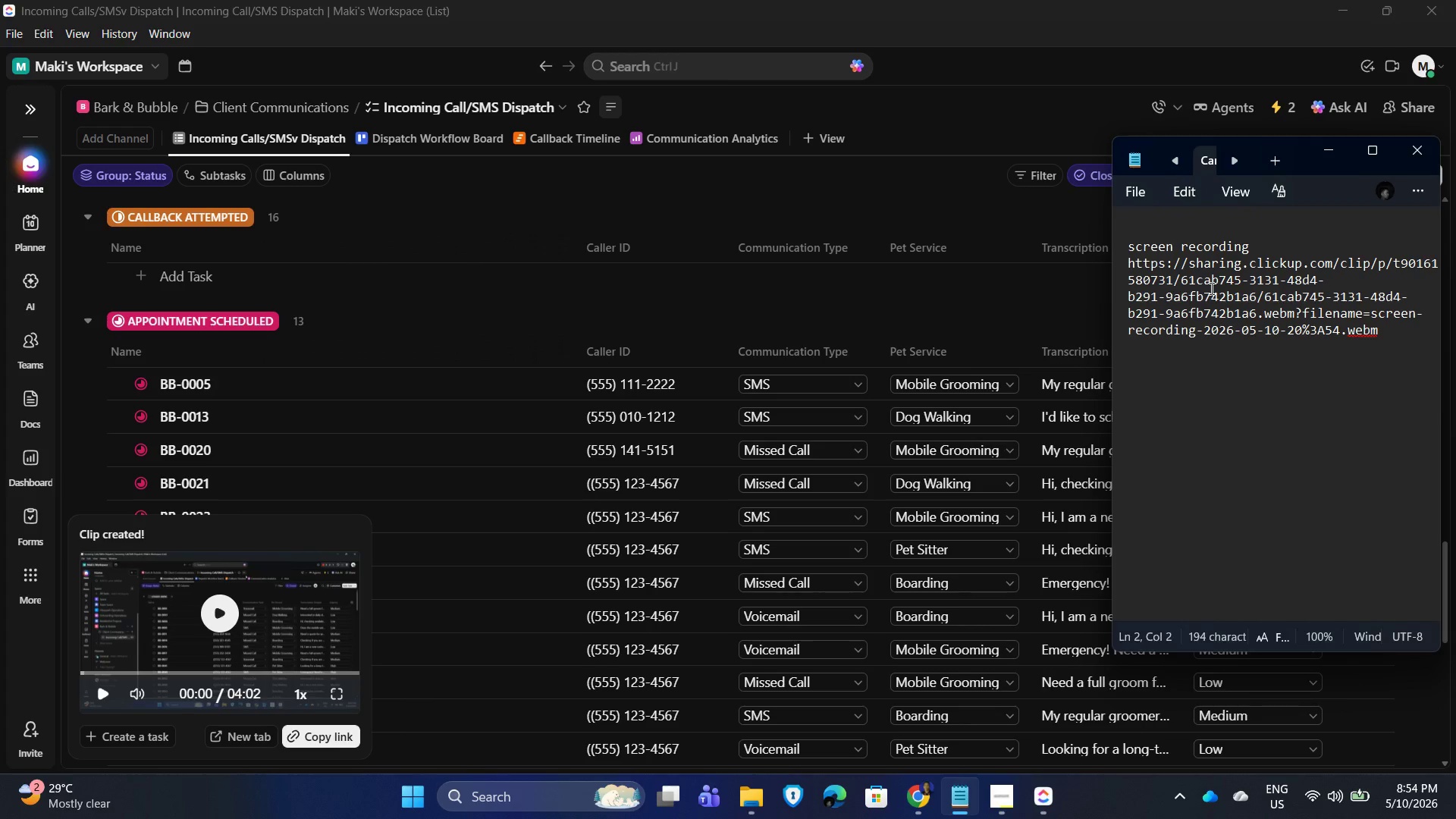 
key(Backspace)
 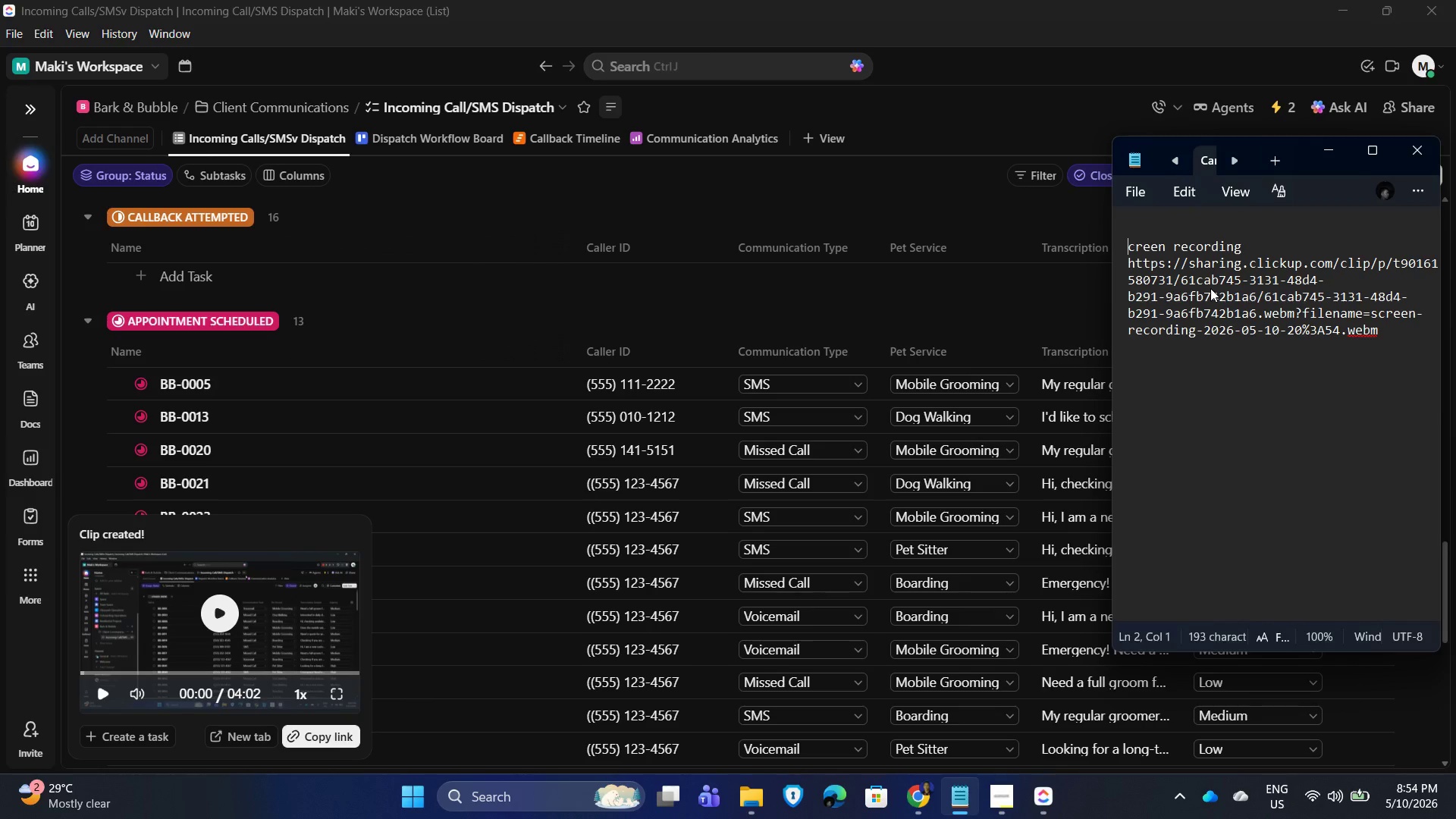 
key(Shift+S)
 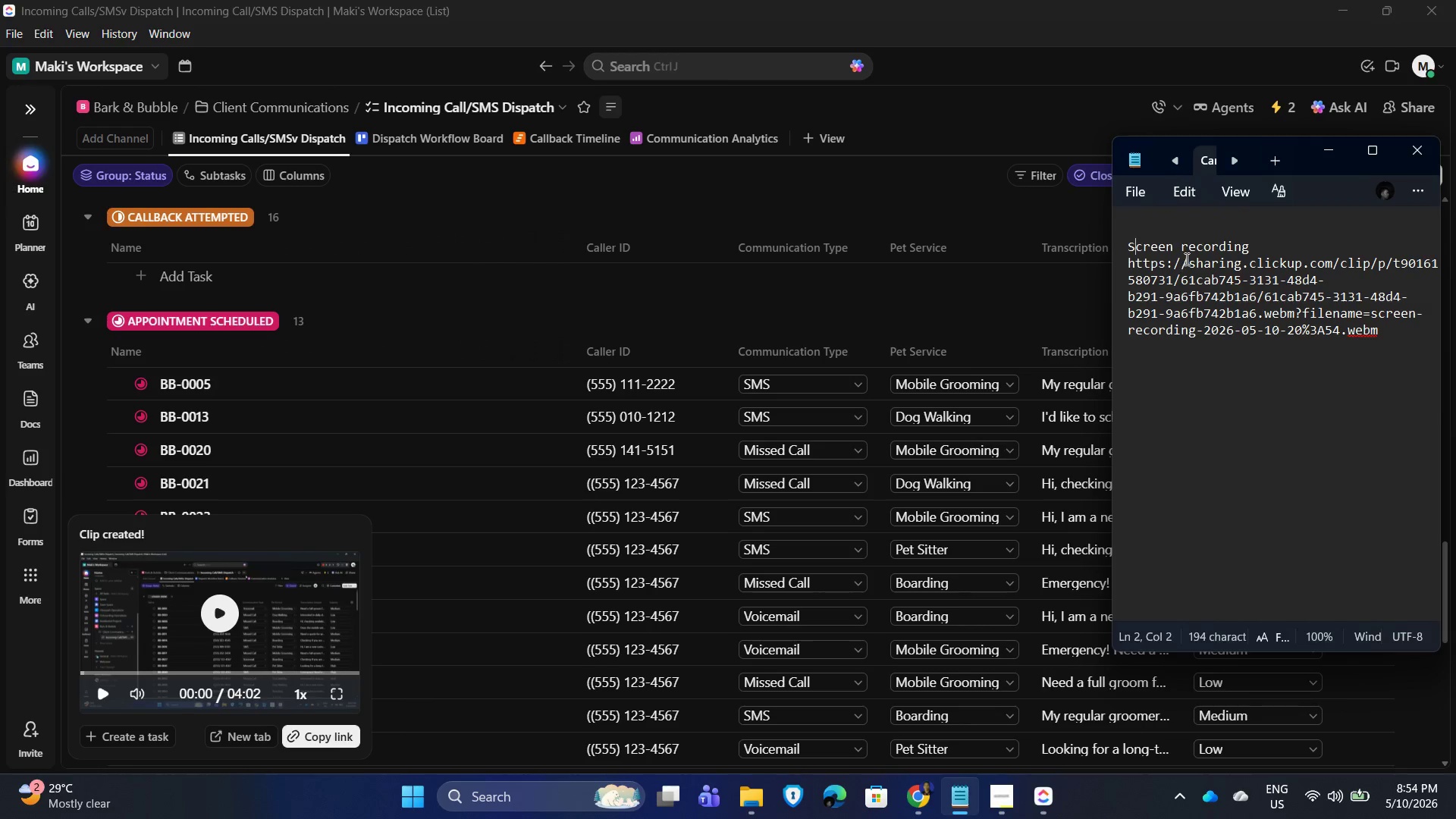 
left_click([1188, 246])
 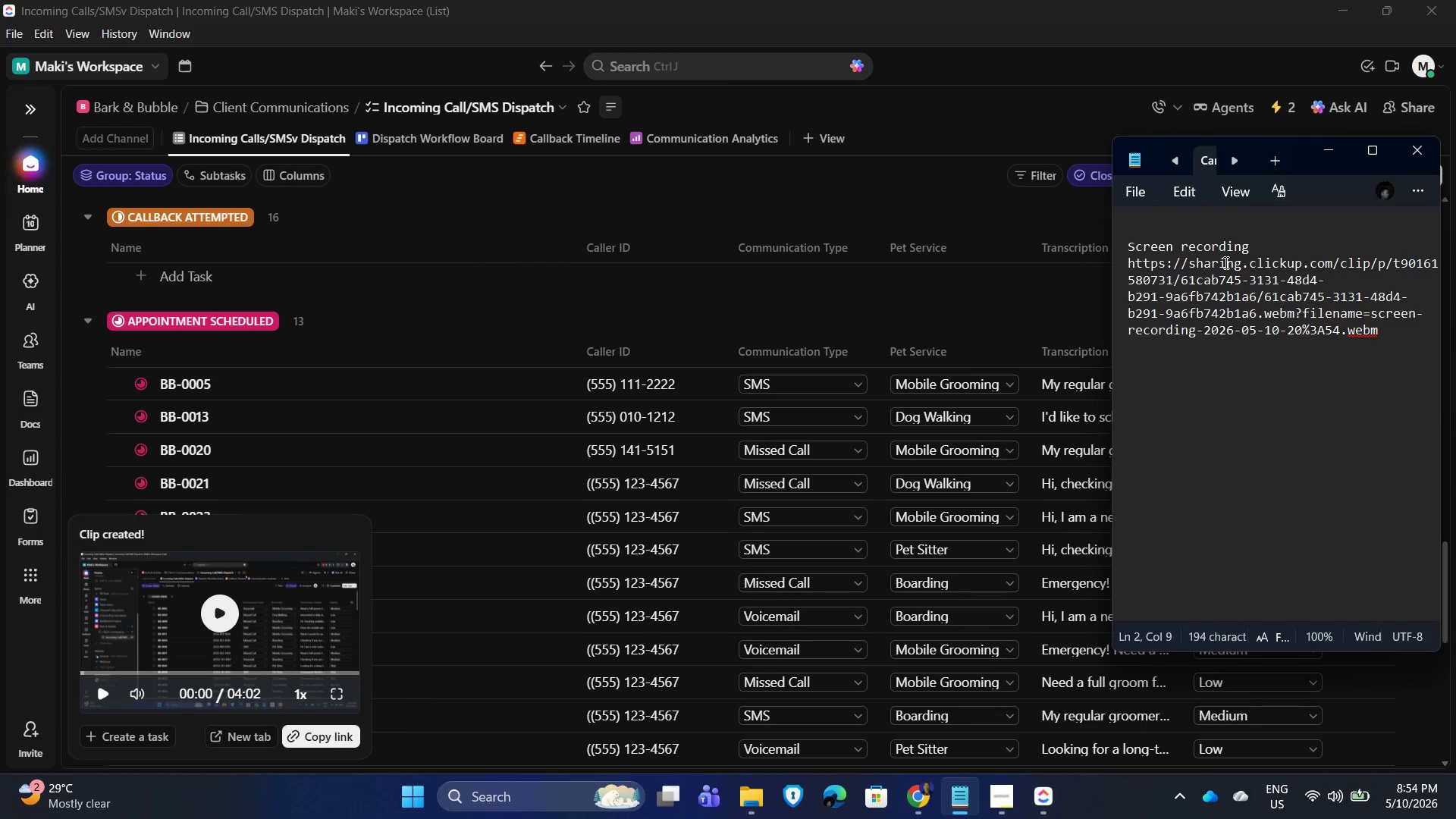 
key(Backspace)
 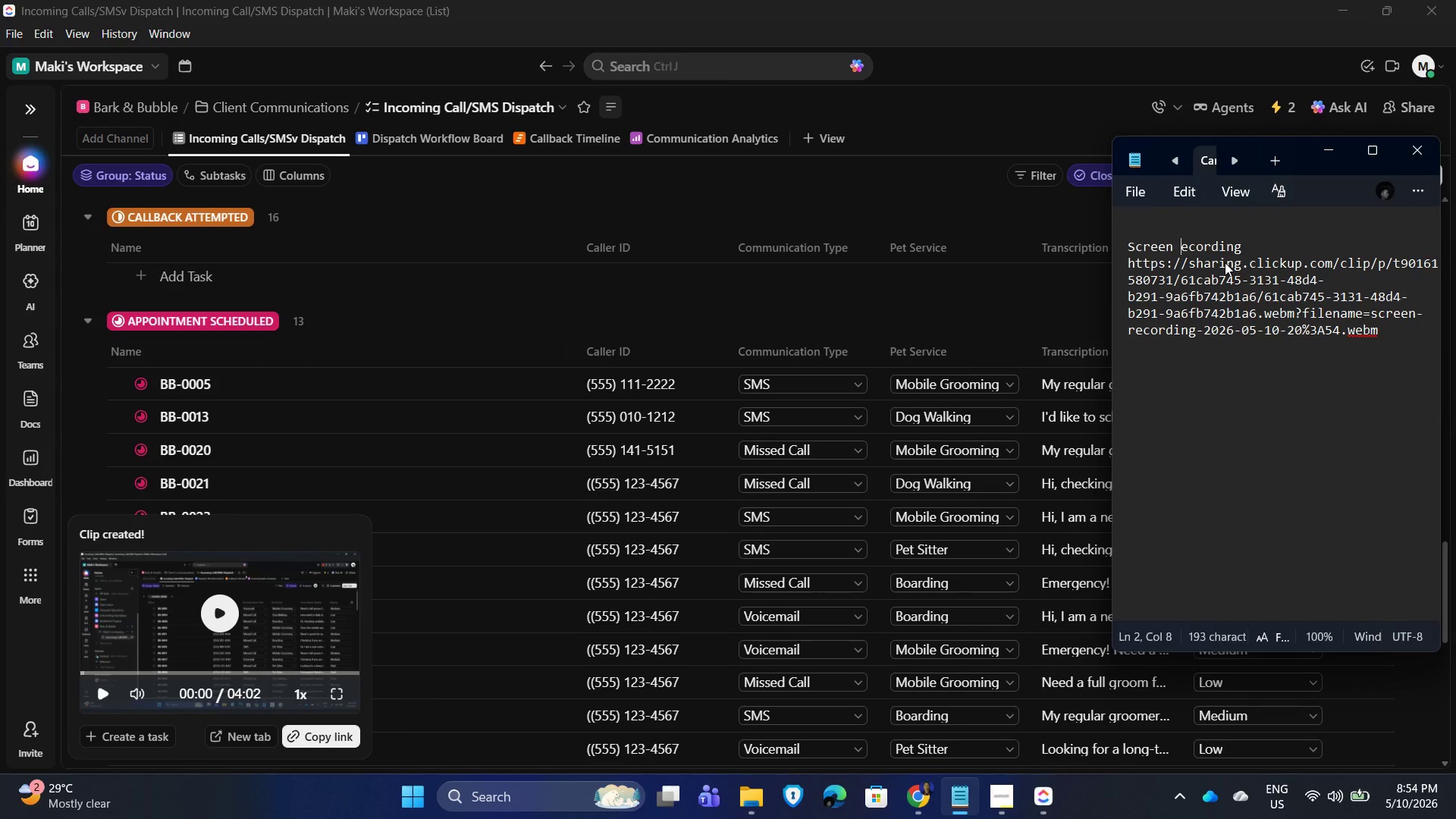 
key(Shift+R)
 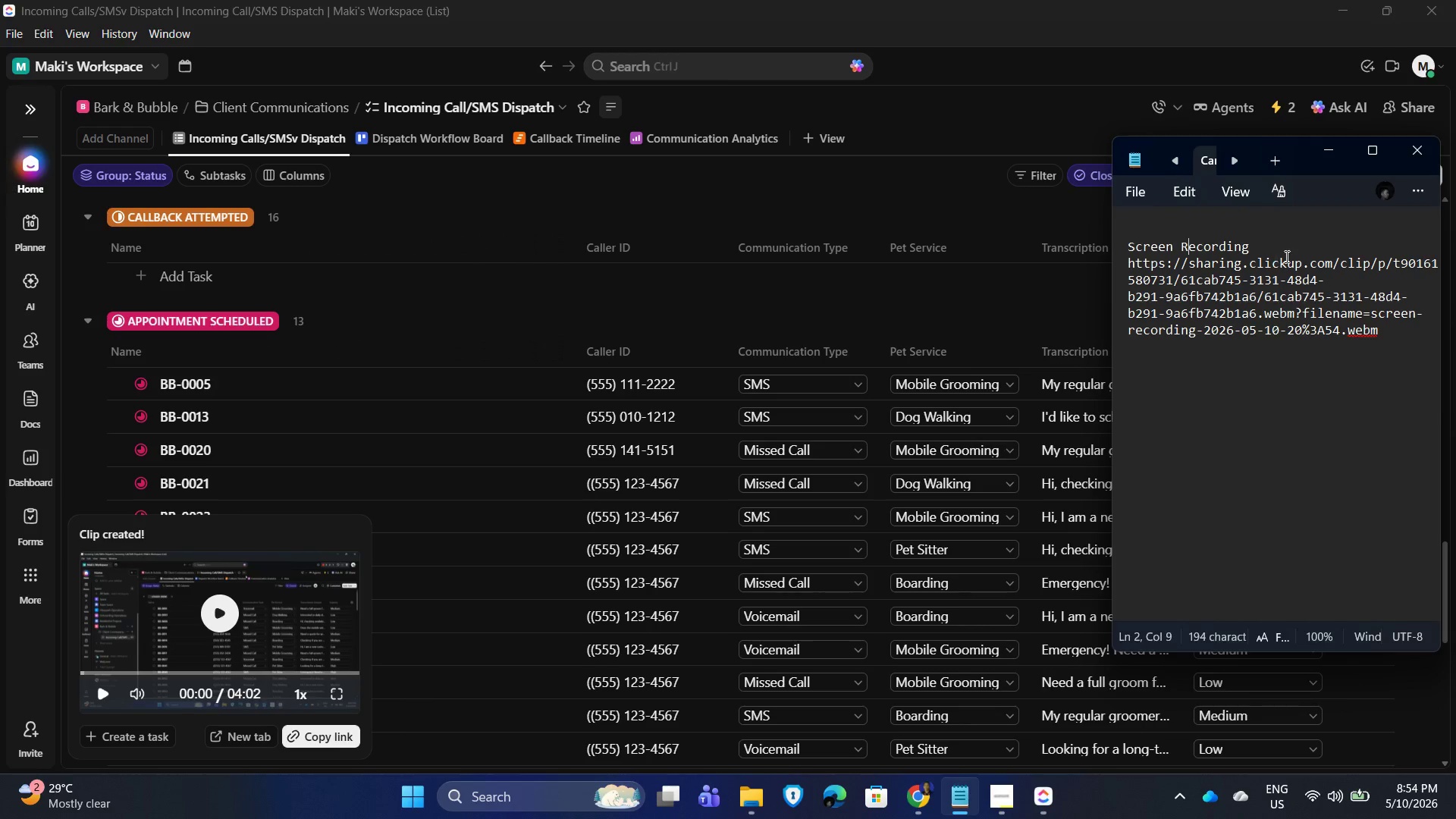 
left_click([1287, 258])
 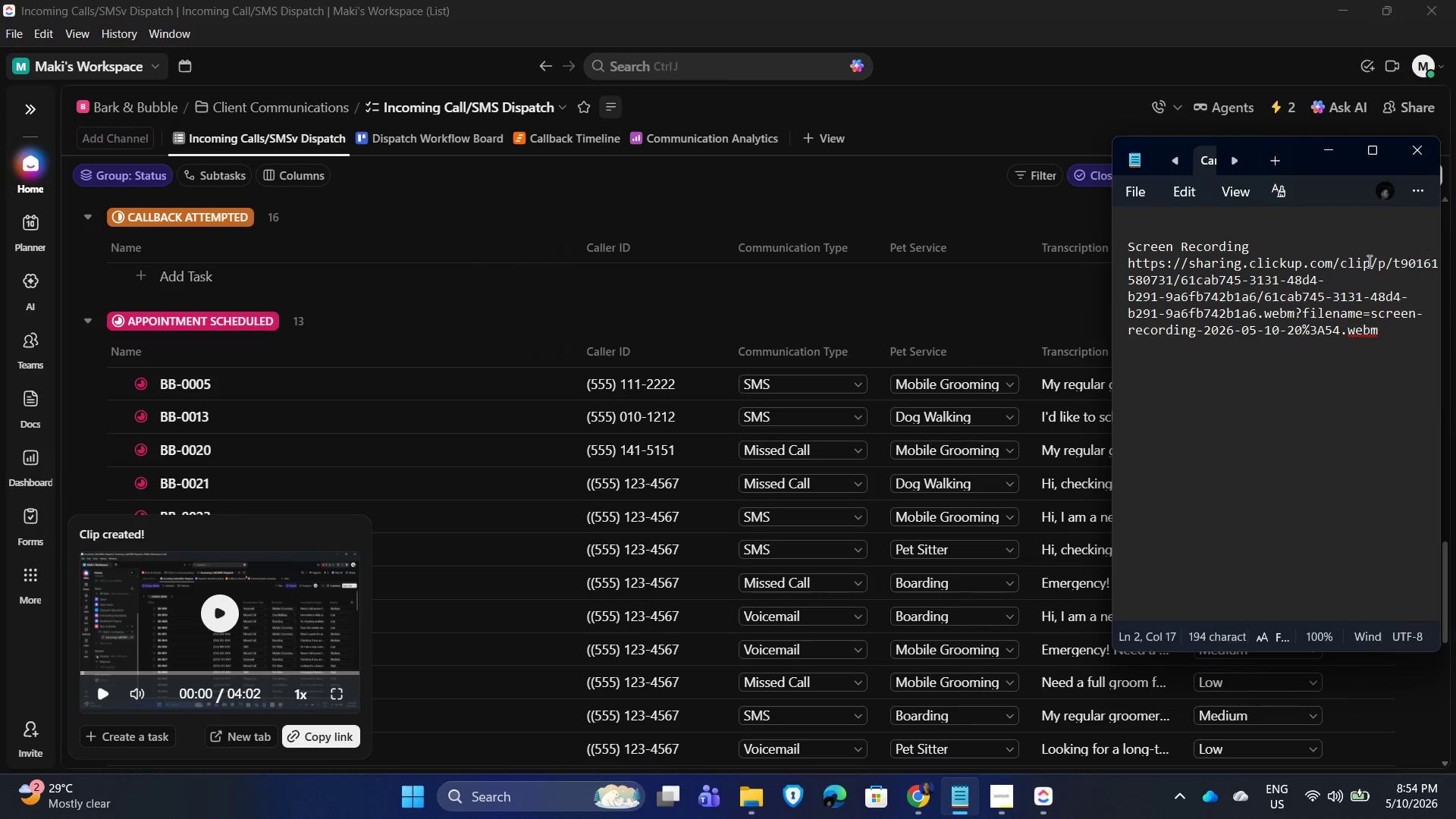 
type( of the Clickup Workspace/)
key(Backspace)
 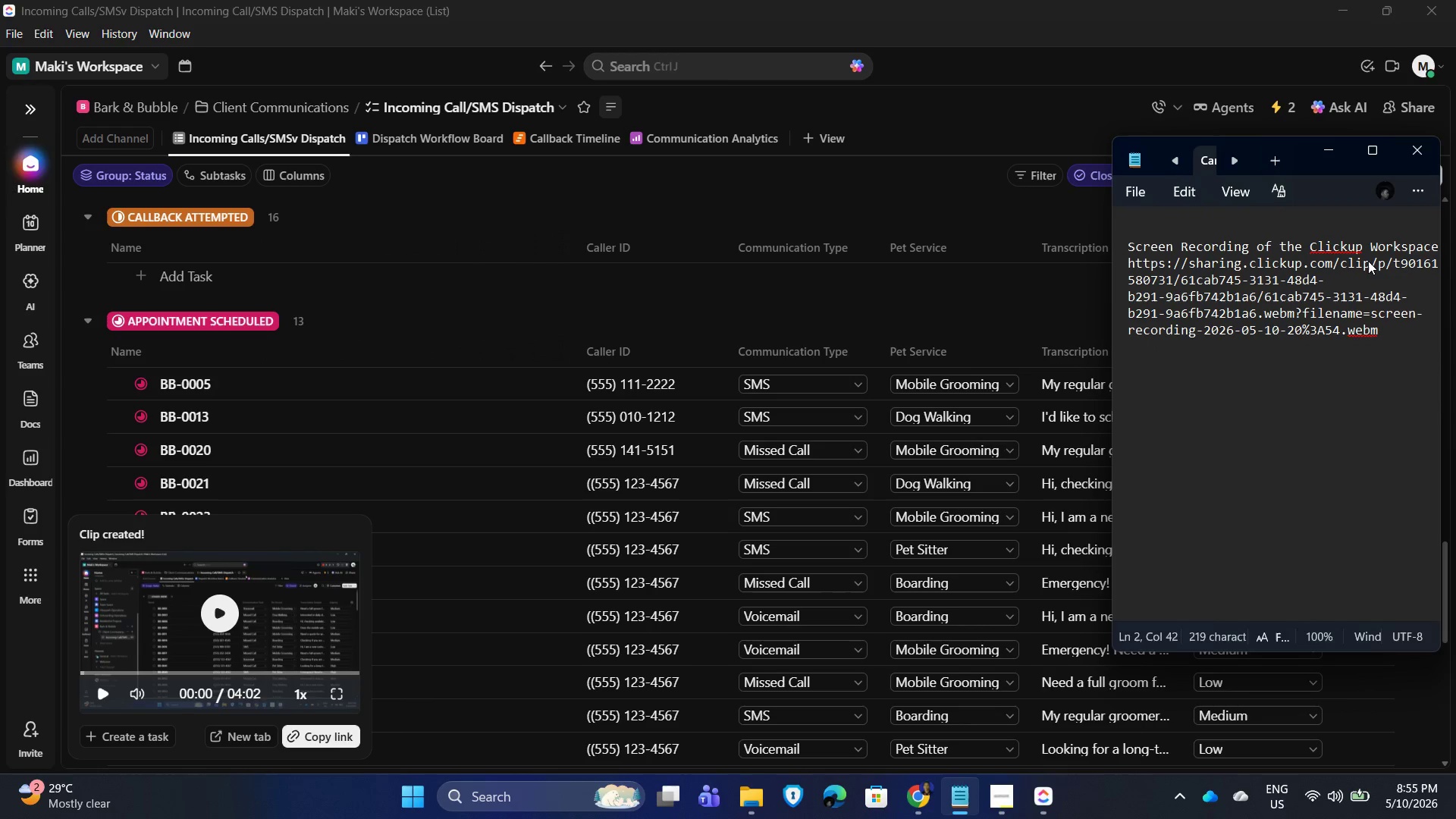 
type( setup)
 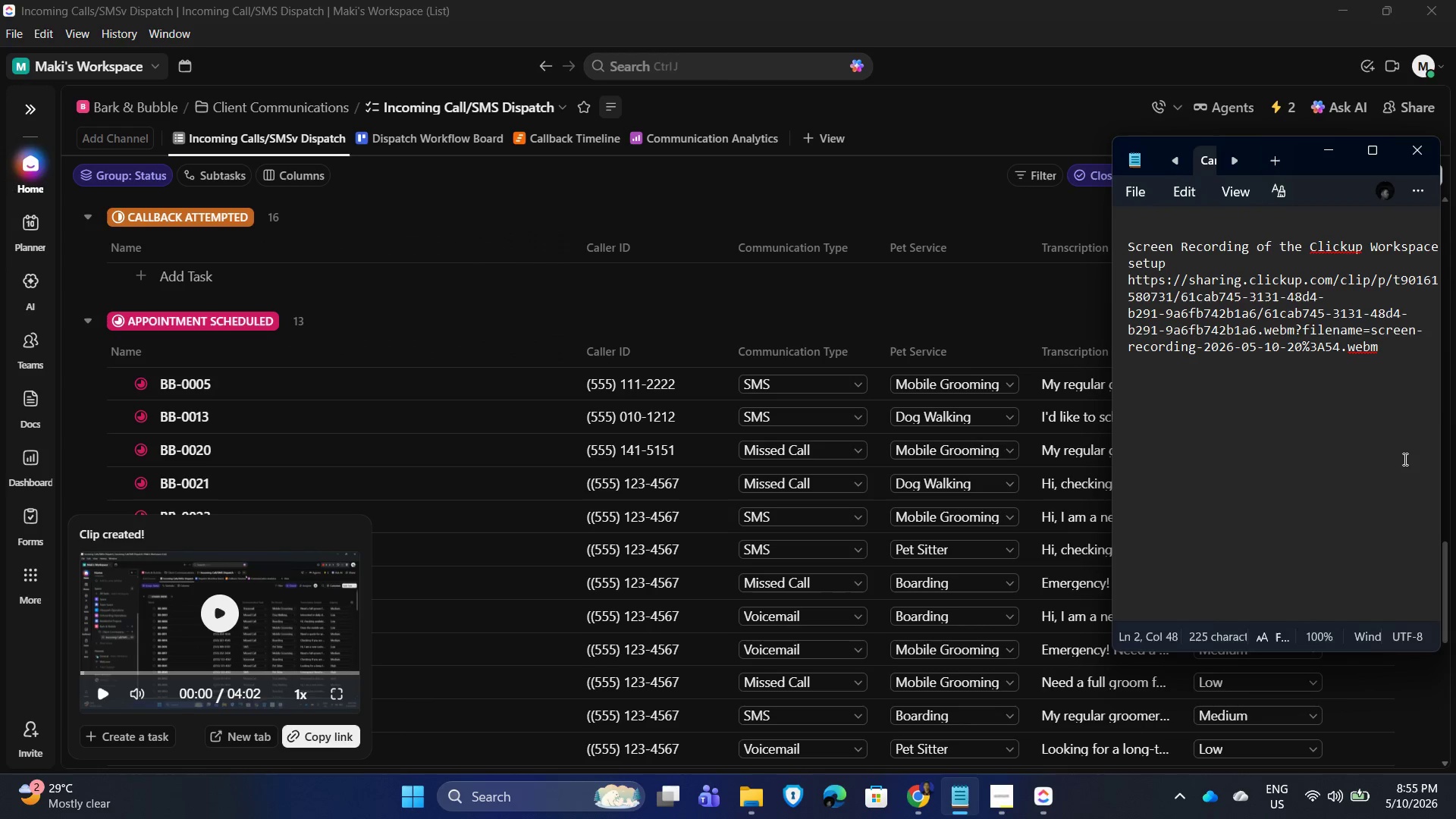 
left_click([1298, 429])
 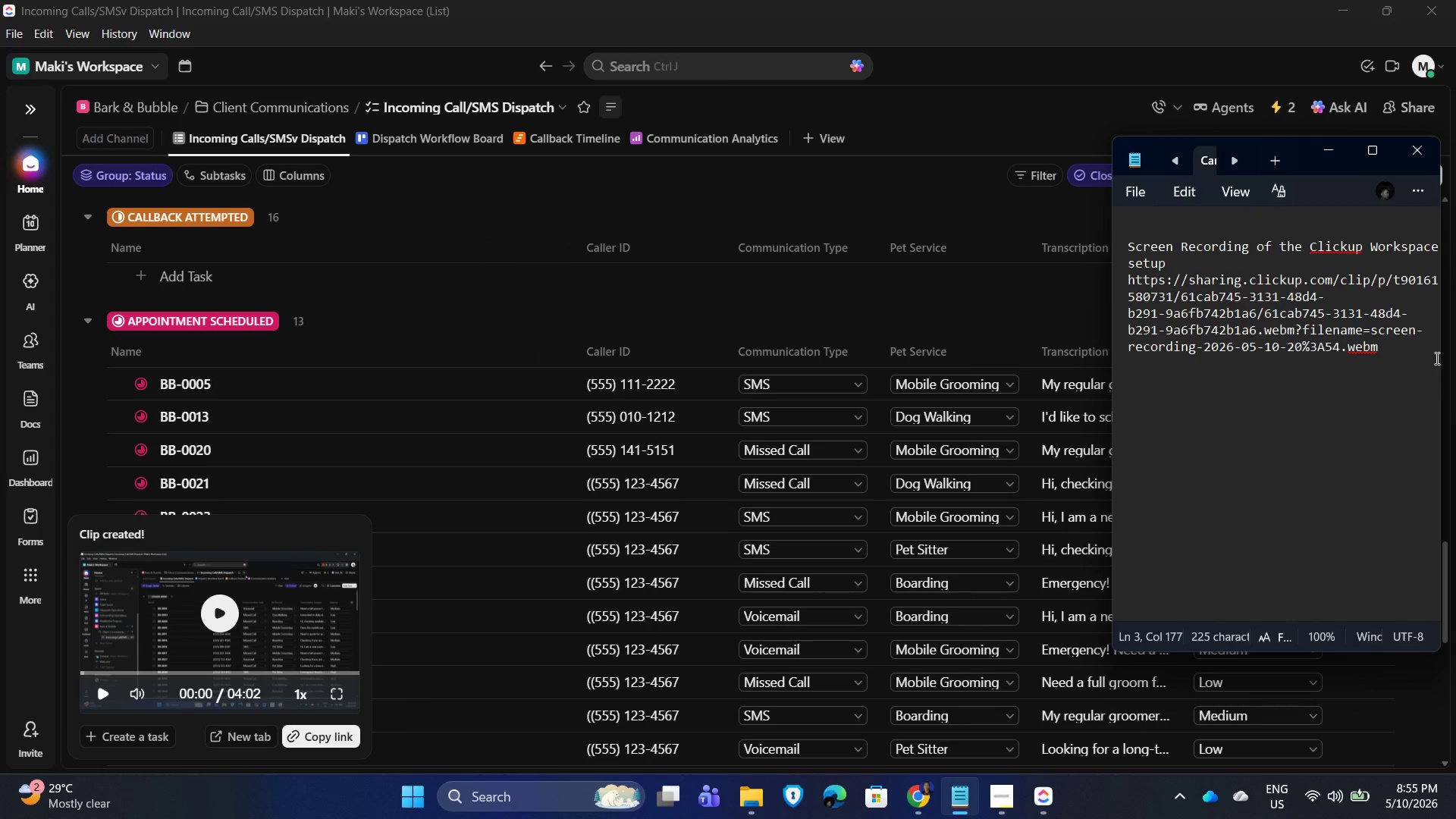 
key(Enter)
 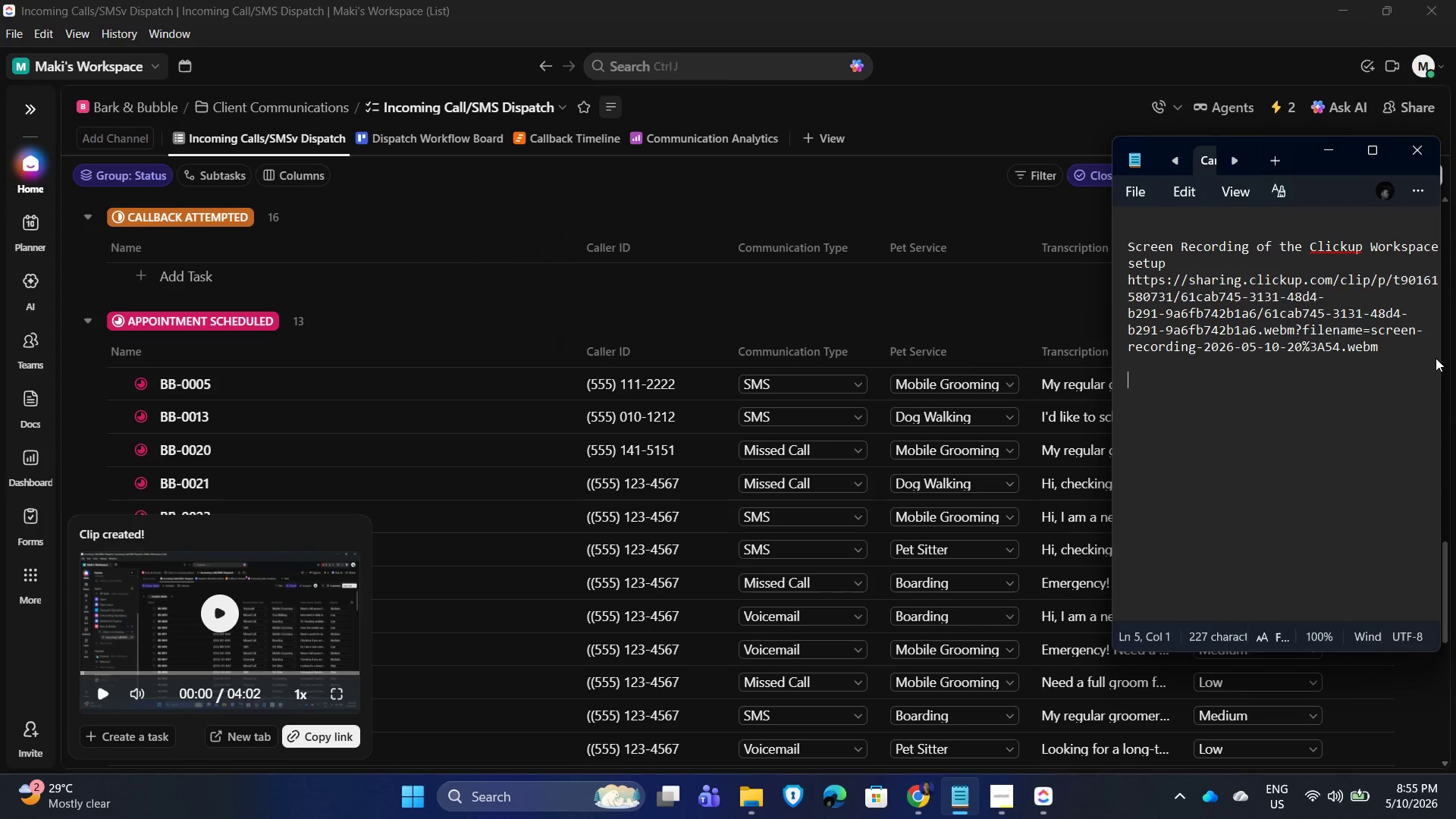 
key(Enter)
 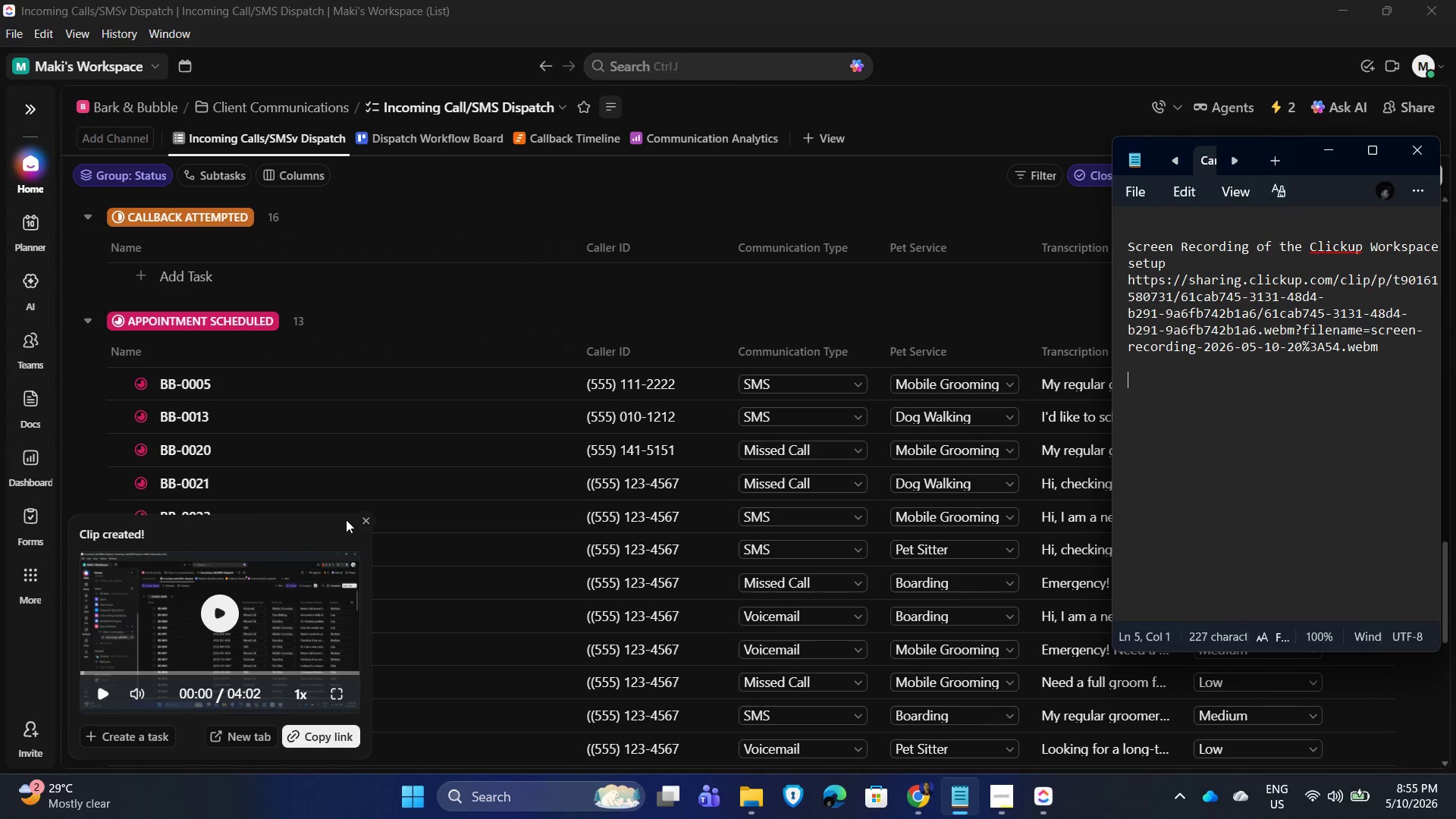 
left_click([362, 519])
 